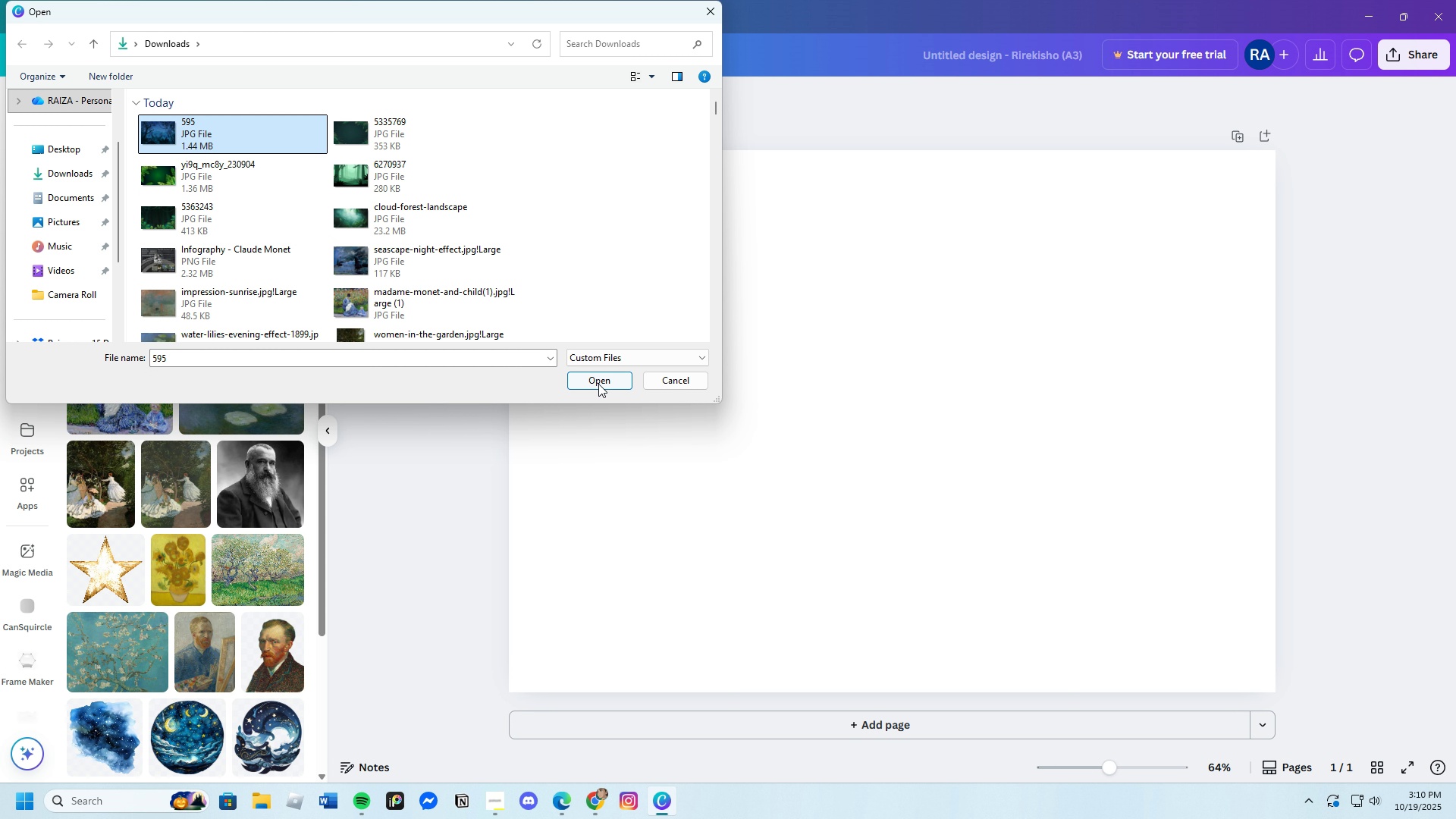 
left_click([598, 384])
 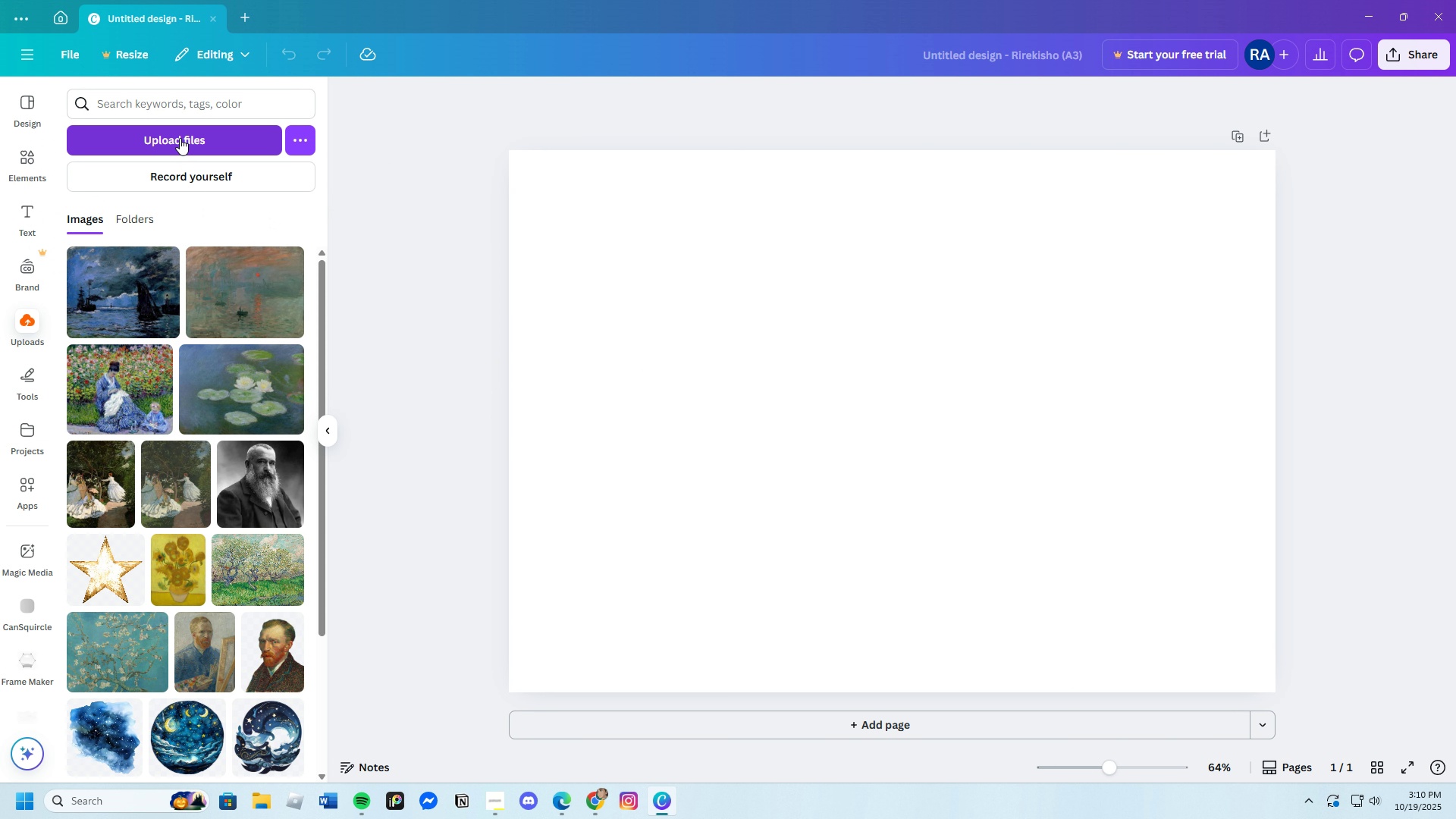 
left_click([179, 134])
 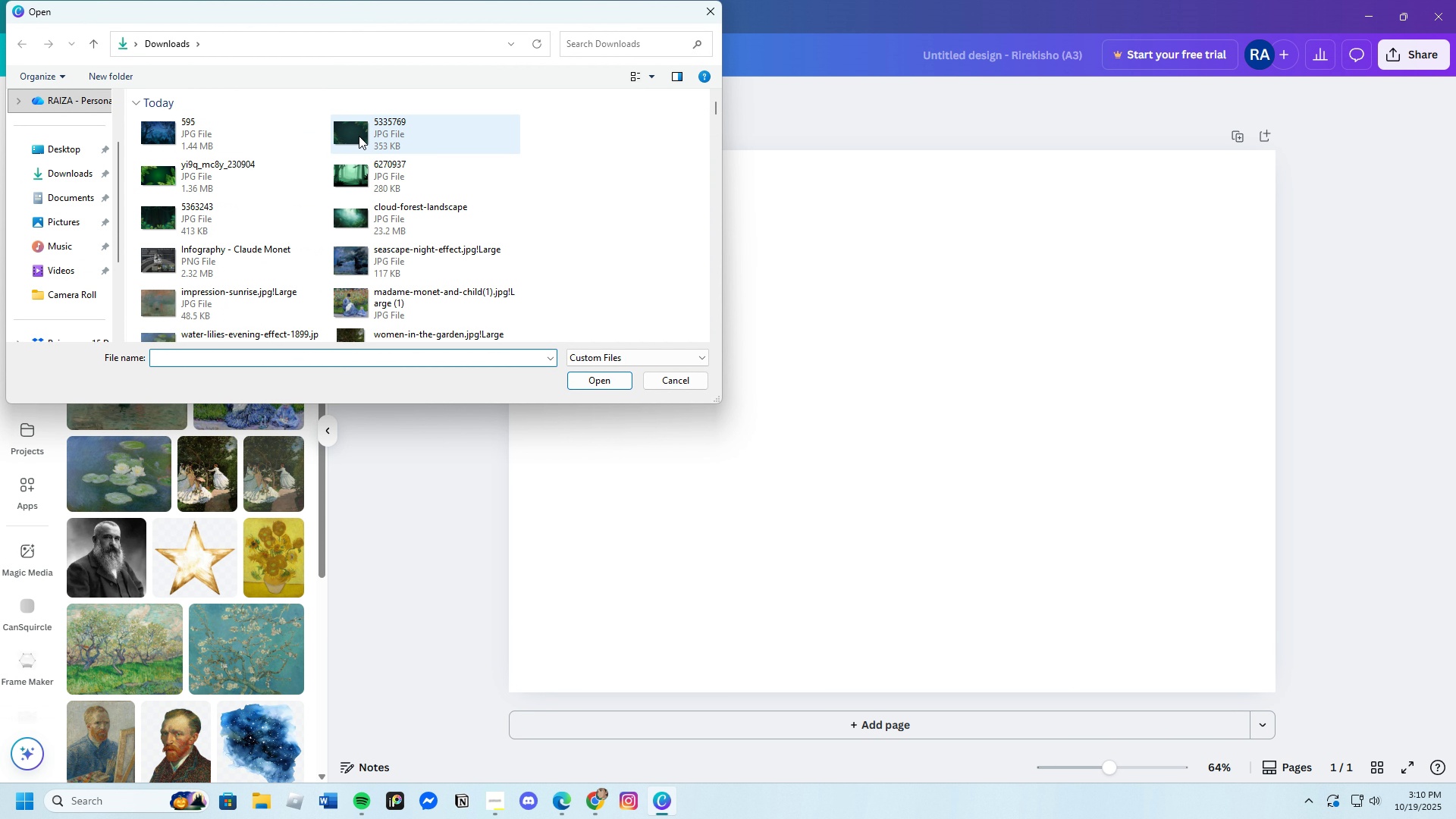 
left_click([383, 124])
 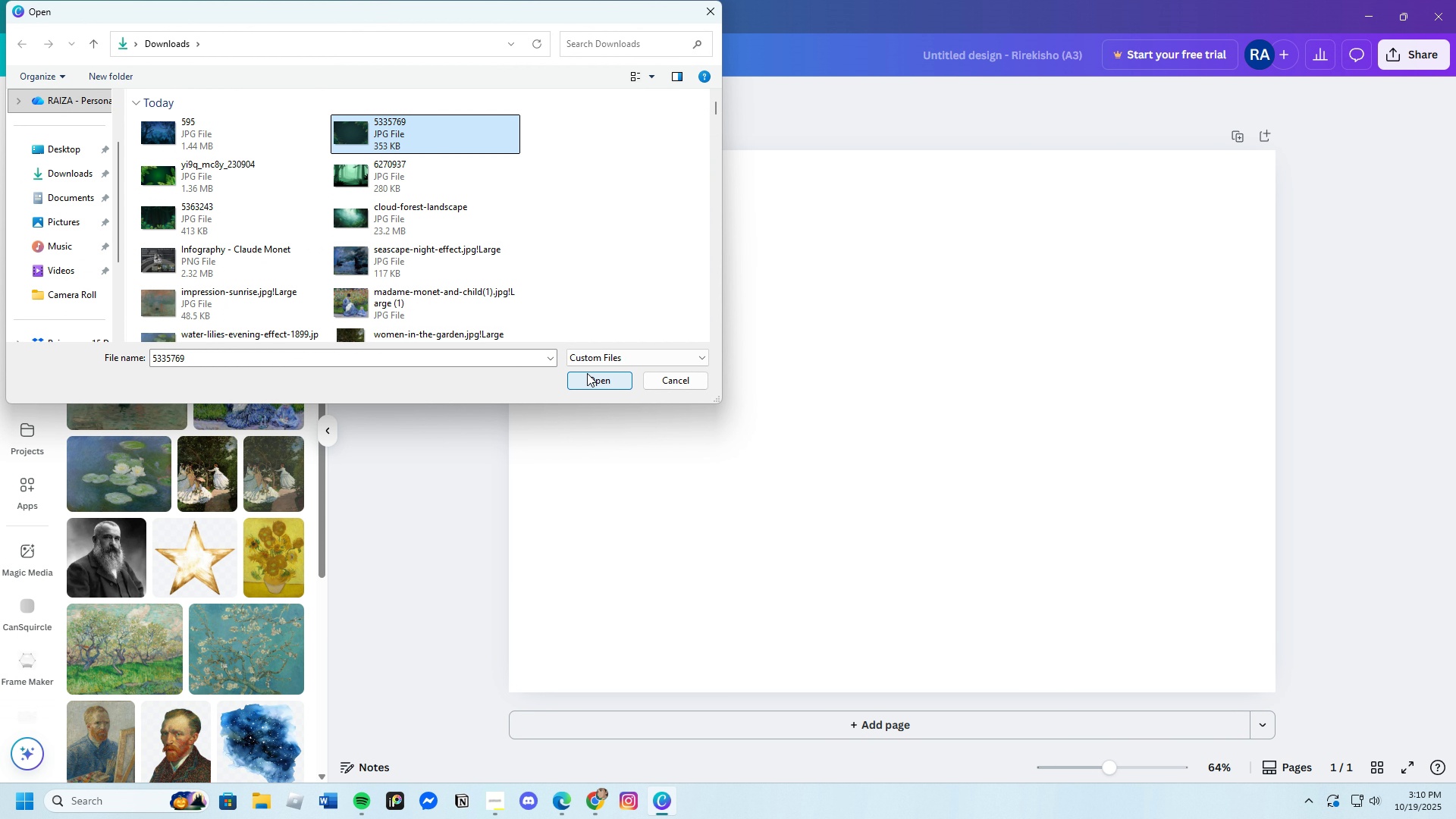 
left_click([586, 379])
 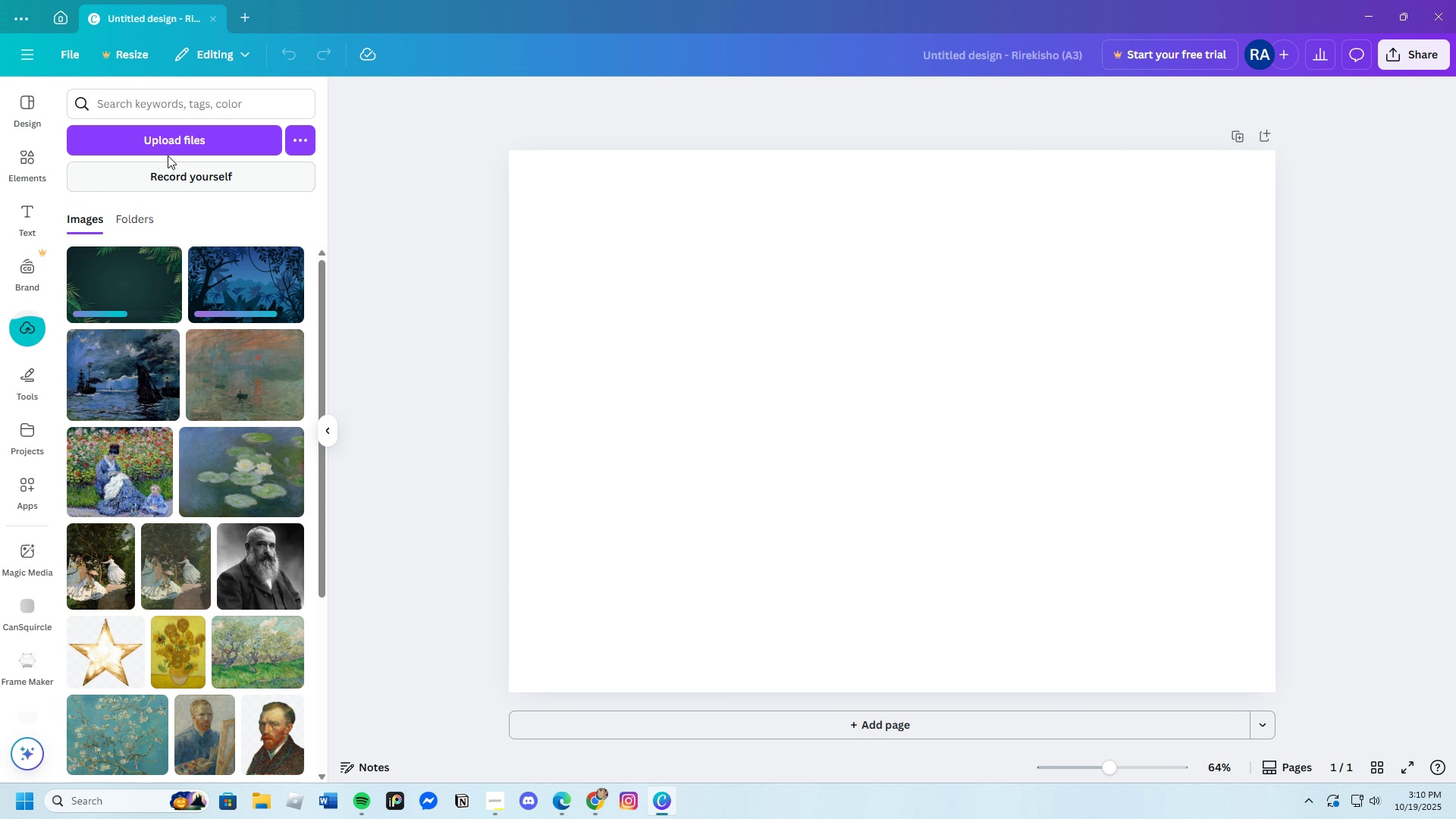 
left_click([167, 146])
 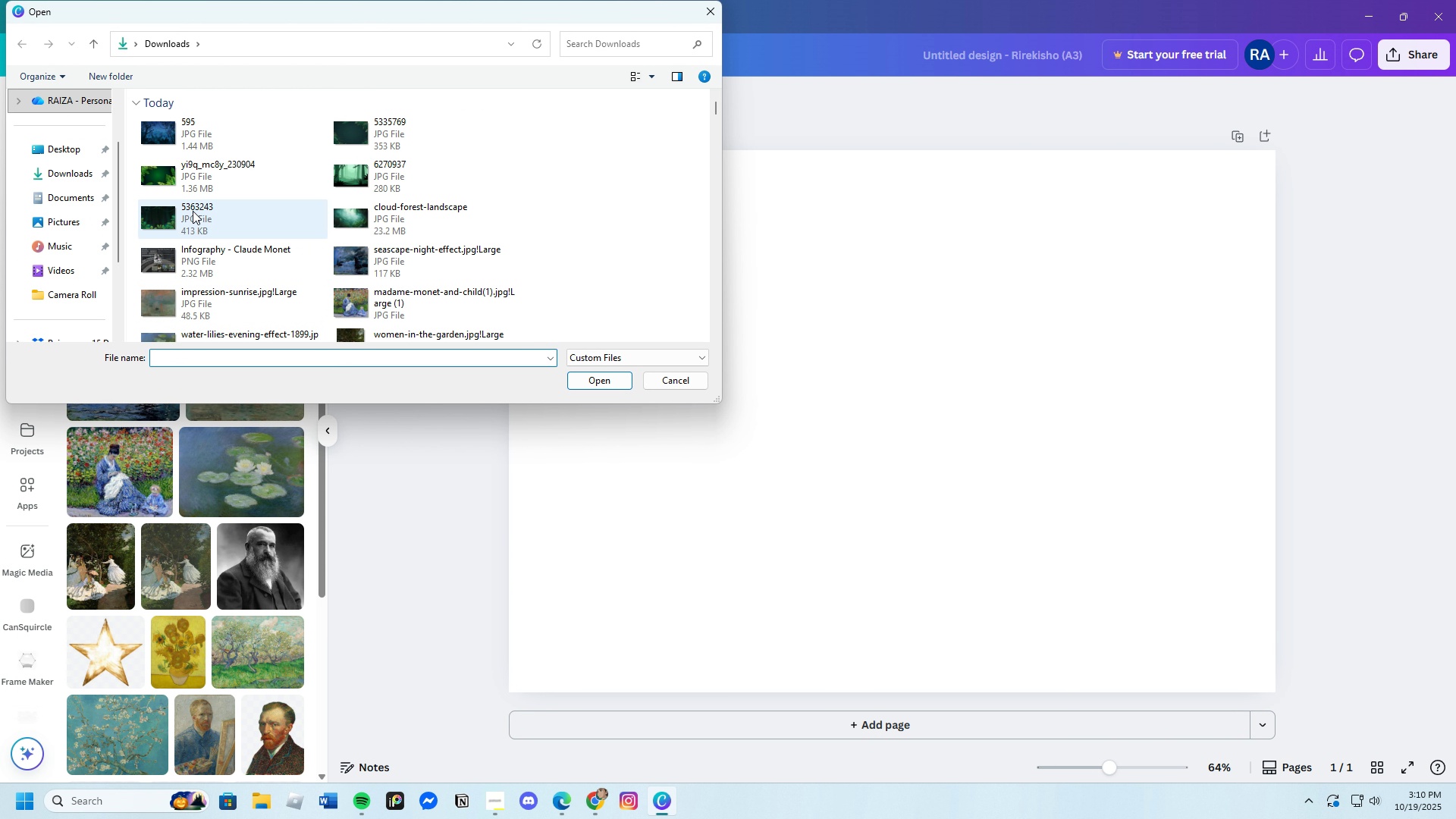 
left_click([181, 174])
 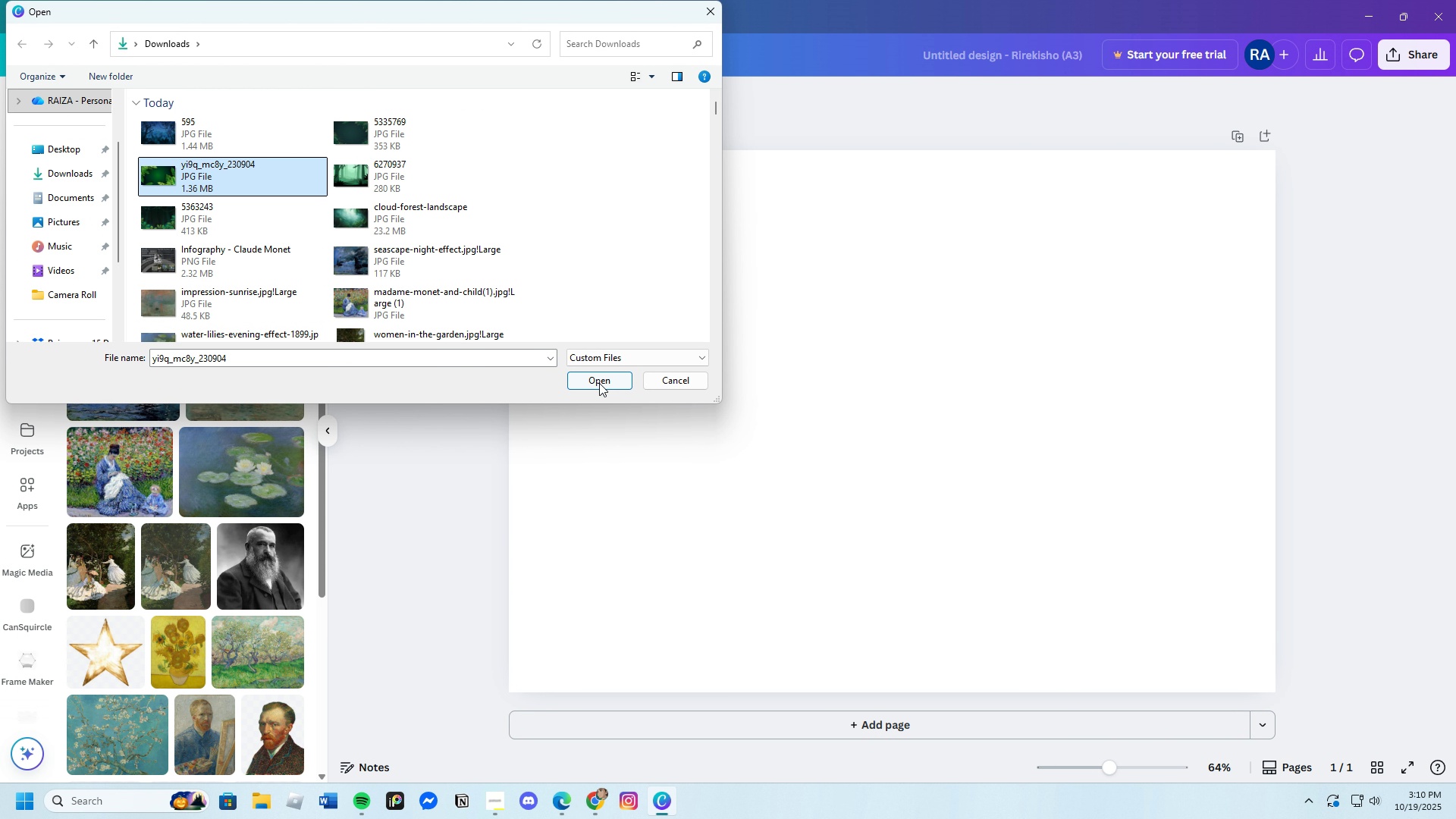 
left_click([599, 382])
 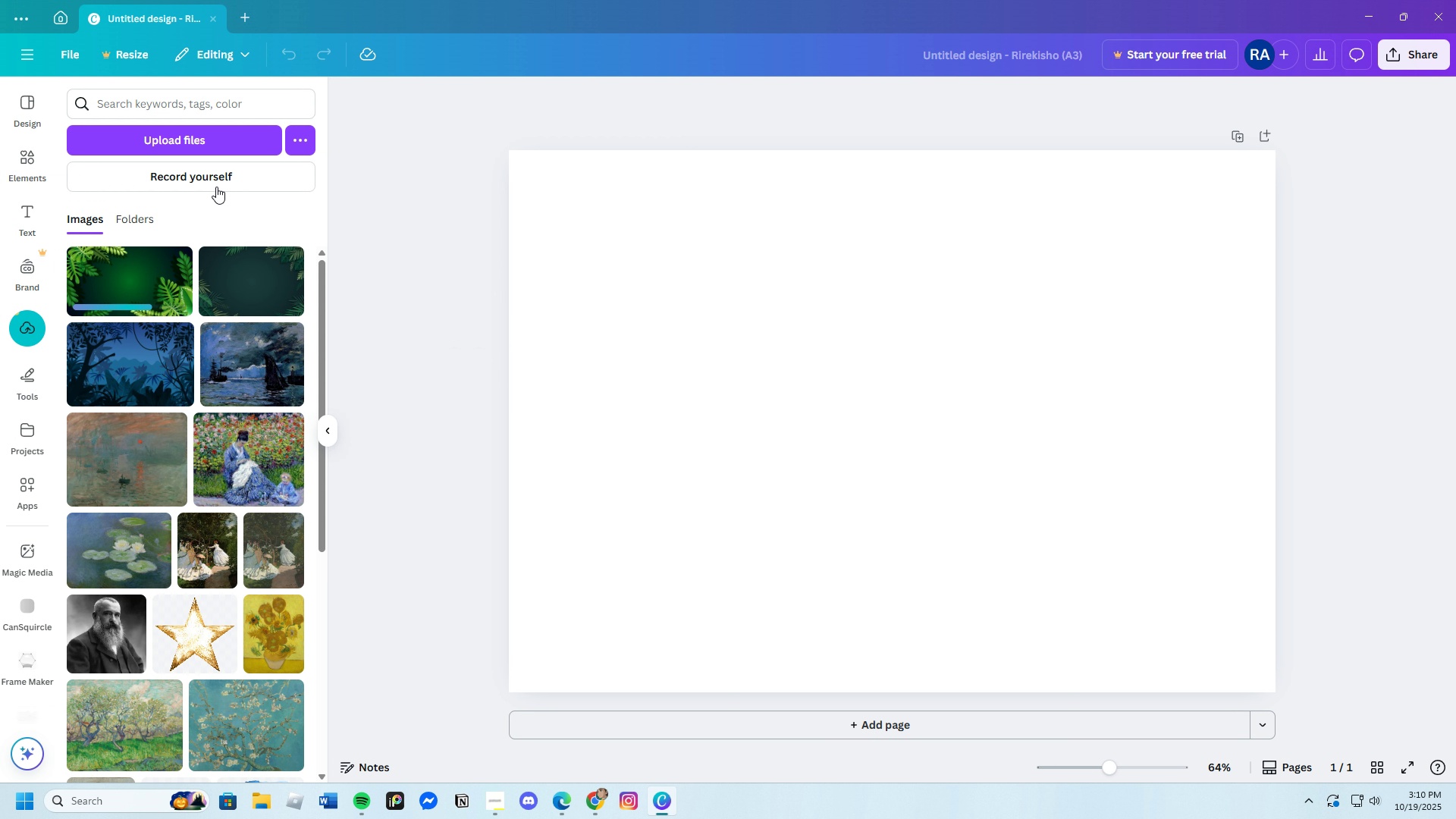 
left_click([187, 130])
 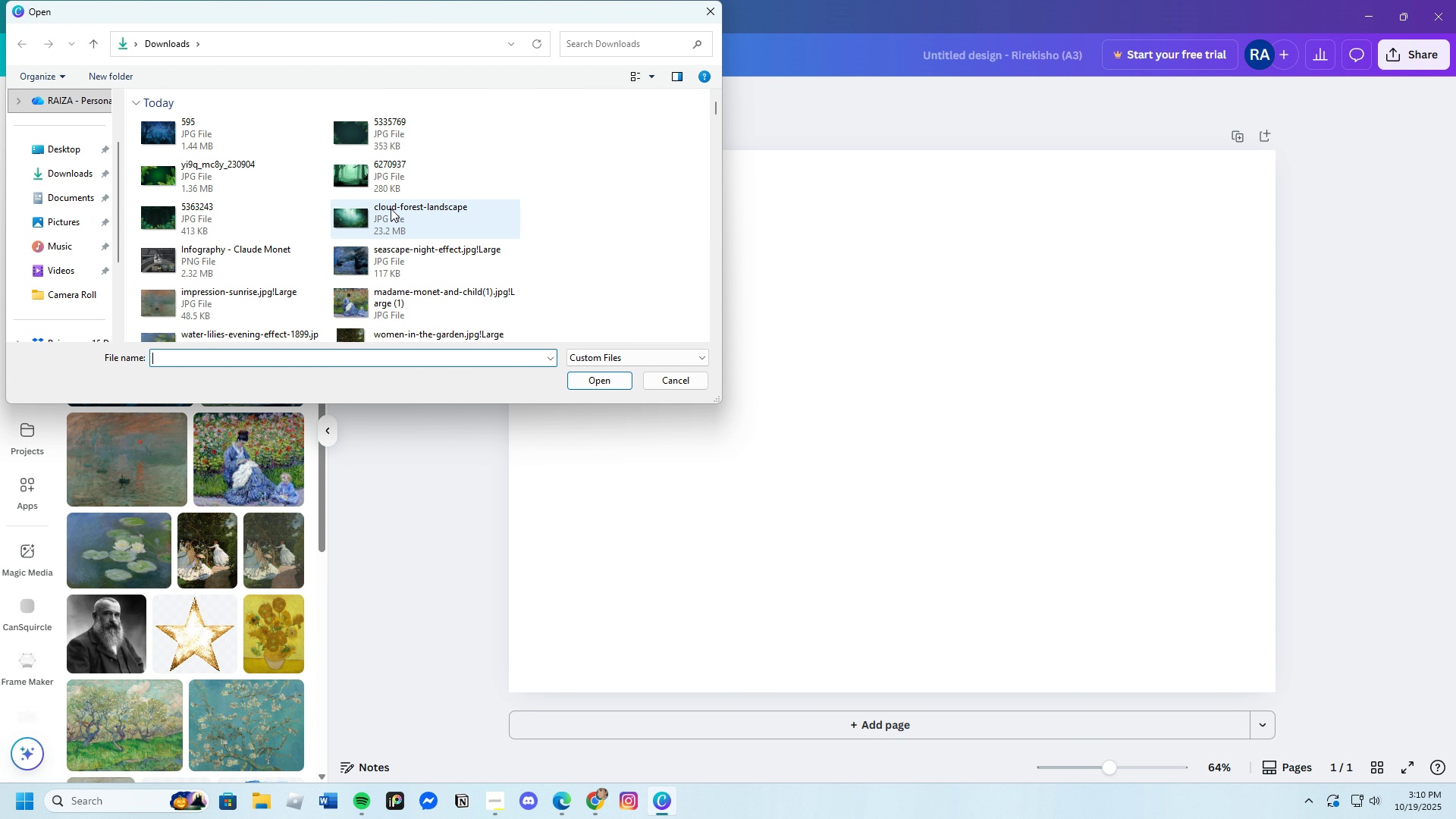 
left_click([388, 187])
 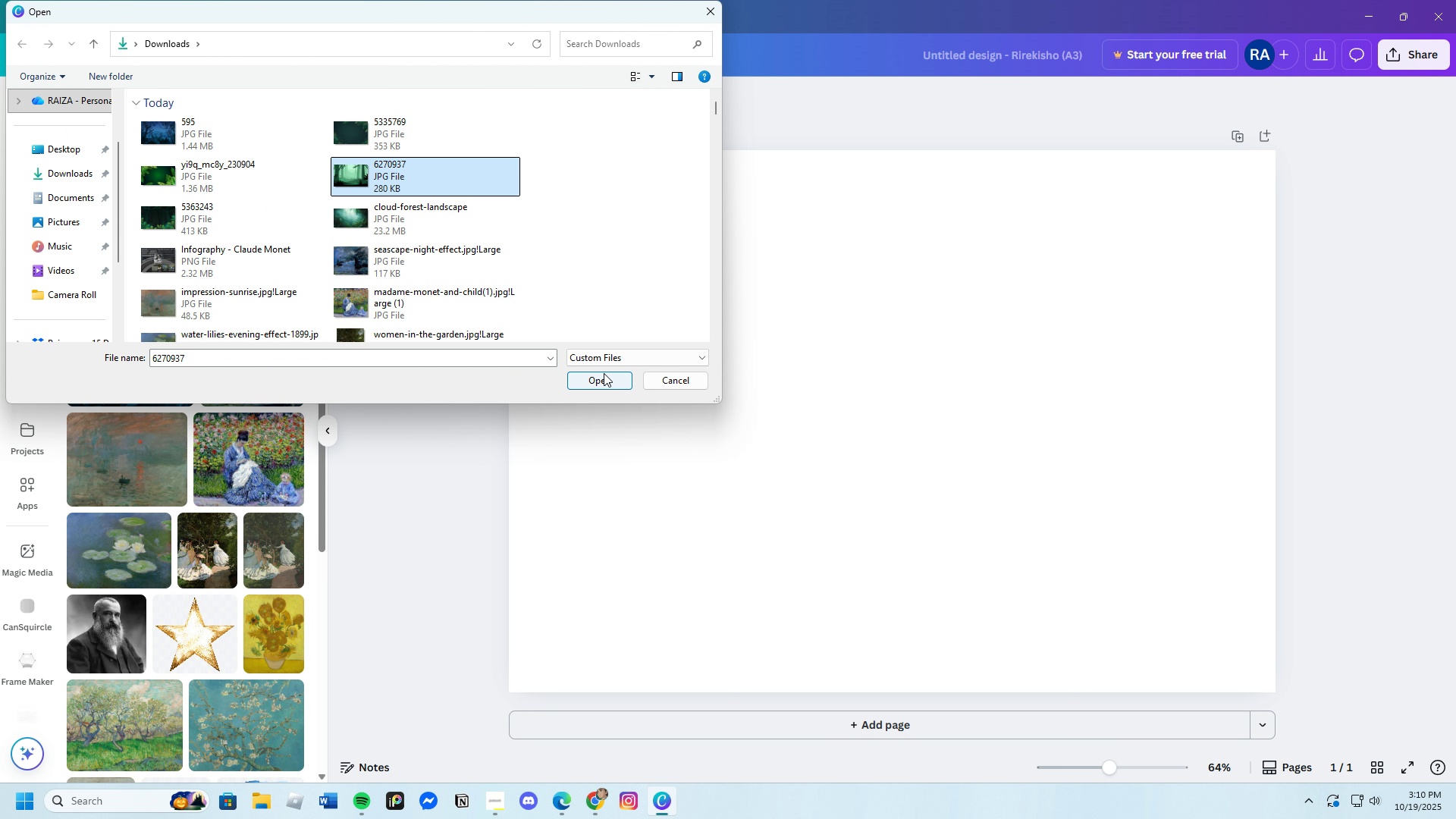 
left_click([603, 372])
 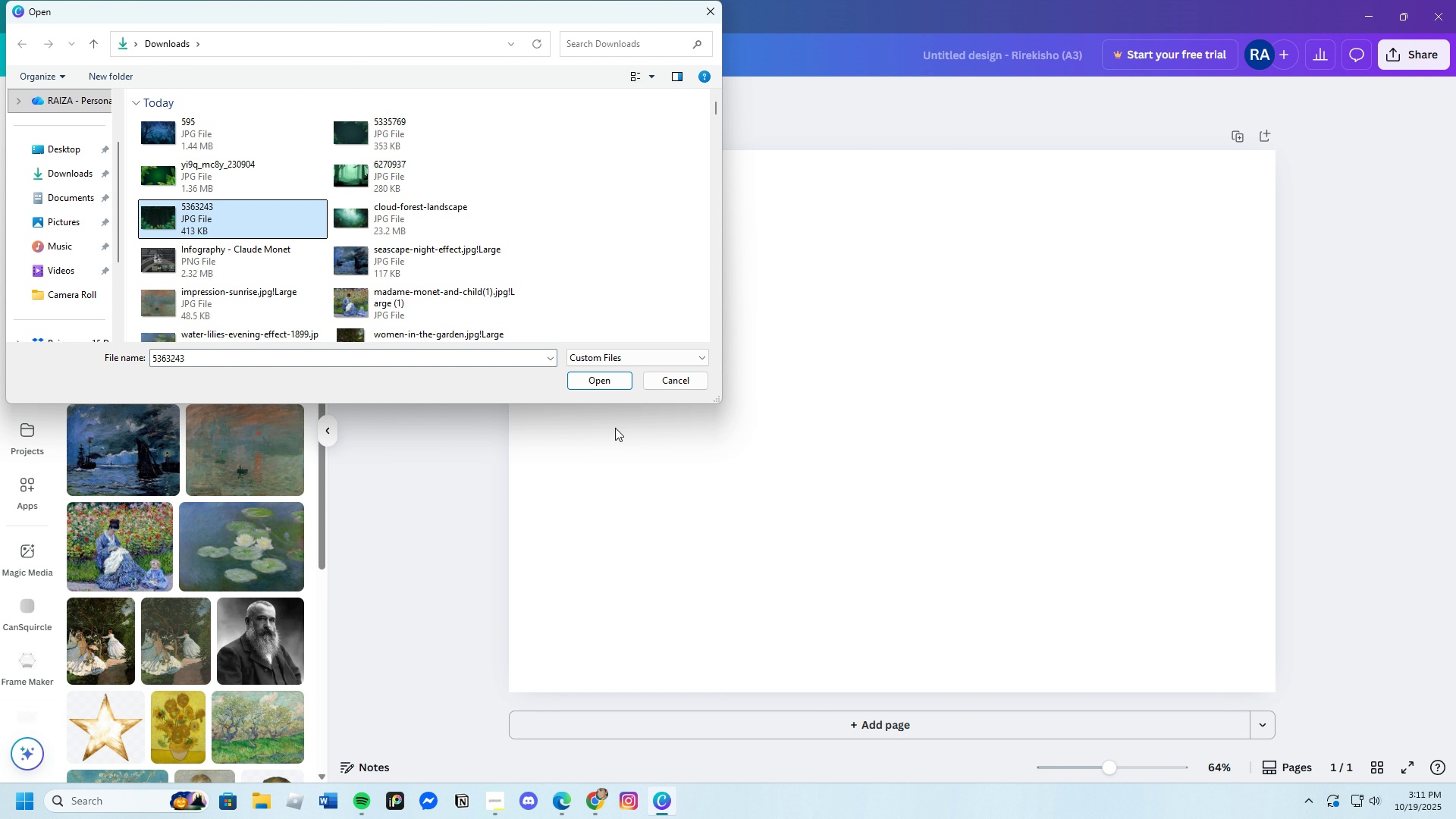 
left_click([598, 378])
 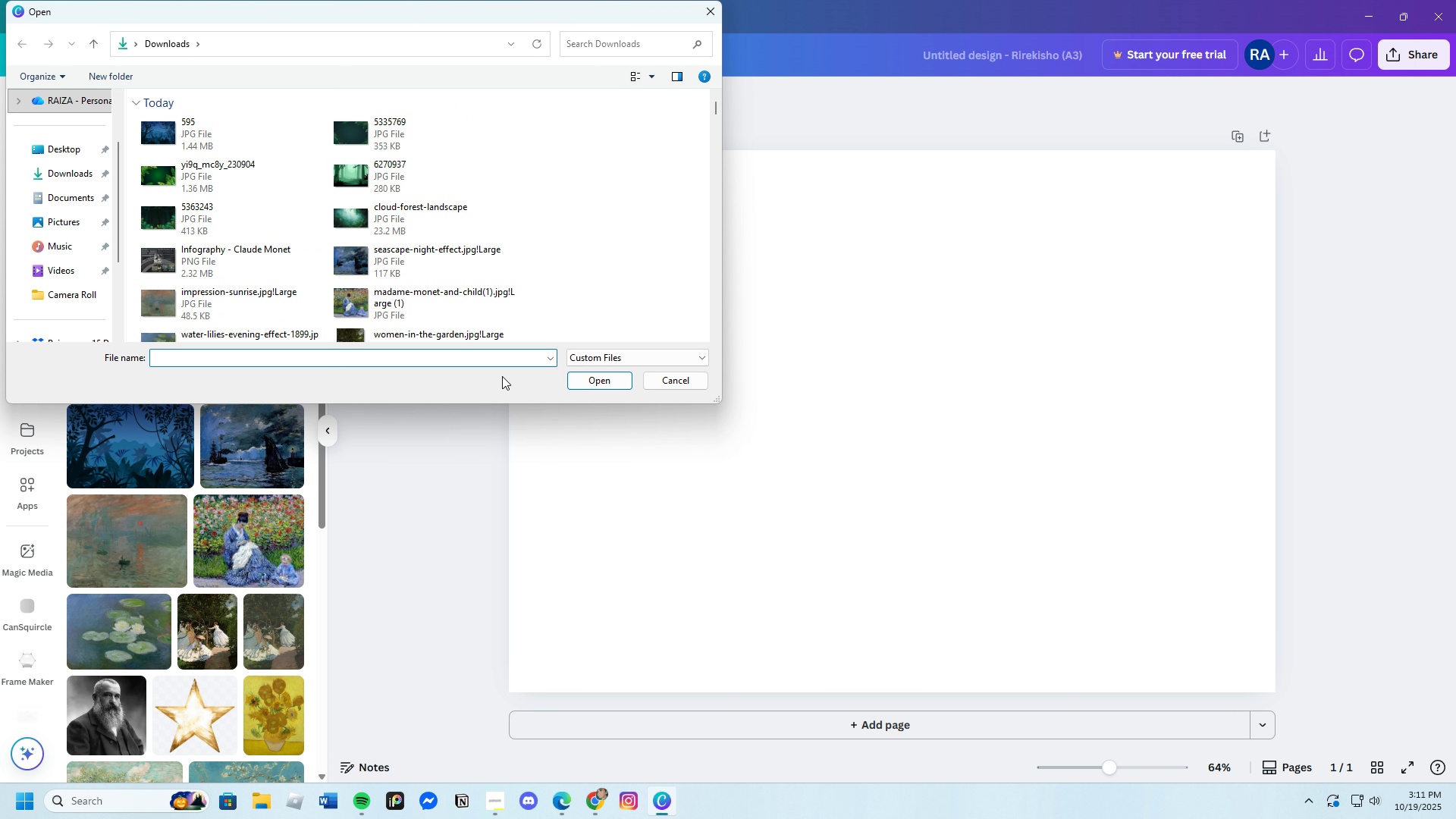 
left_click([425, 225])
 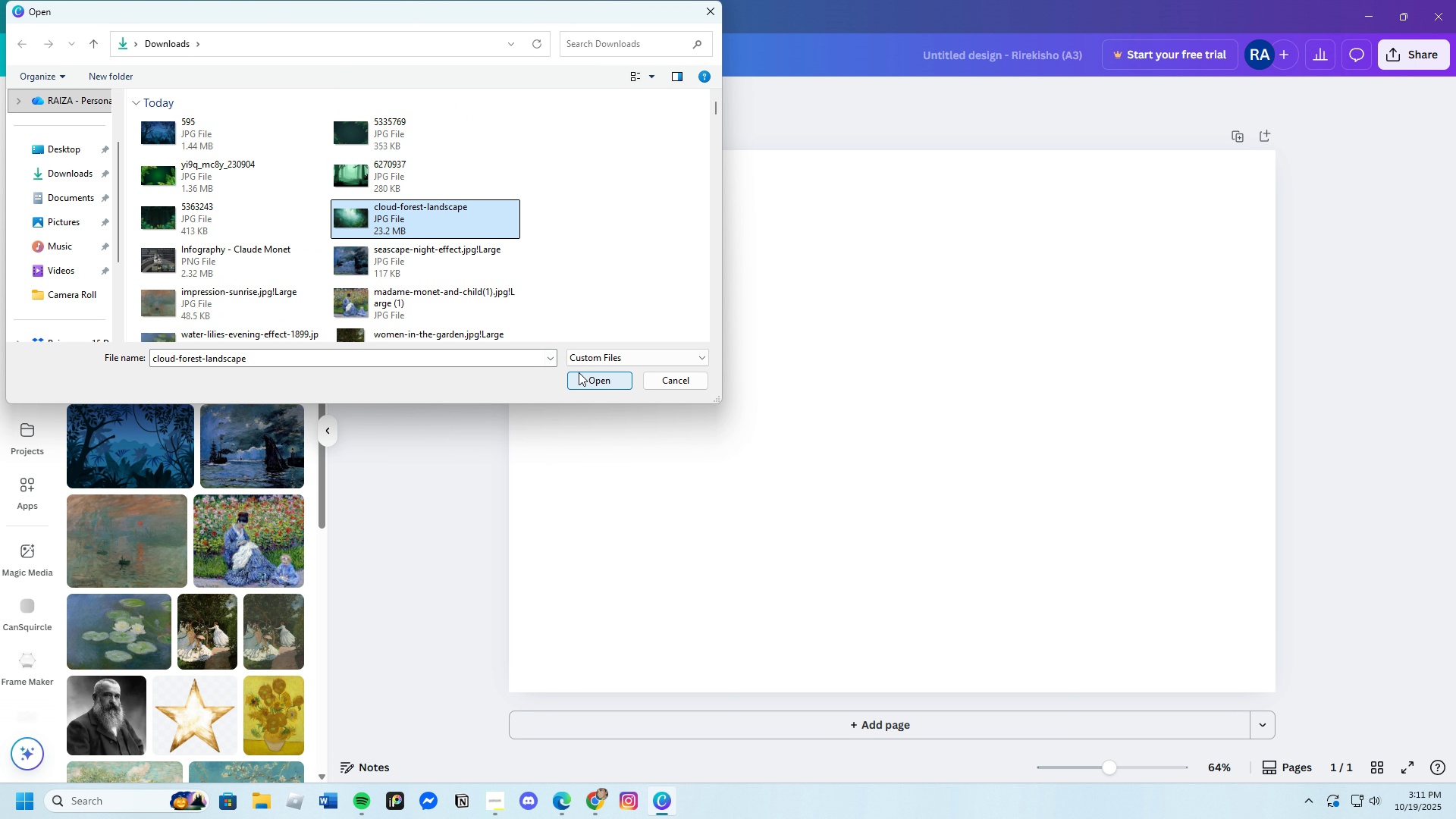 
left_click([579, 372])
 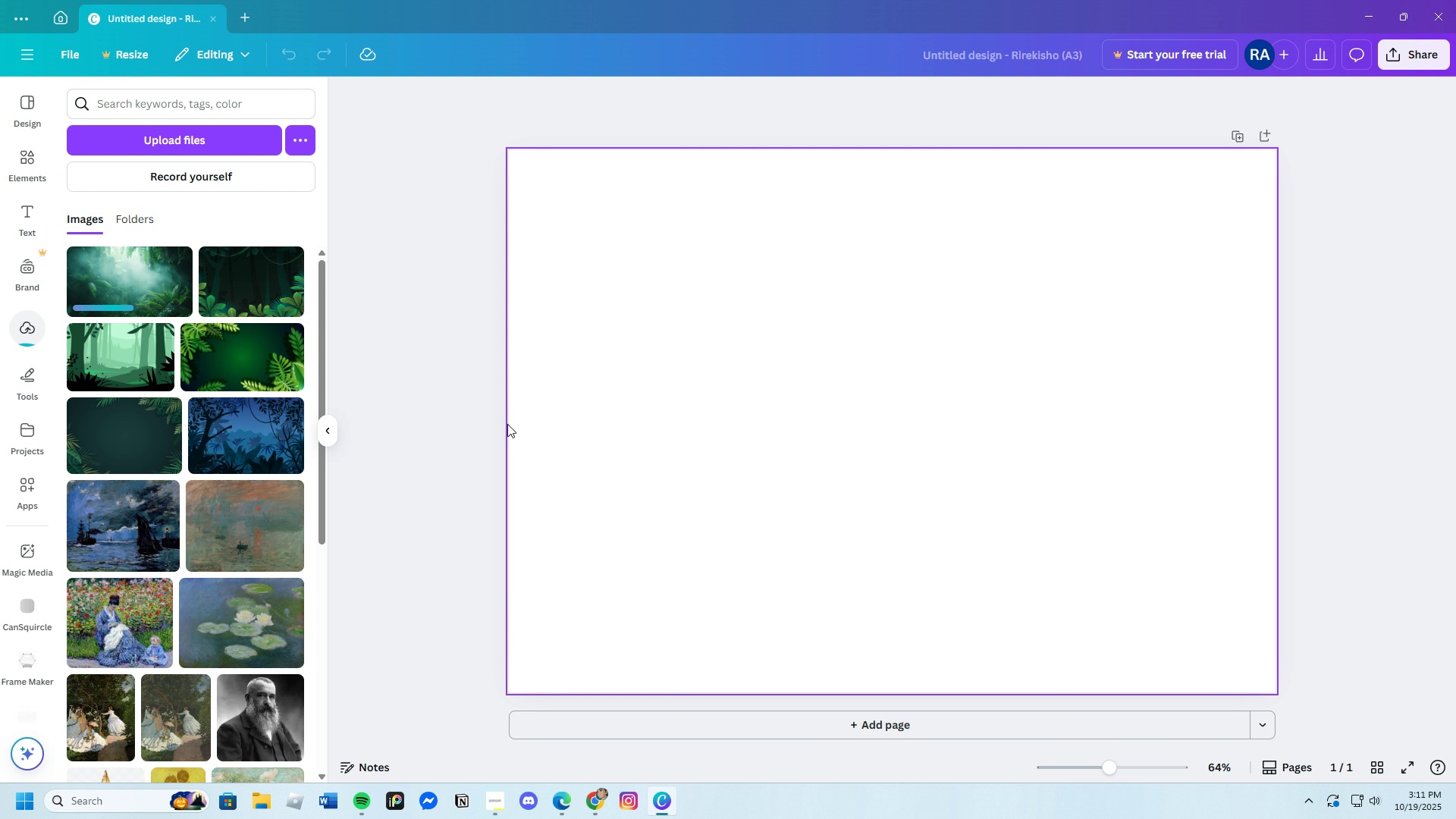 
left_click([253, 284])
 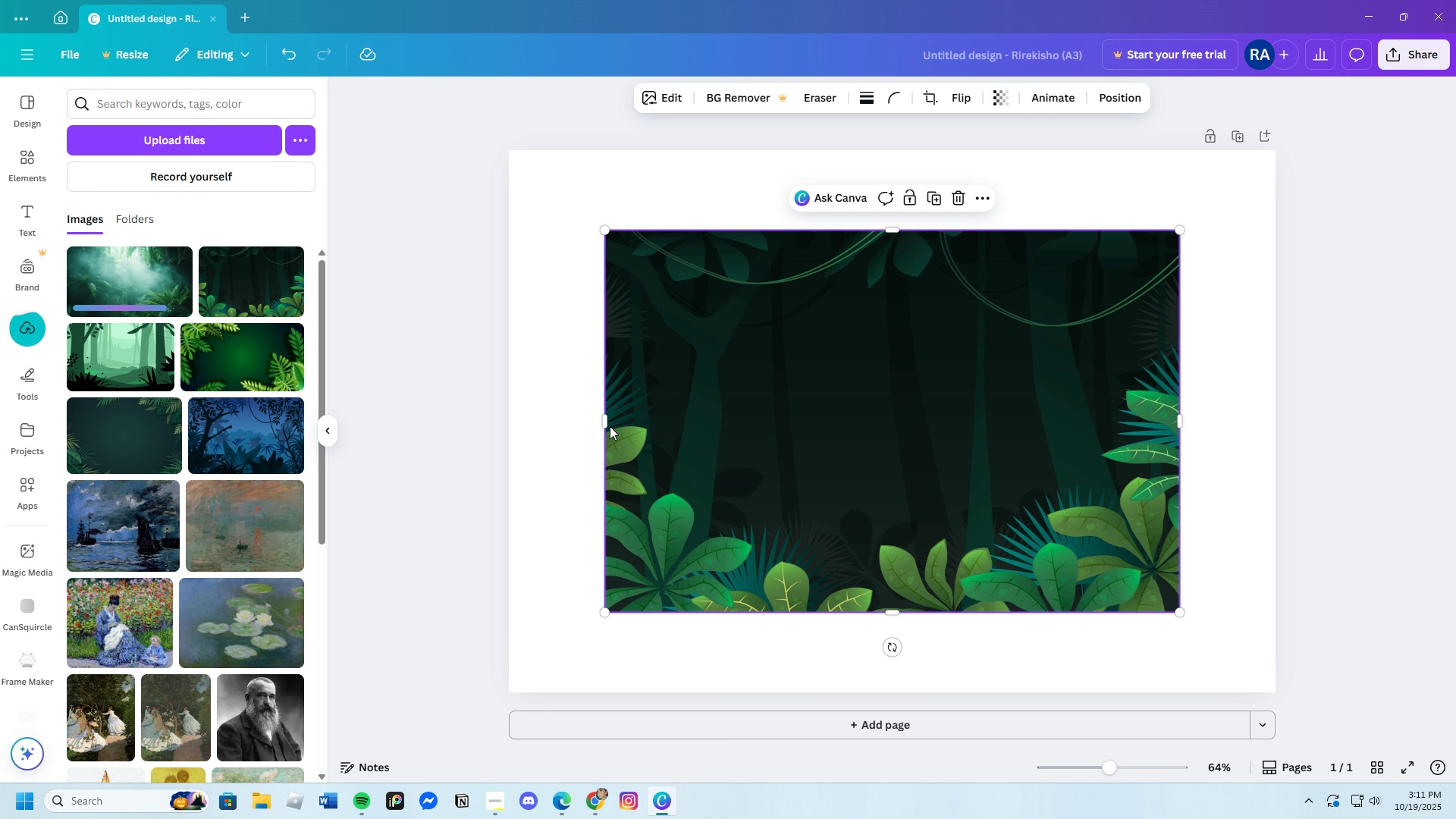 
left_click_drag(start_coordinate=[604, 420], to_coordinate=[510, 435])
 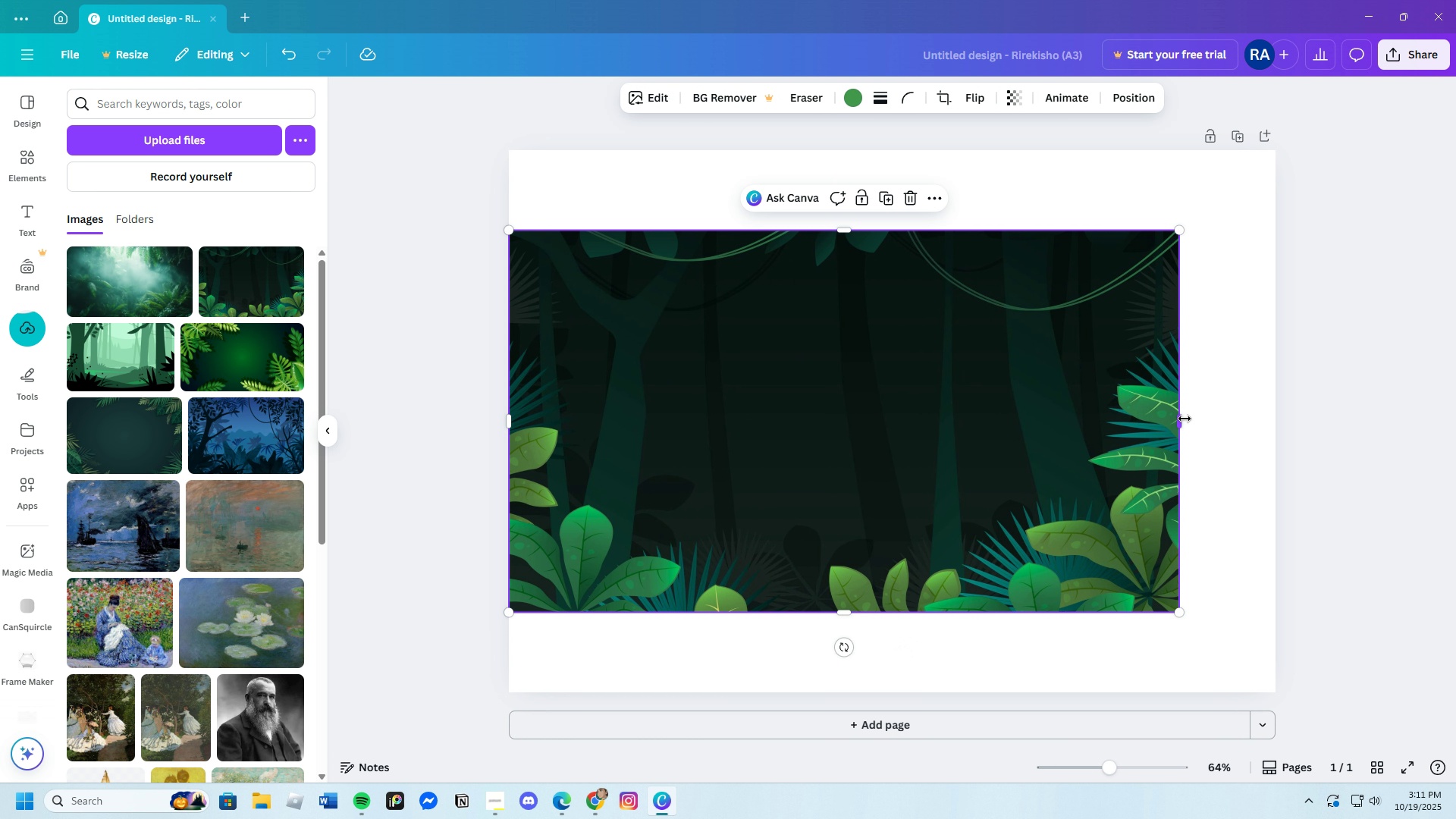 
left_click_drag(start_coordinate=[1185, 419], to_coordinate=[1282, 438])
 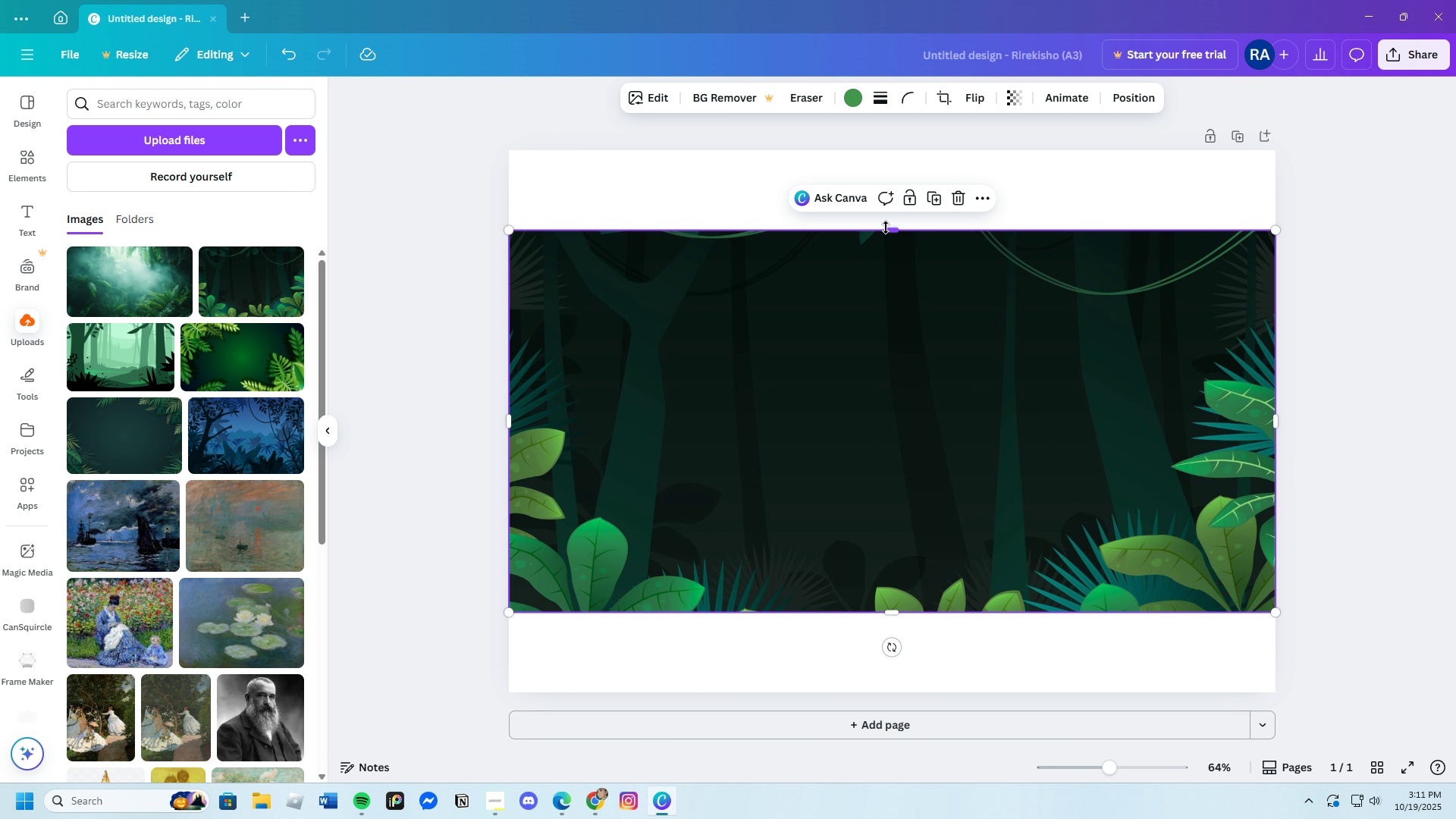 
left_click_drag(start_coordinate=[886, 228], to_coordinate=[893, 147])
 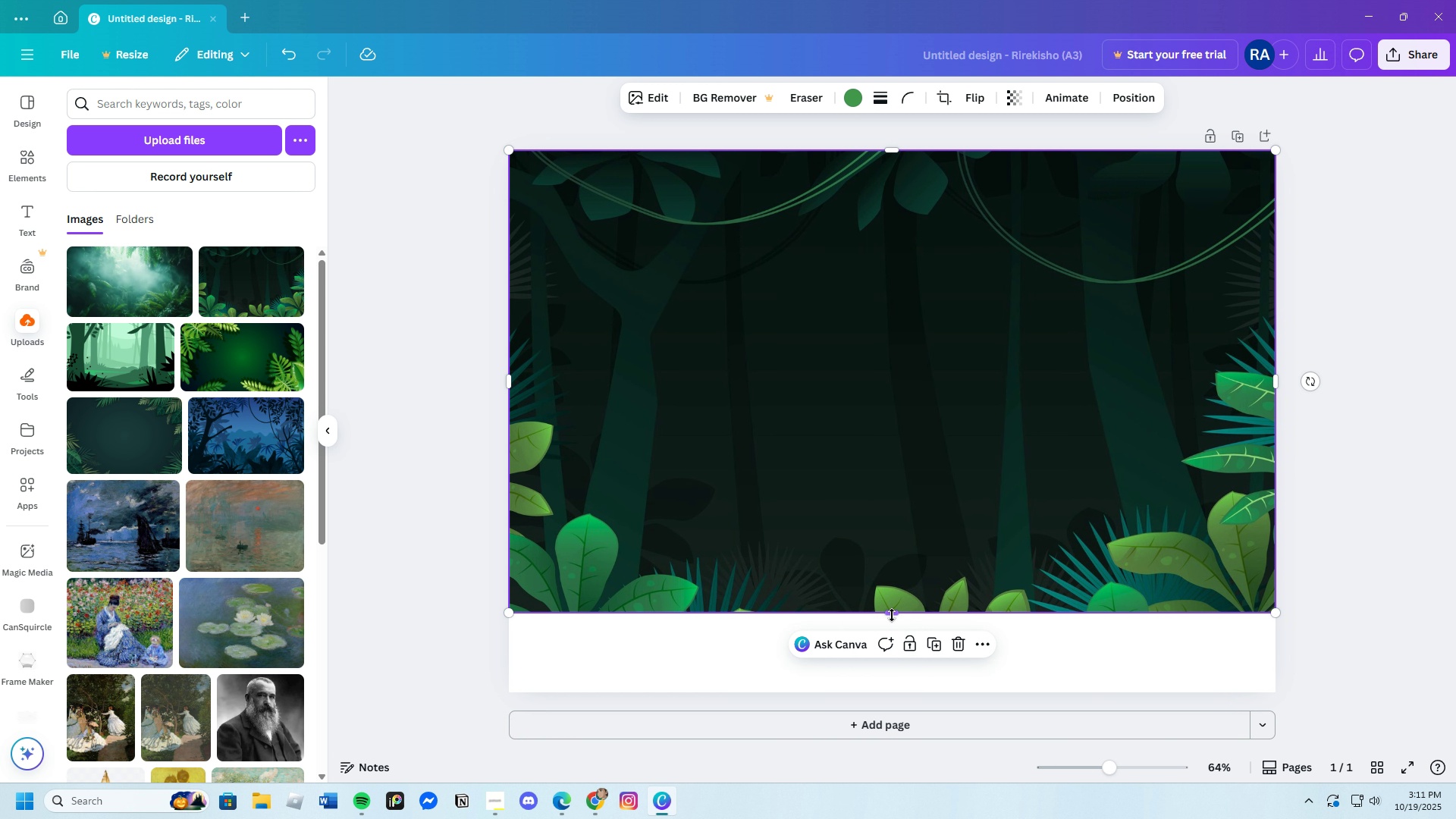 
left_click_drag(start_coordinate=[892, 613], to_coordinate=[908, 695])
 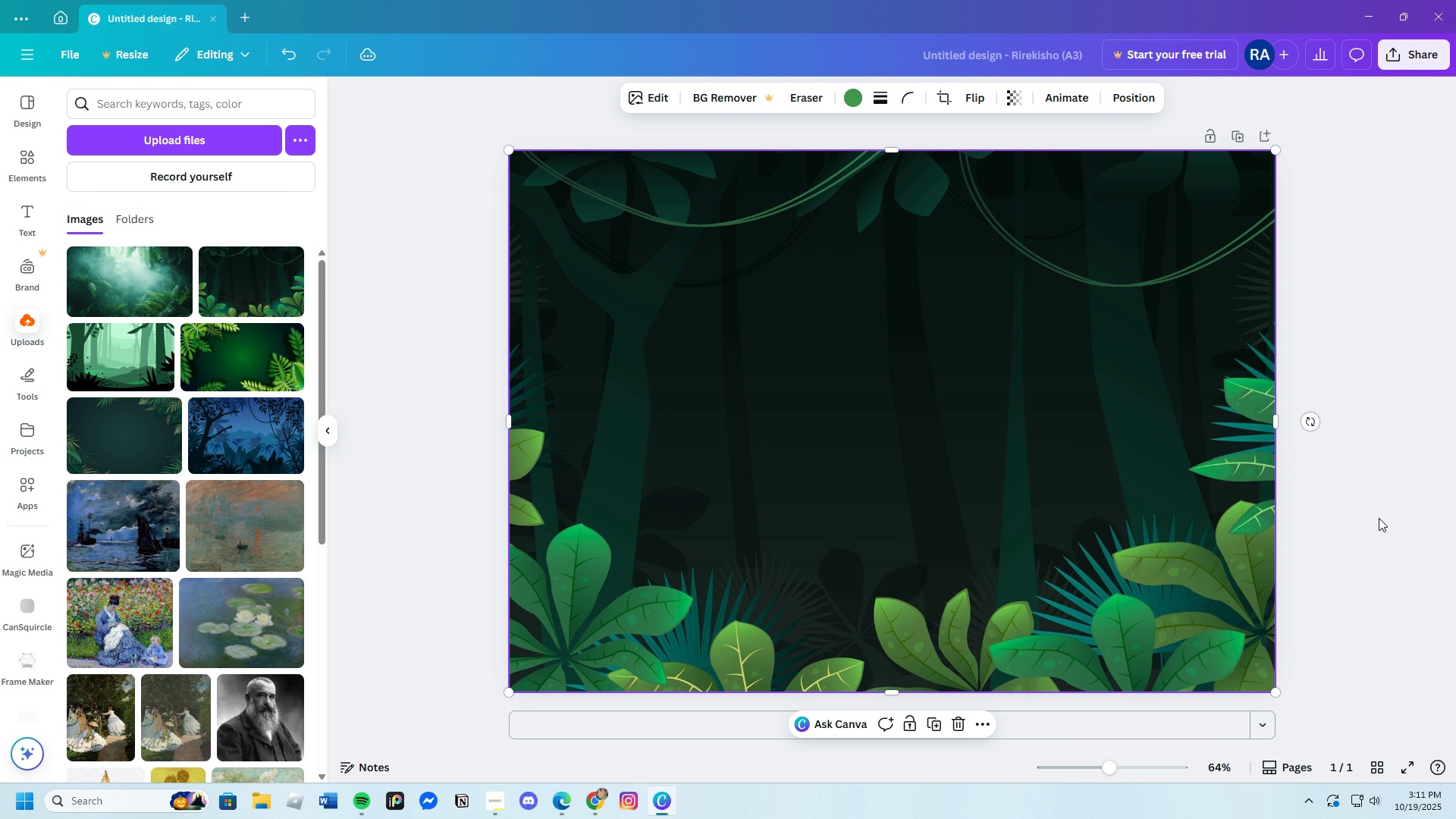 
left_click([1379, 518])
 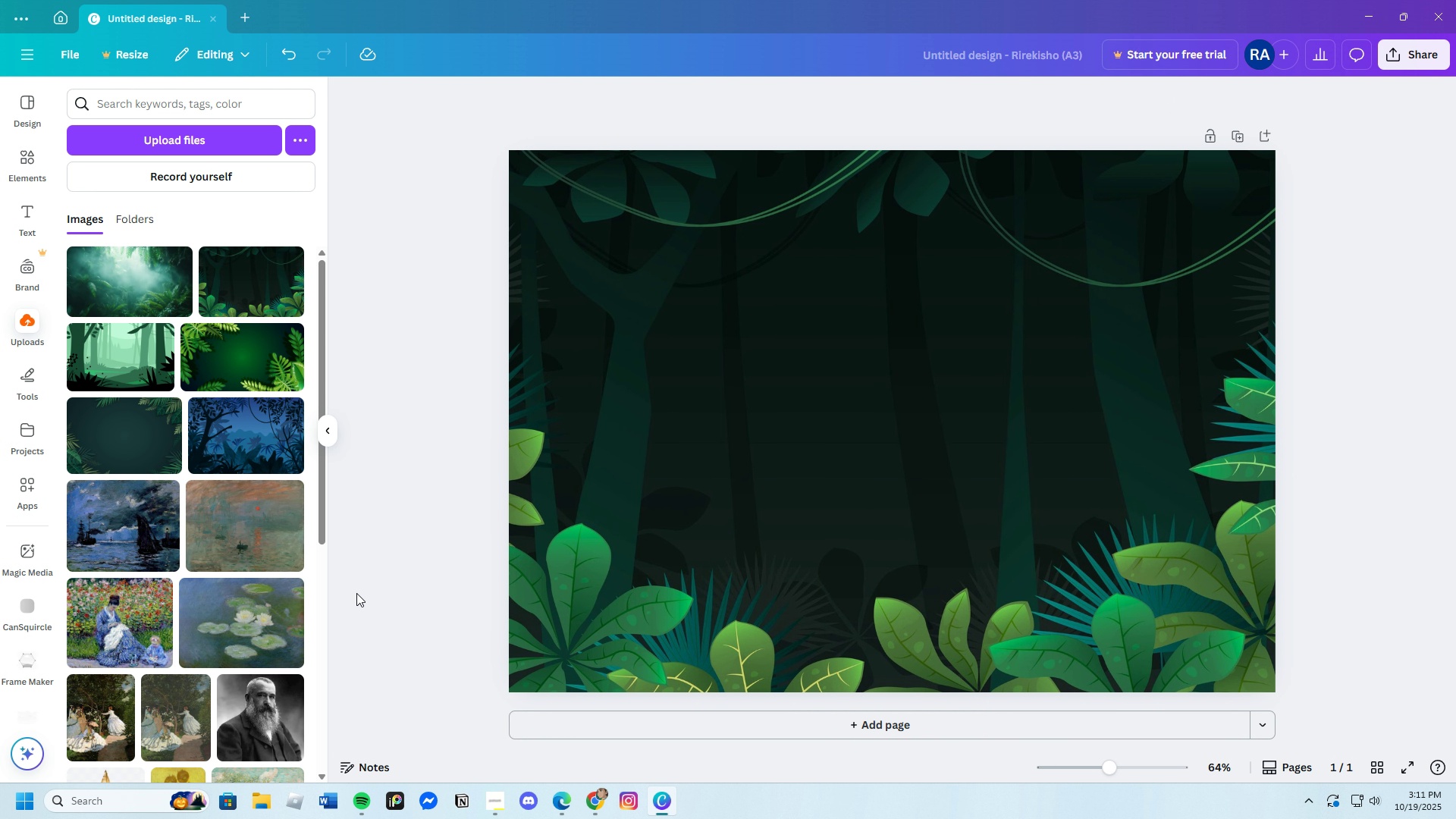 
scroll: coordinate [231, 621], scroll_direction: down, amount: 12.0
 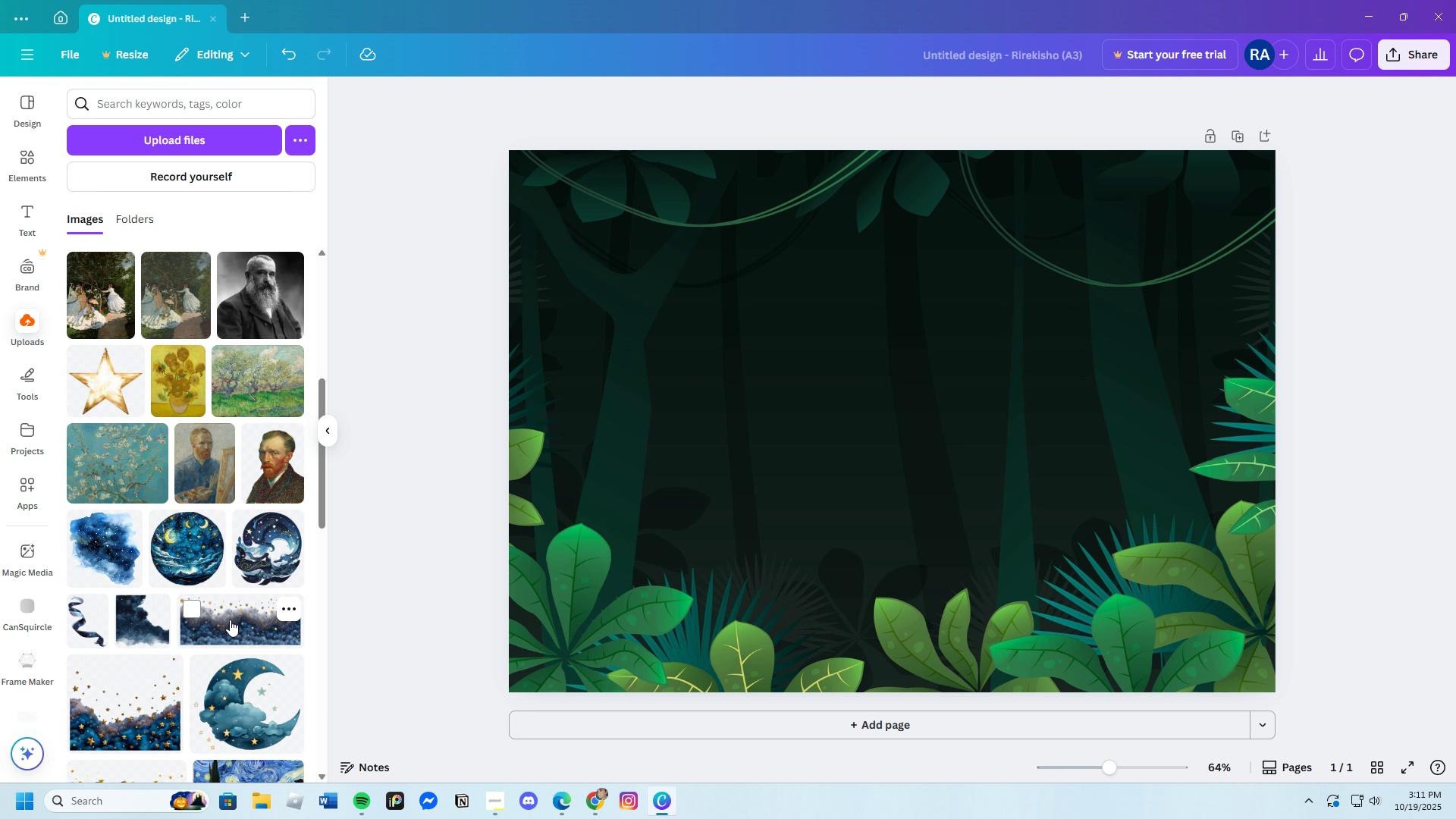 
scroll: coordinate [228, 613], scroll_direction: up, amount: 4.0
 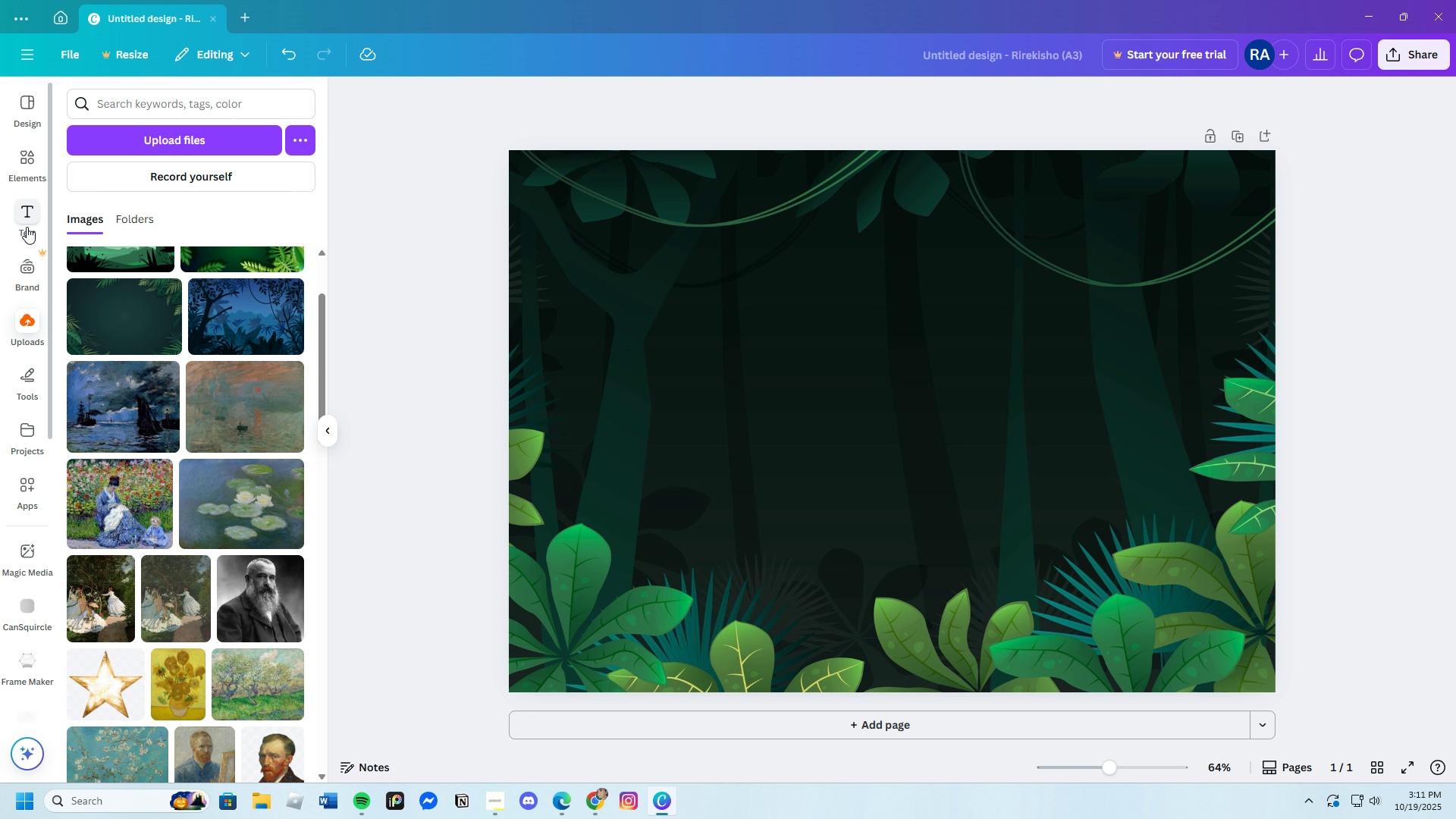 
left_click([26, 225])
 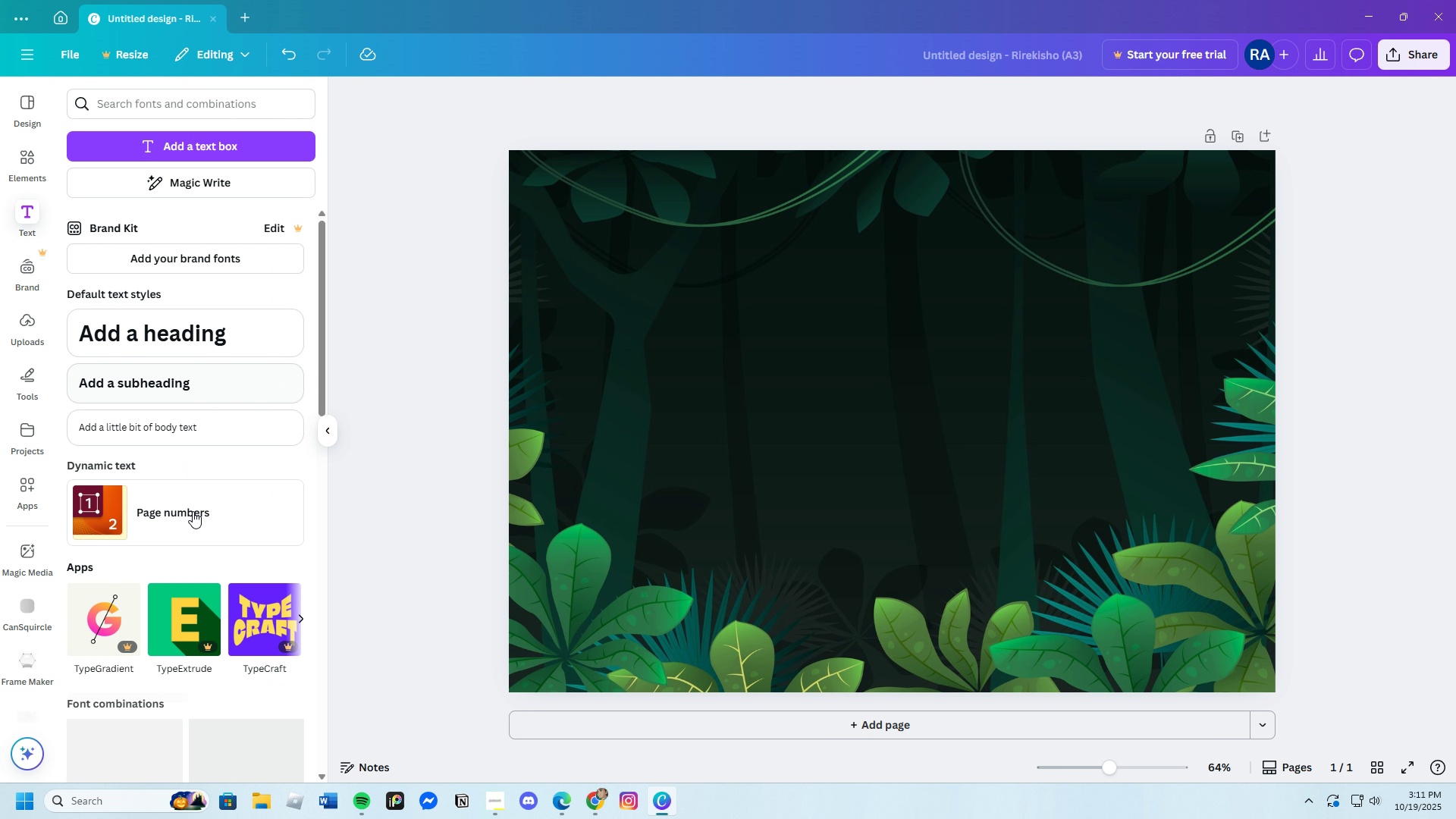 
scroll: coordinate [193, 520], scroll_direction: down, amount: 7.0
 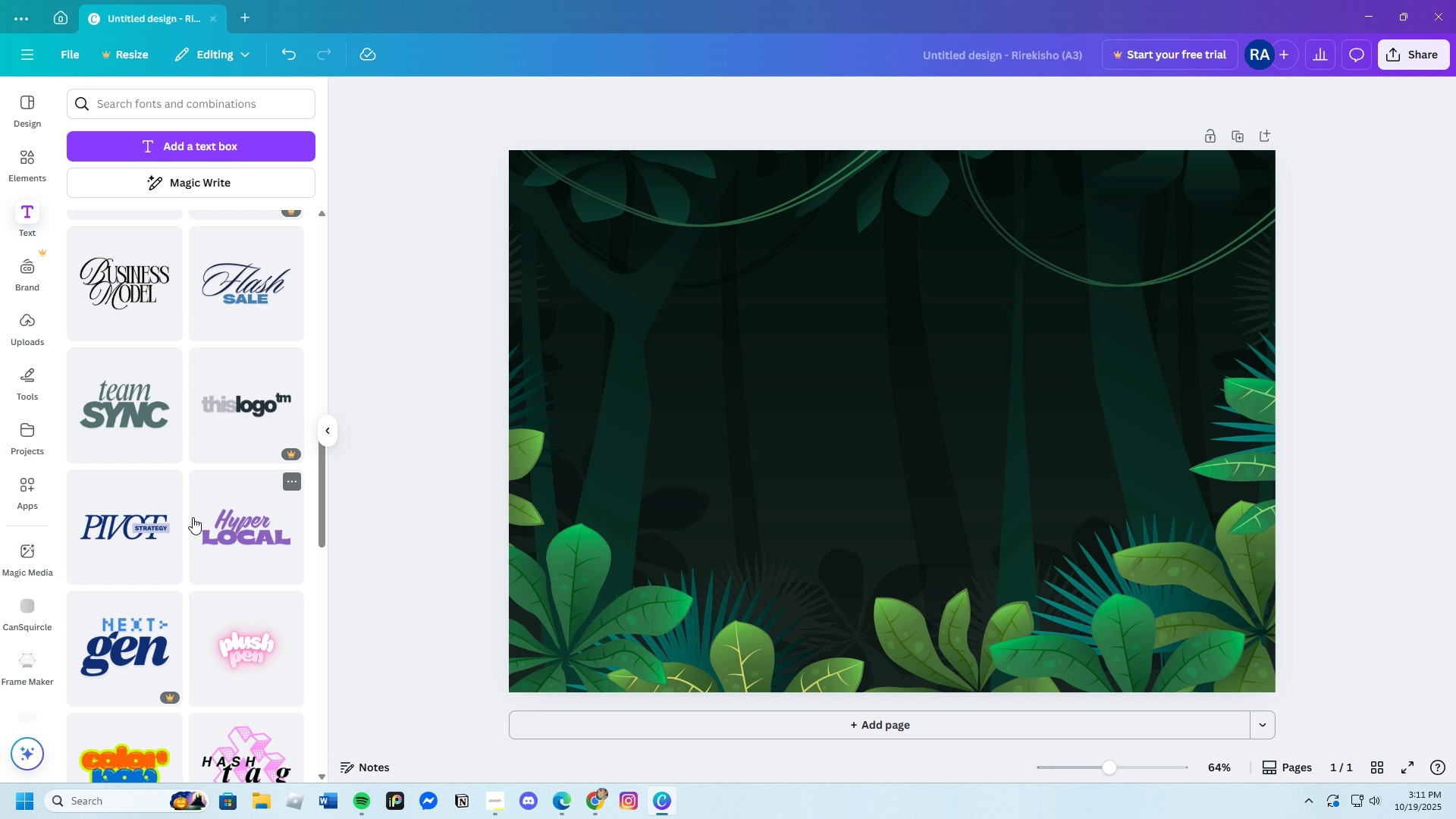 
wait(10.86)
 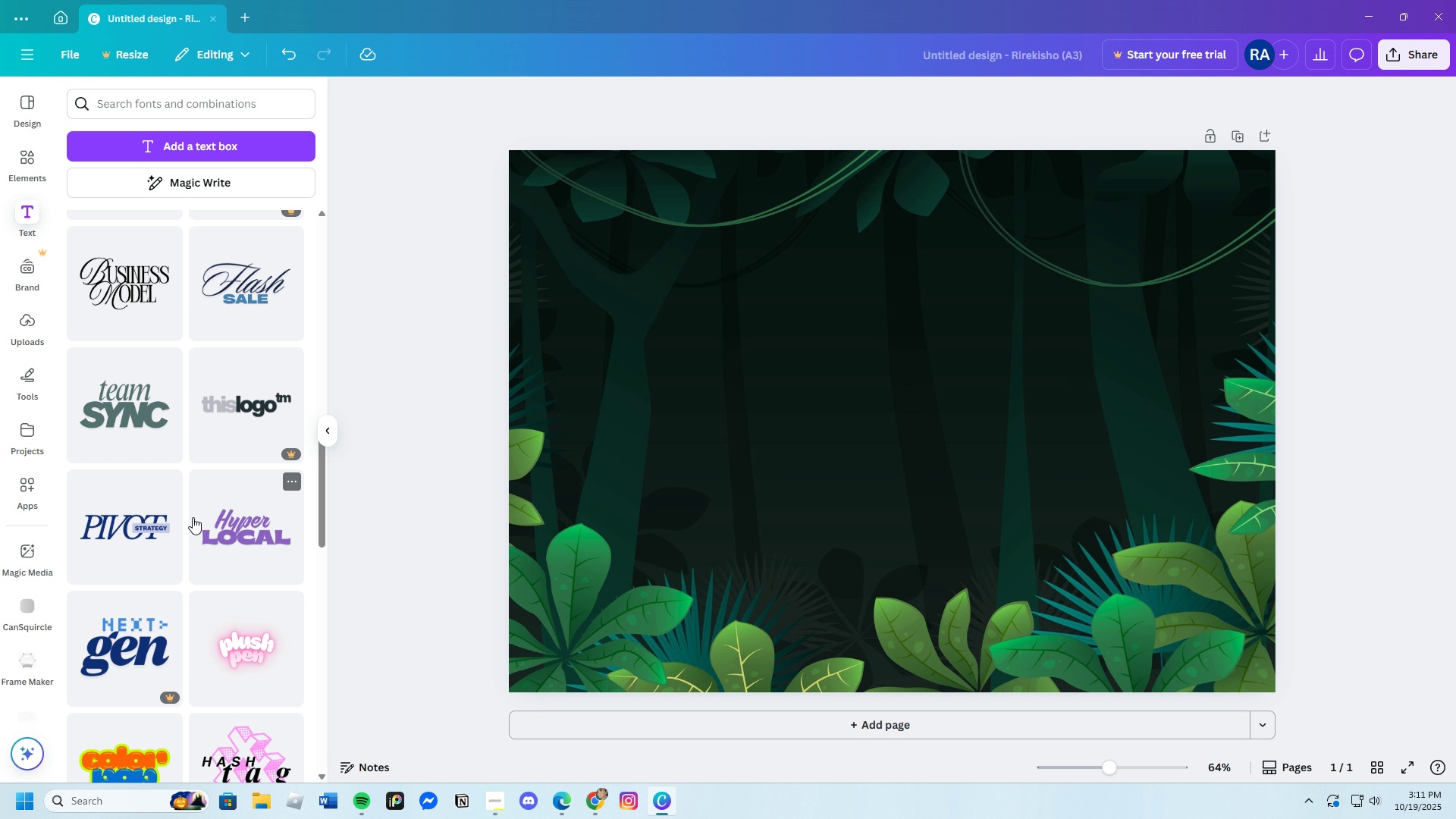 
scroll: coordinate [242, 575], scroll_direction: down, amount: 24.0
 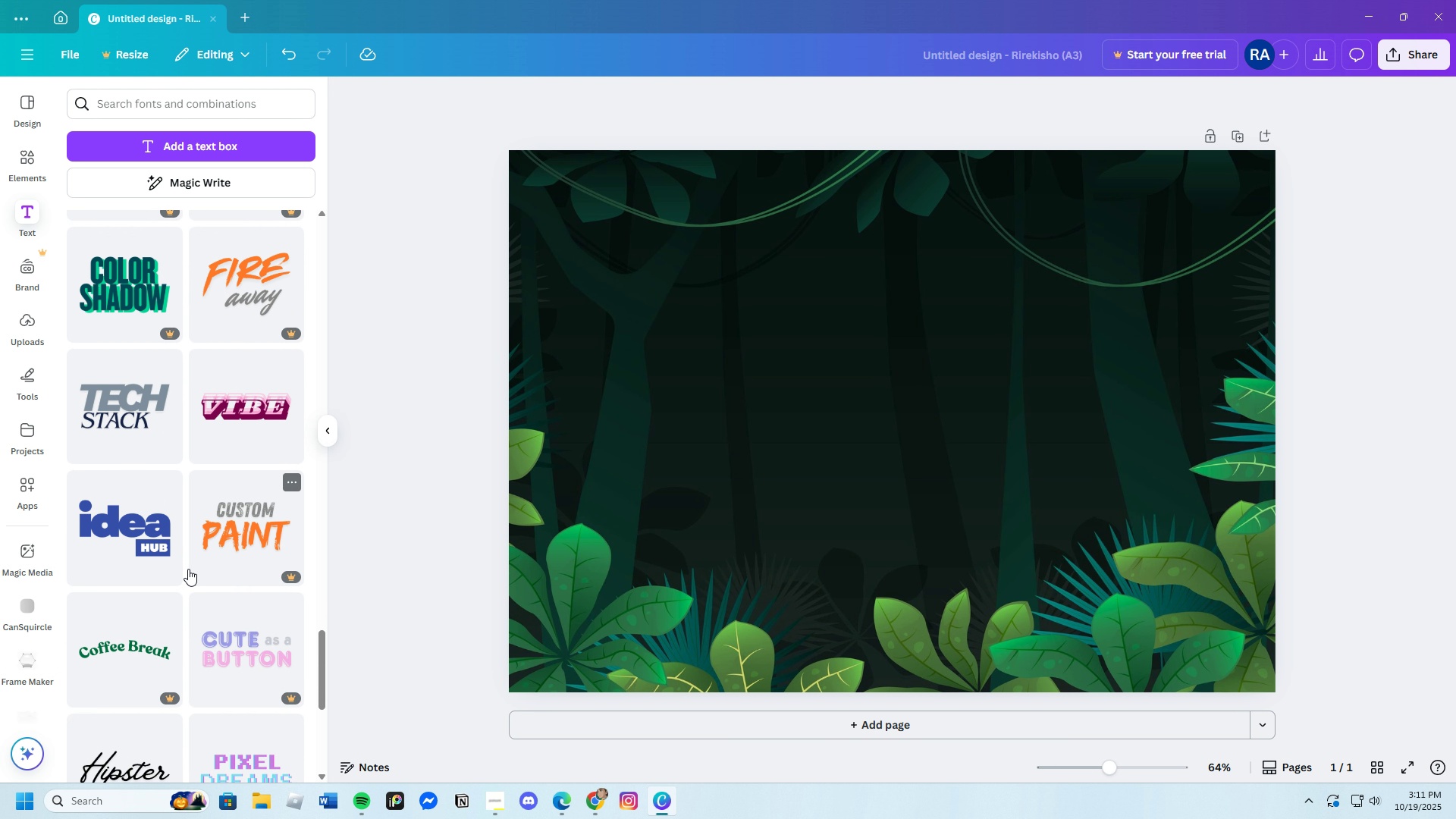 
scroll: coordinate [196, 576], scroll_direction: down, amount: 22.0
 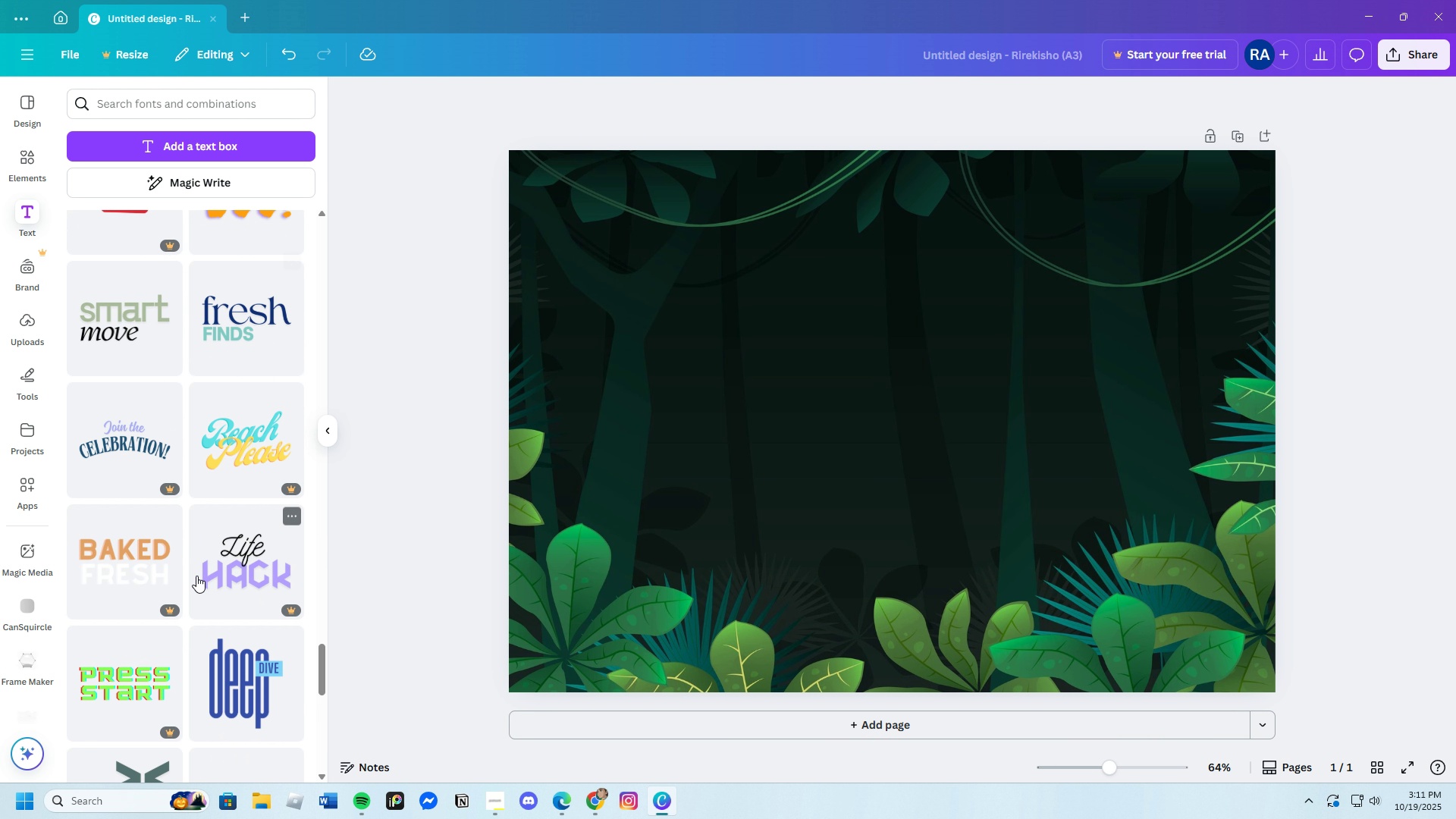 
scroll: coordinate [196, 570], scroll_direction: down, amount: 27.0
 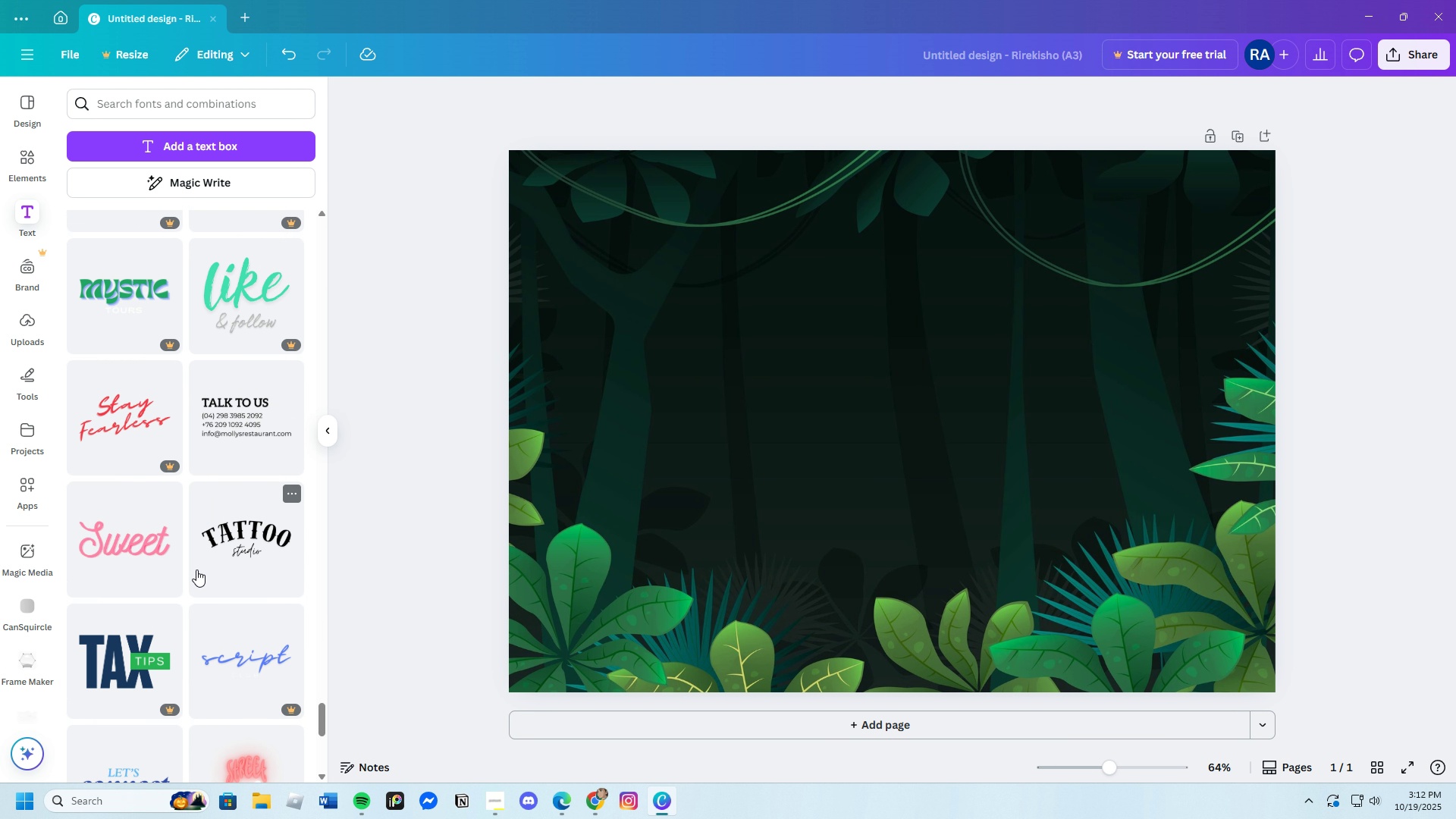 
scroll: coordinate [196, 570], scroll_direction: down, amount: 20.0
 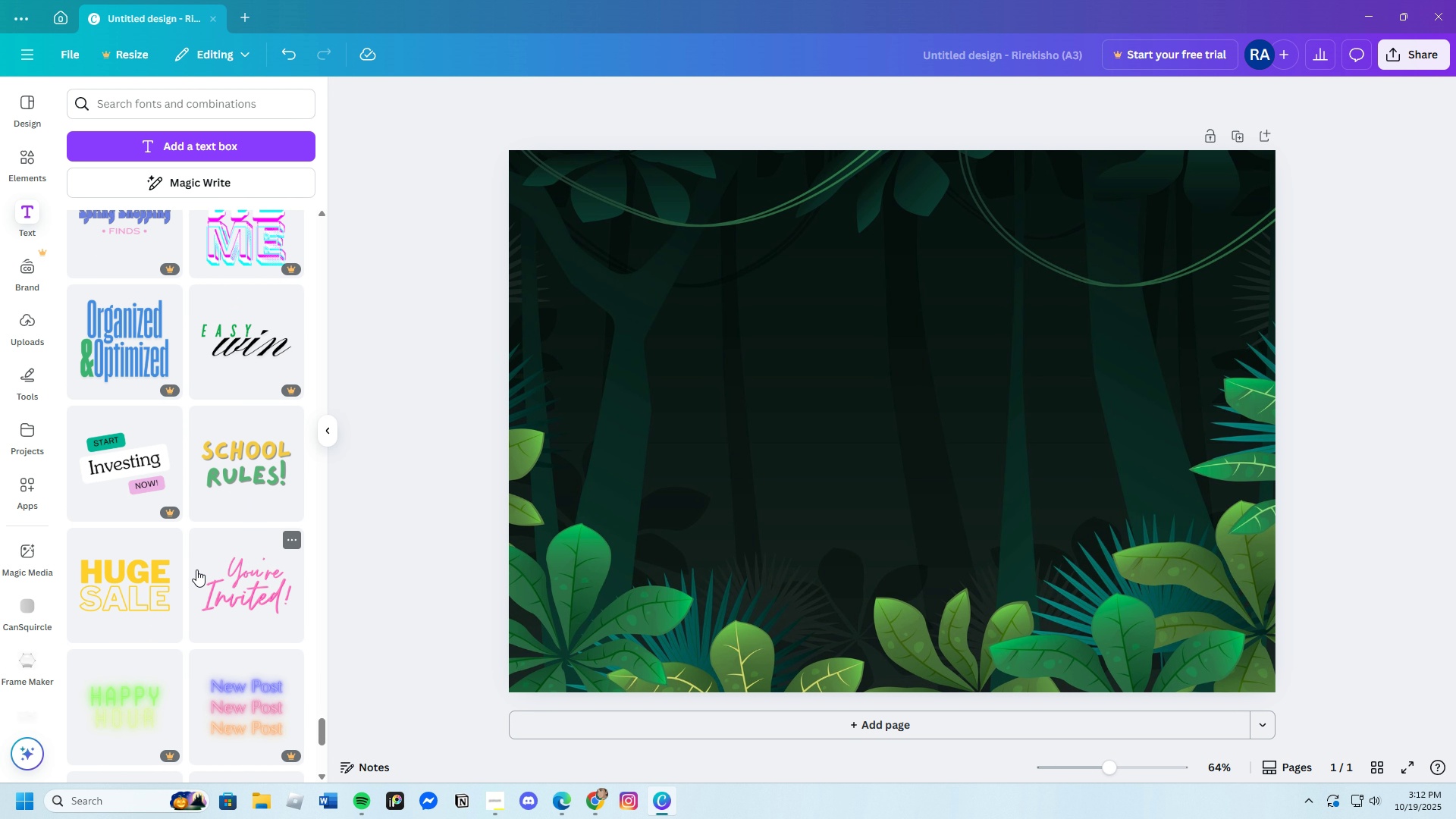 
scroll: coordinate [196, 570], scroll_direction: down, amount: 4.0
 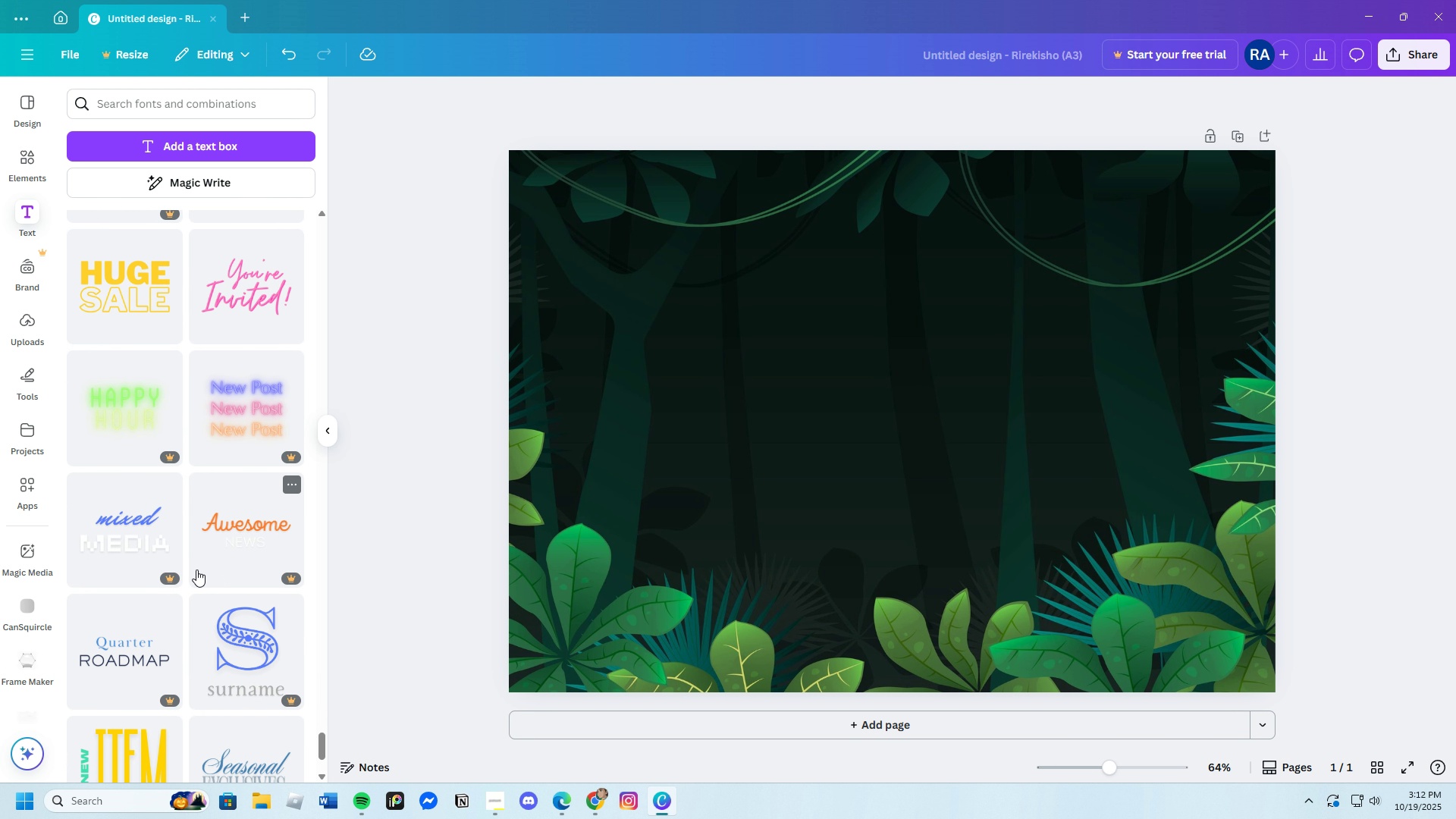 
scroll: coordinate [196, 570], scroll_direction: up, amount: 2.0
 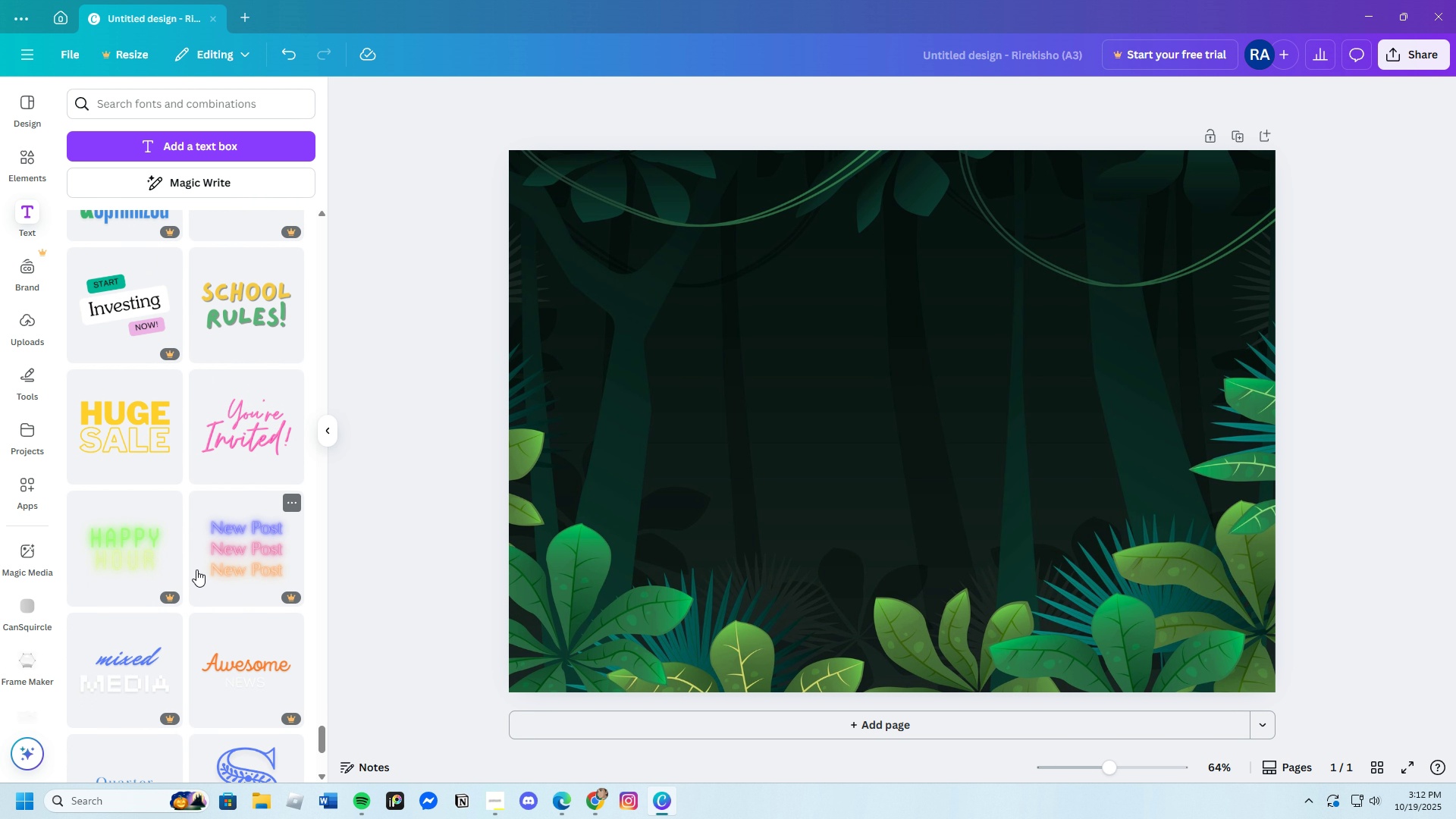 
scroll: coordinate [196, 570], scroll_direction: down, amount: 12.0
 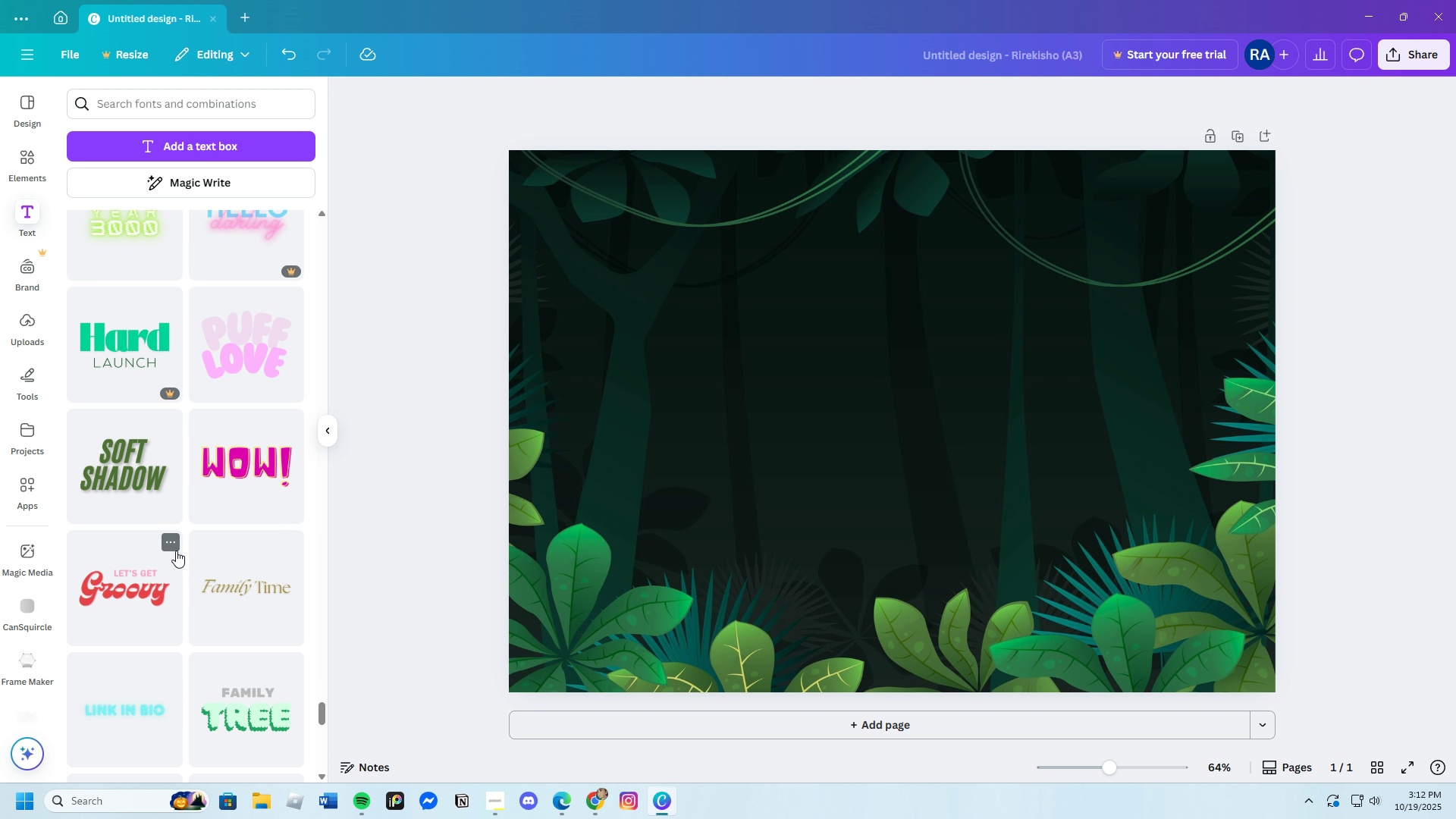 
left_click([100, 463])
 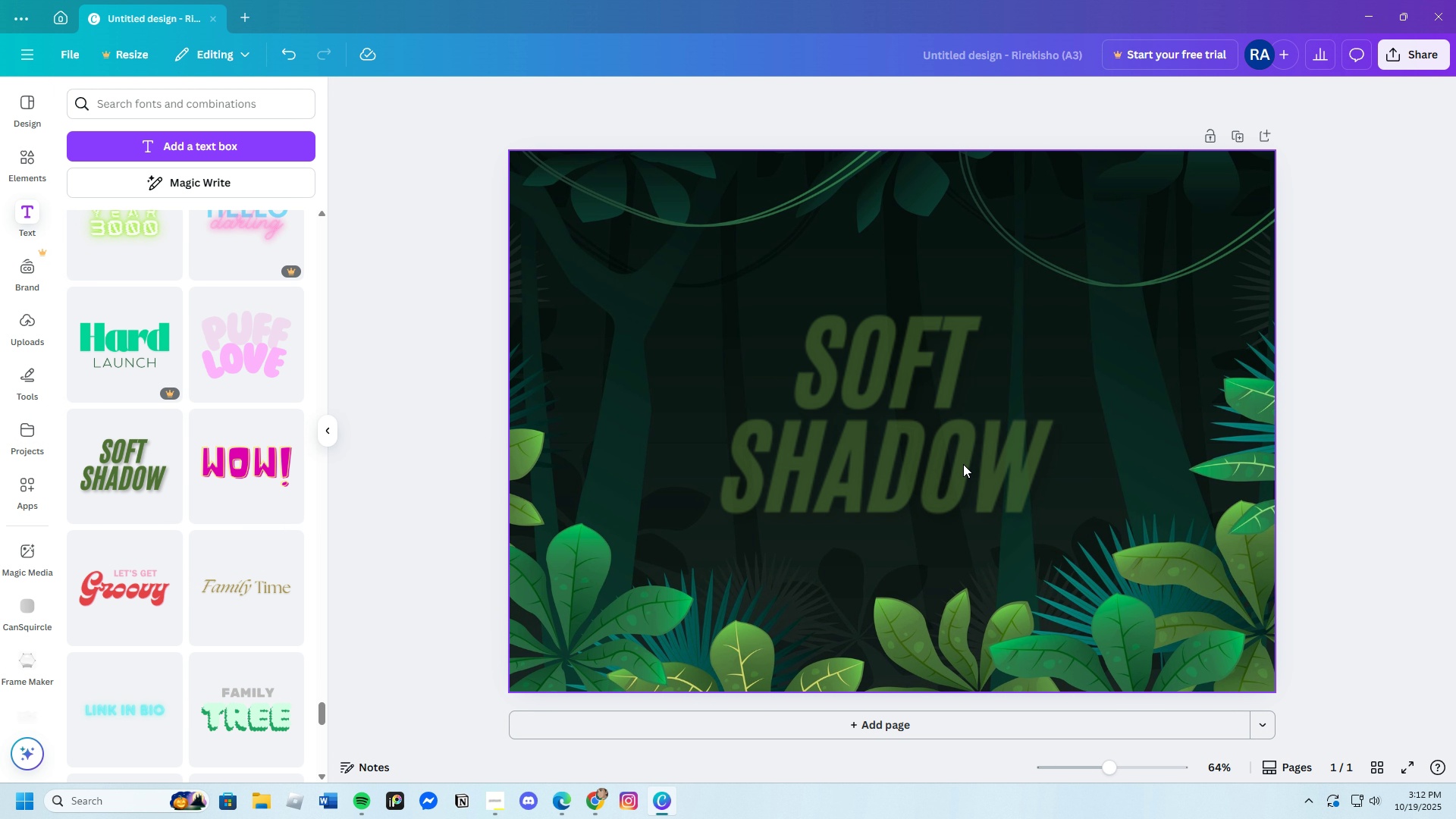 
left_click([963, 466])
 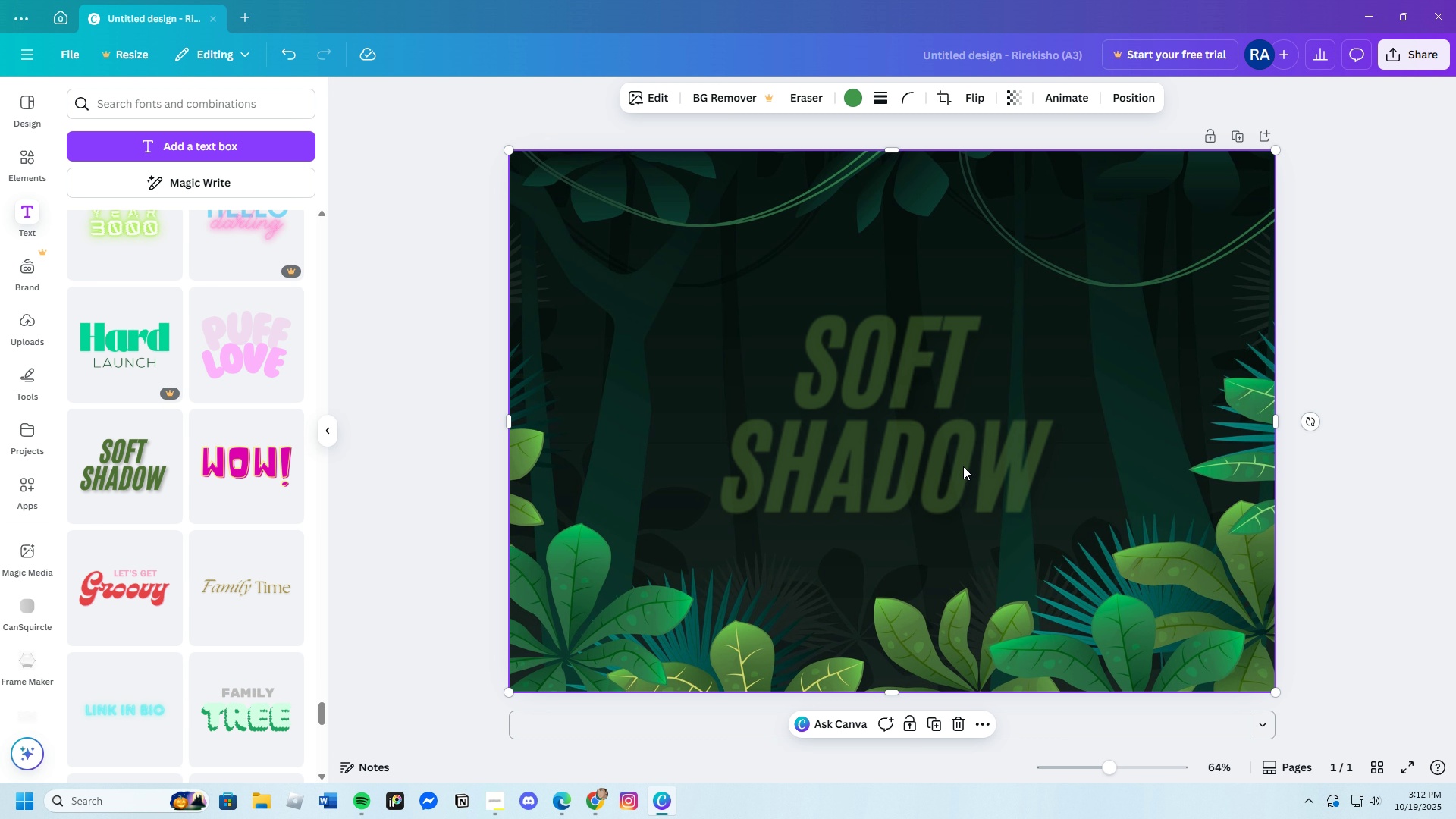 
wait(11.6)
 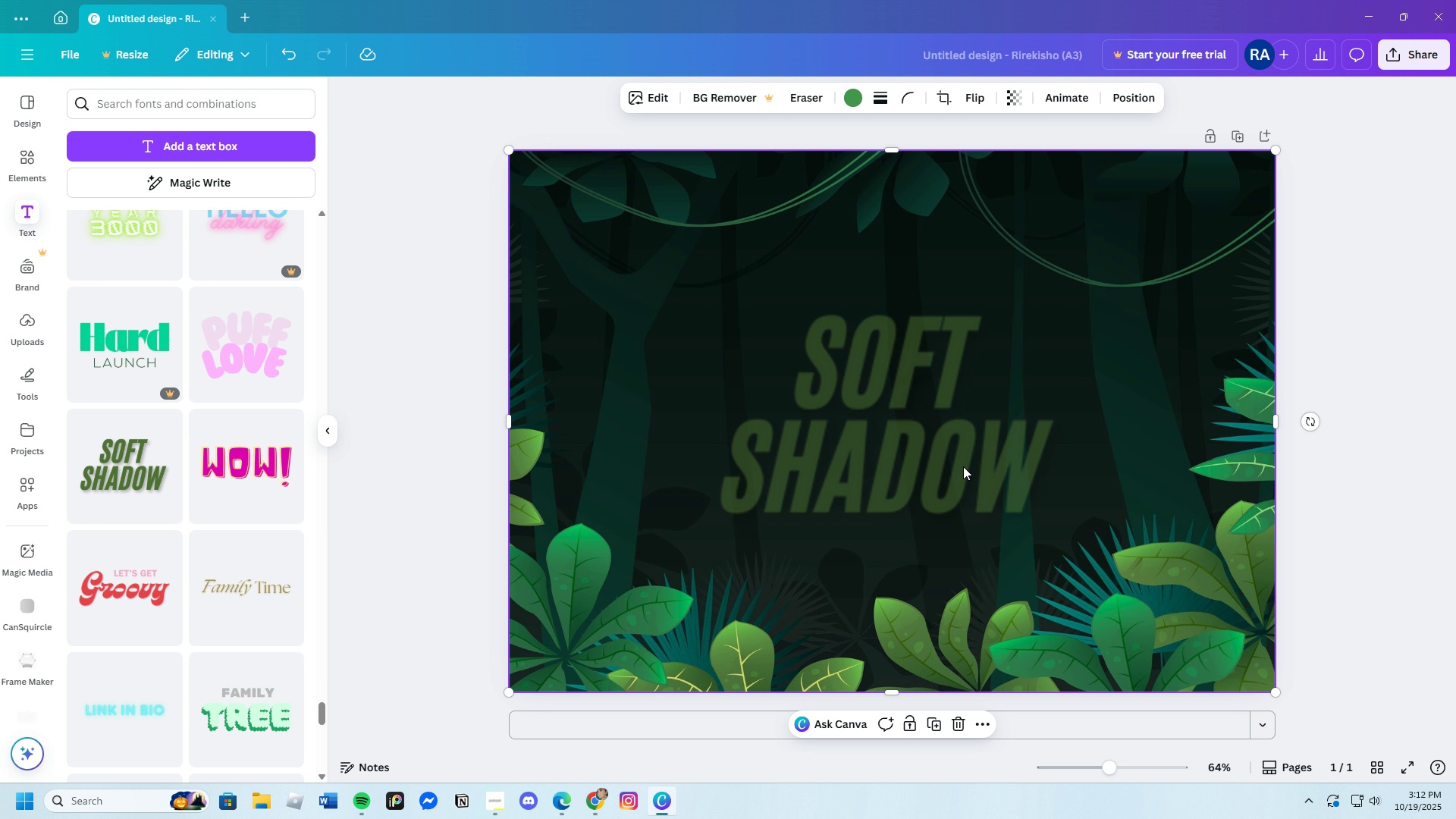 
scroll: coordinate [146, 592], scroll_direction: down, amount: 4.0
 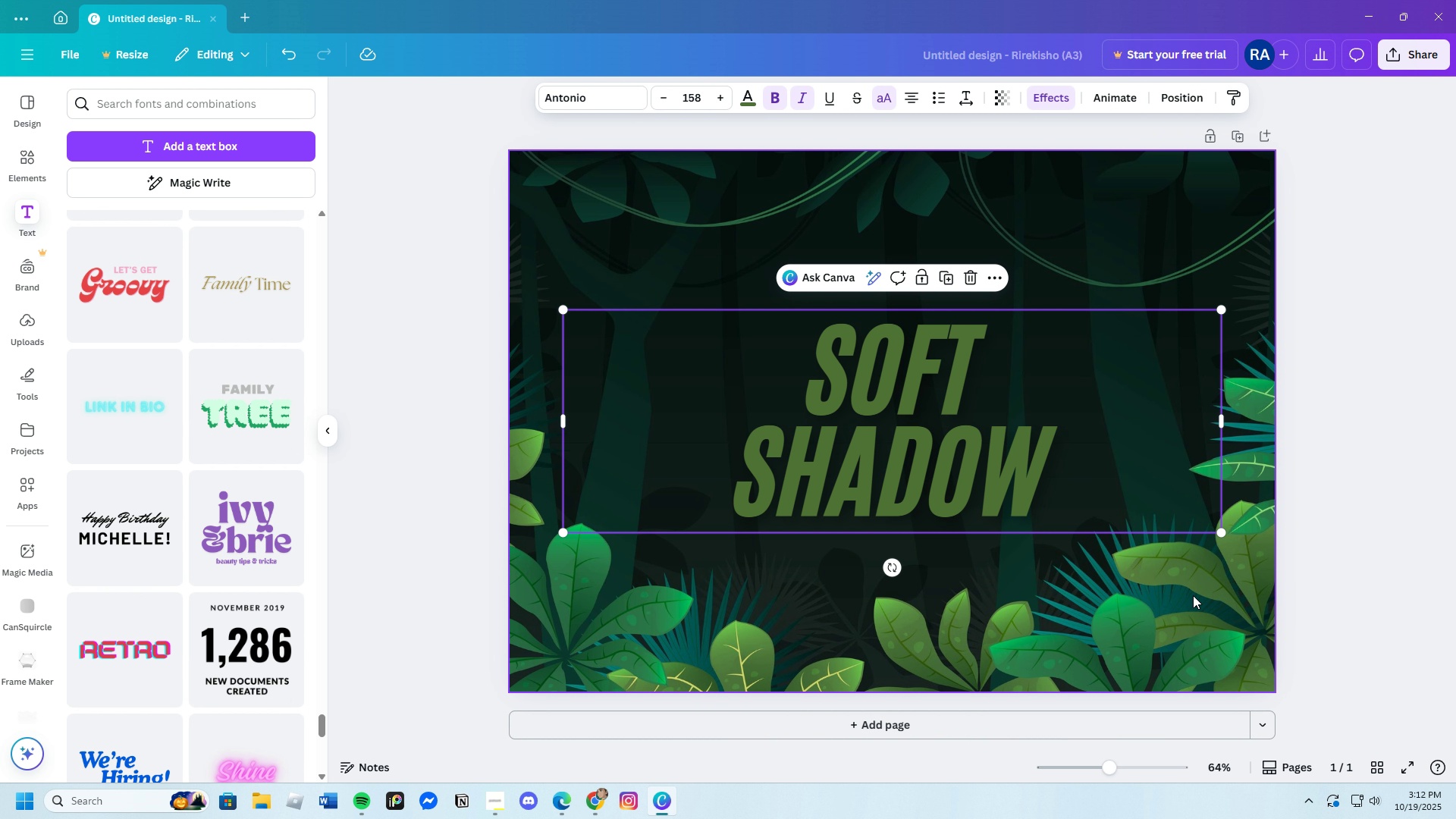 
left_click_drag(start_coordinate=[1143, 509], to_coordinate=[1131, 509])
 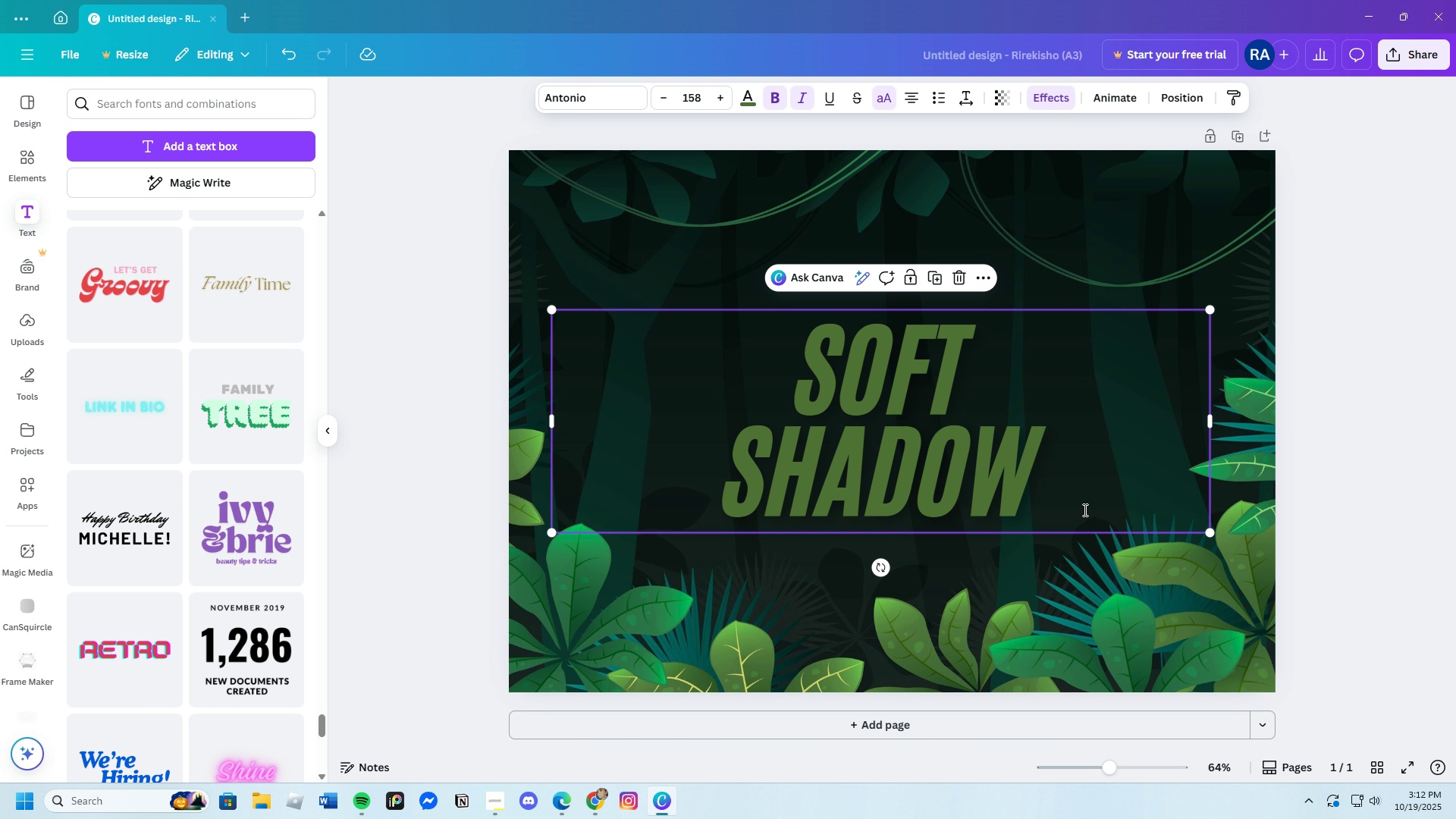 
left_click([1084, 510])
 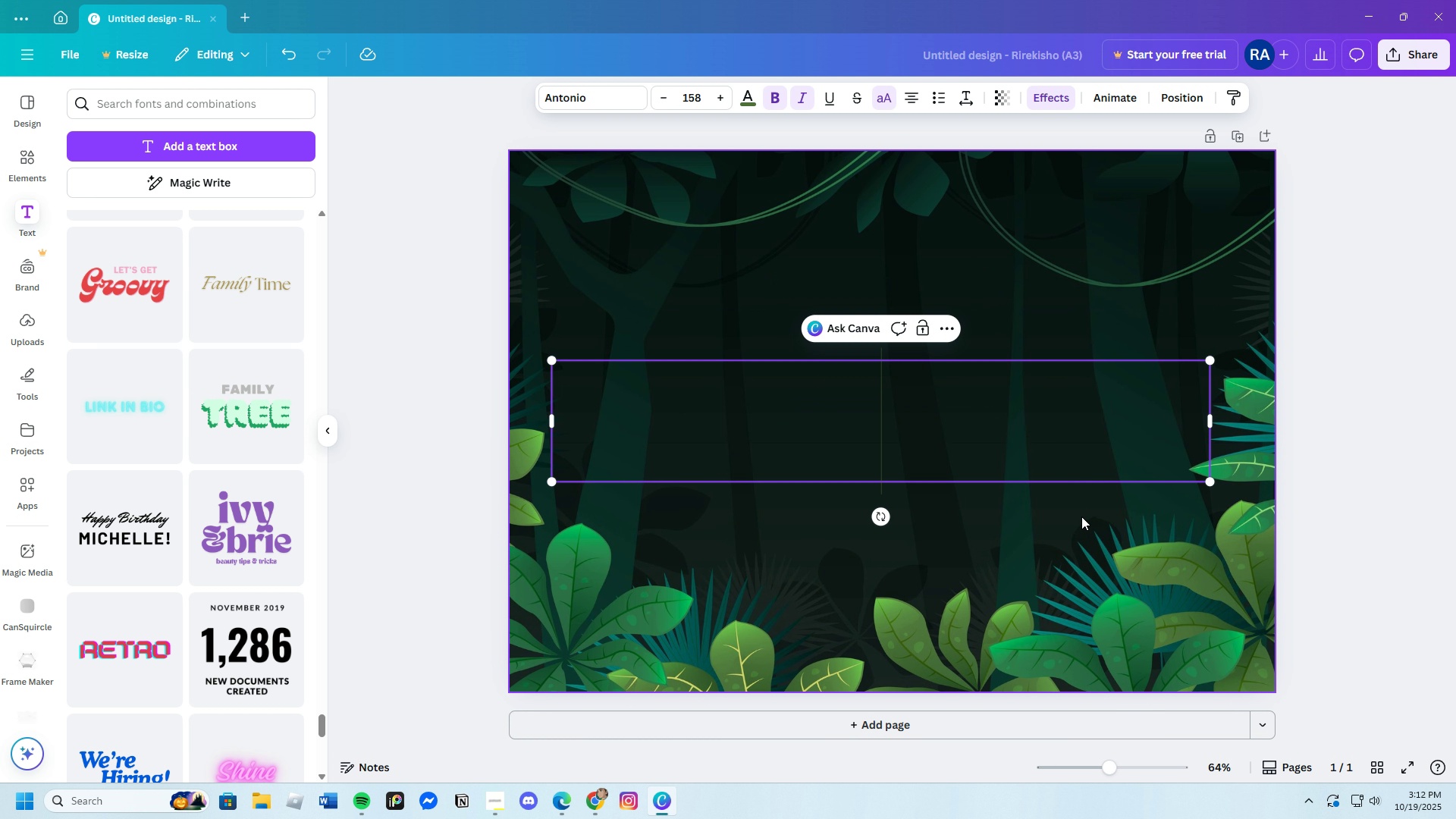 
key(Backspace)
type(Extinc )
key(Backspace)
type(t aninals)
key(Backspace)
key(Backspace)
key(Backspace)
key(Backspace)
key(Backspace)
type(imals)
 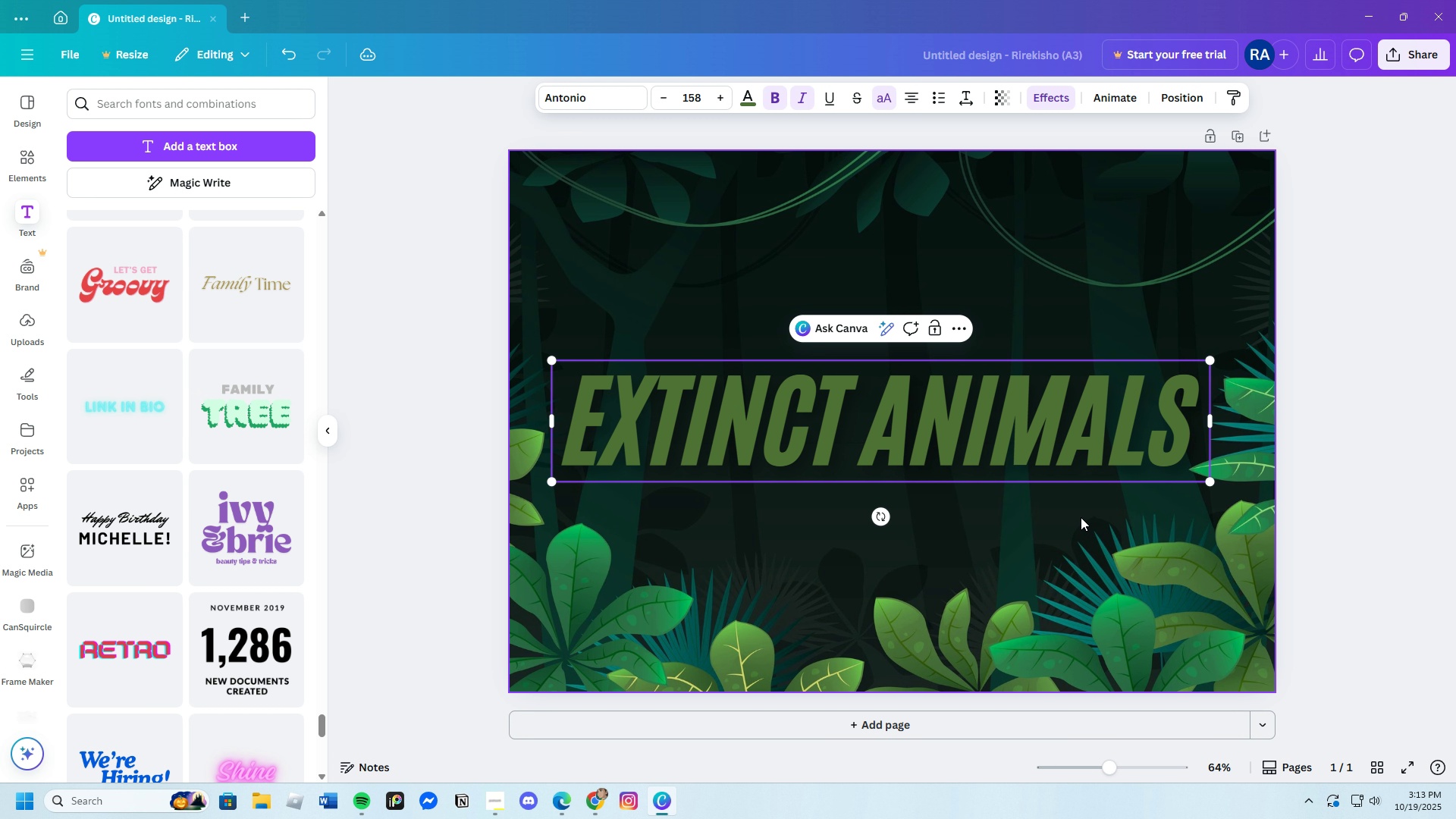 
left_click_drag(start_coordinate=[560, 406], to_coordinate=[1196, 429])
 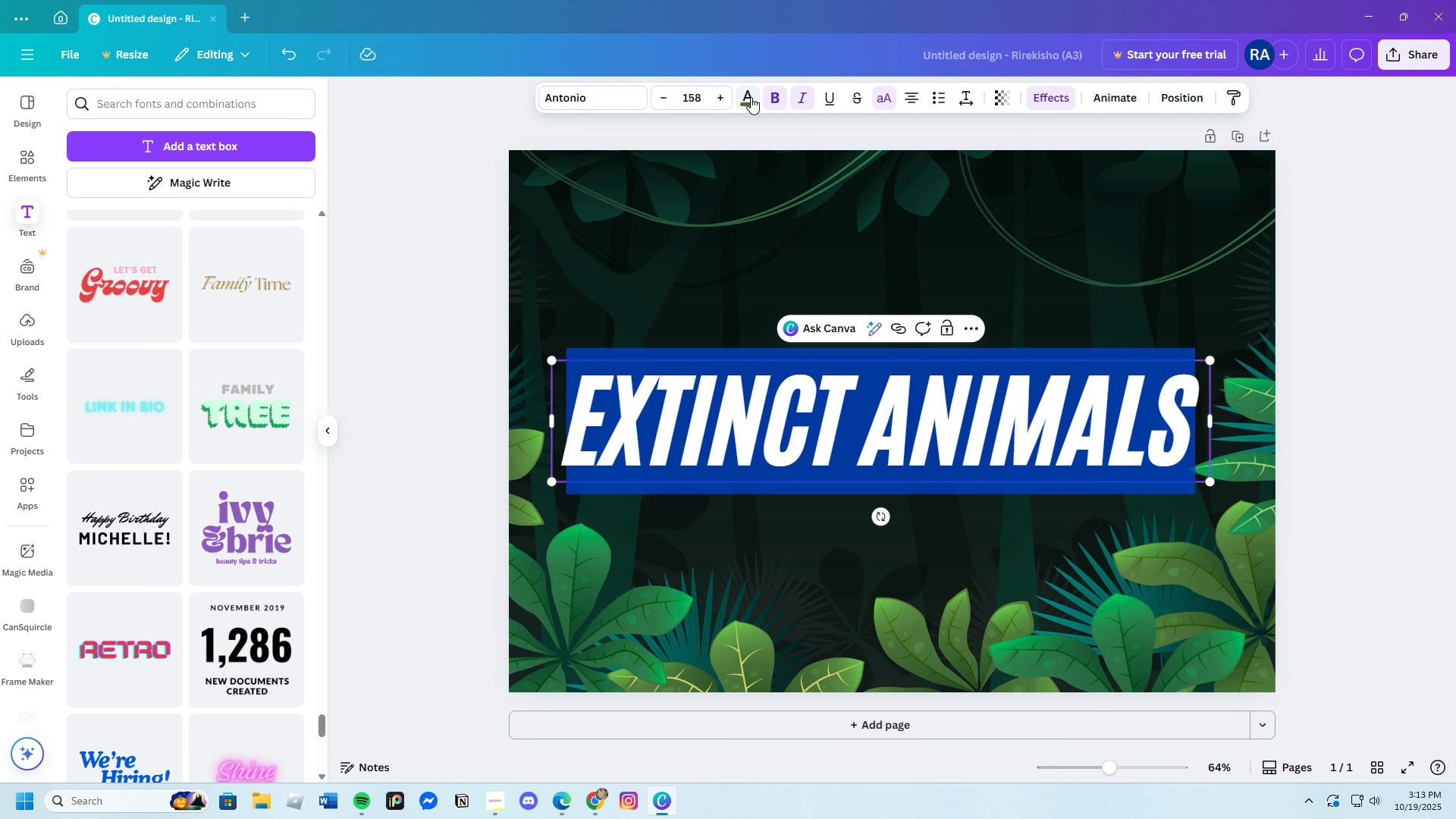 
left_click([751, 97])
 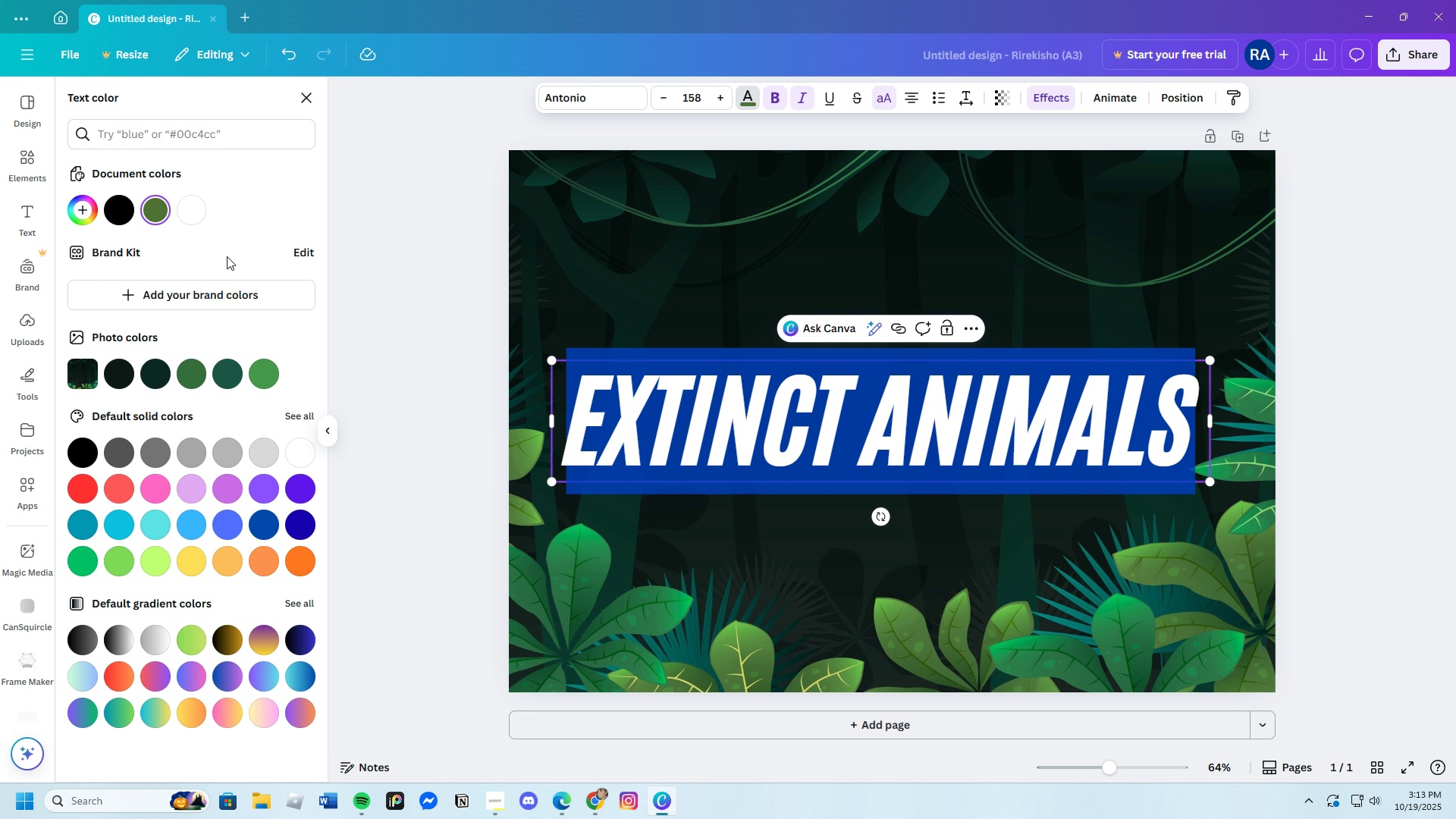 
left_click([86, 206])
 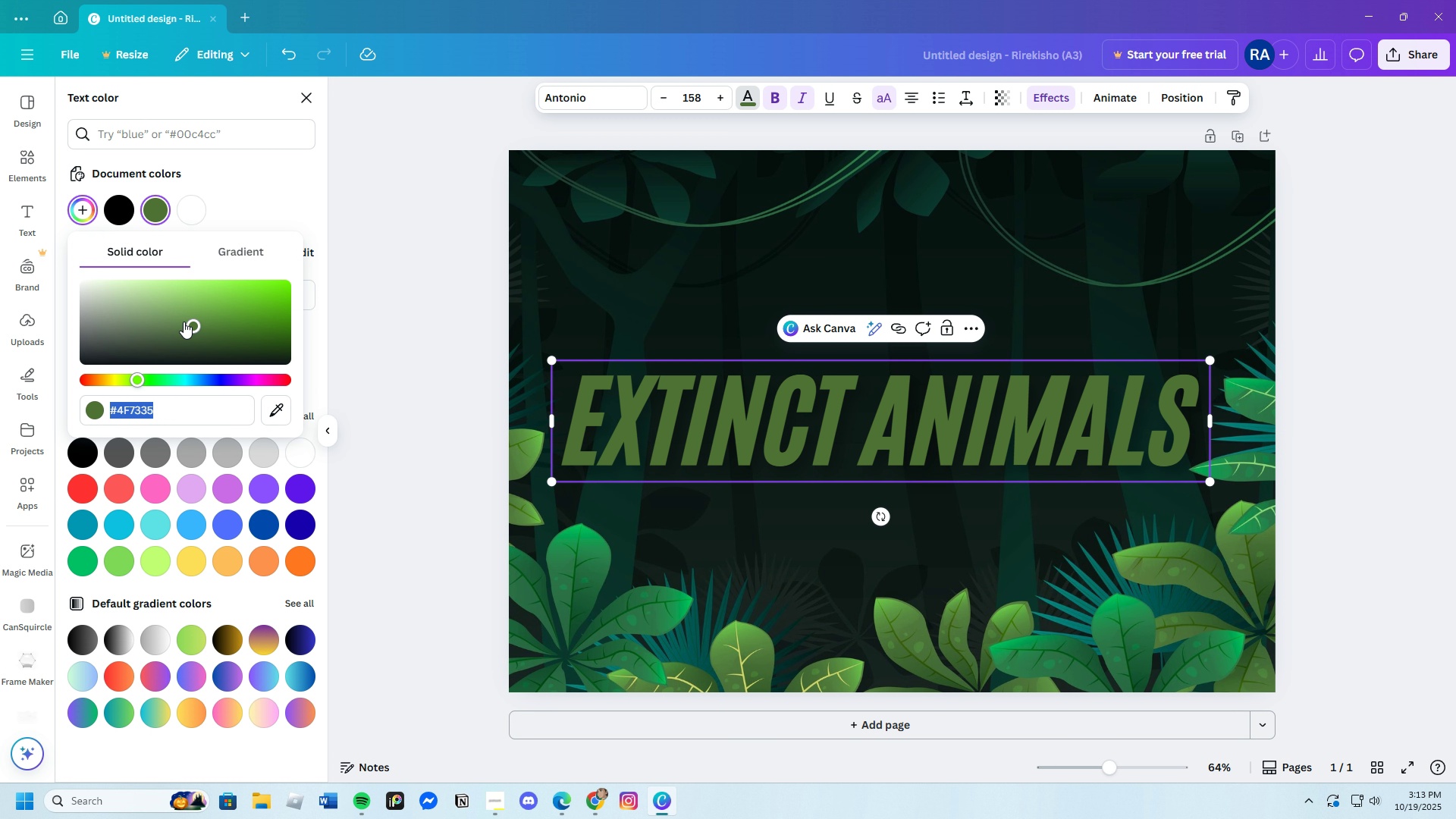 
left_click_drag(start_coordinate=[184, 322], to_coordinate=[139, 278])
 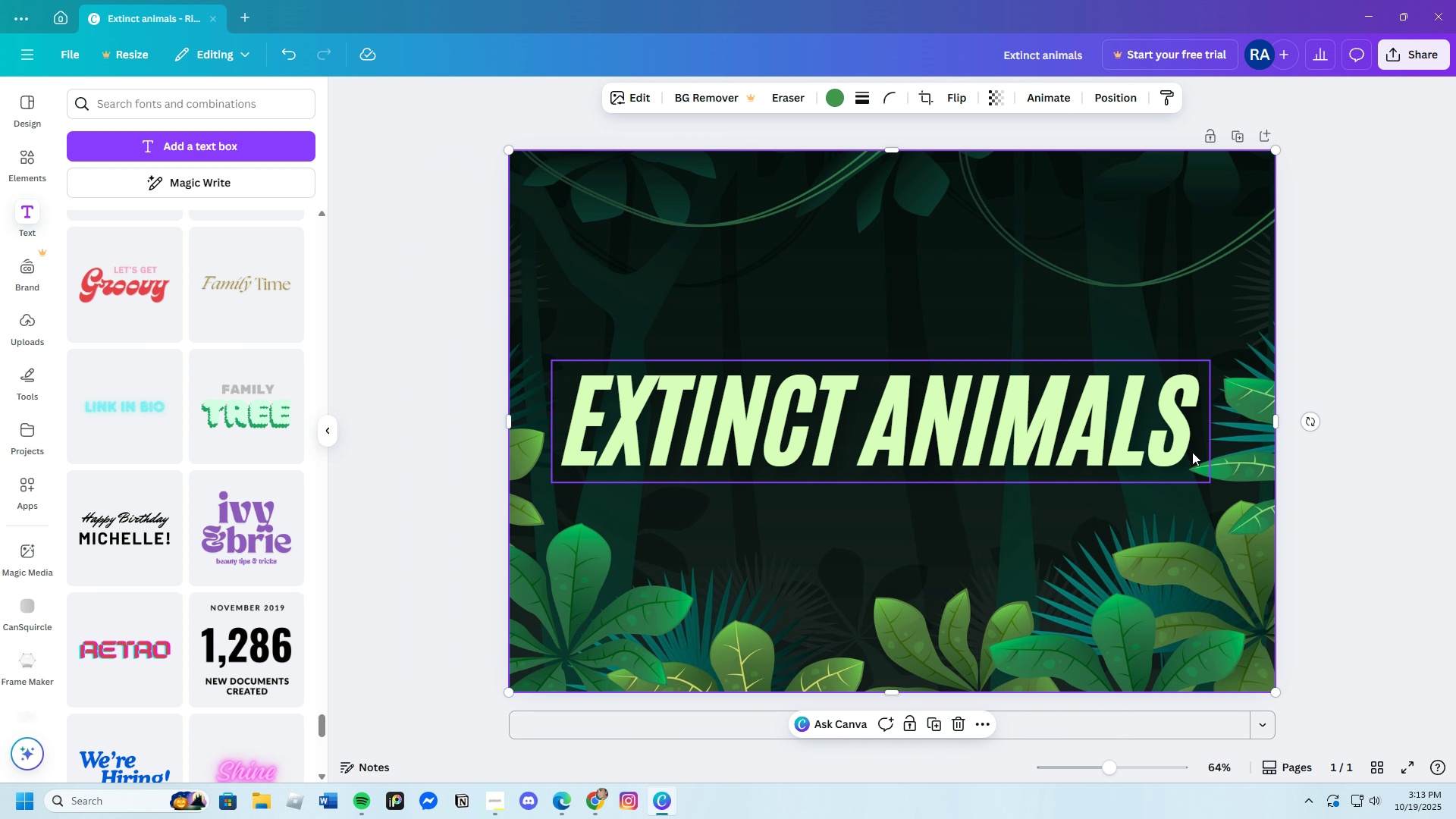 
left_click([1197, 438])
 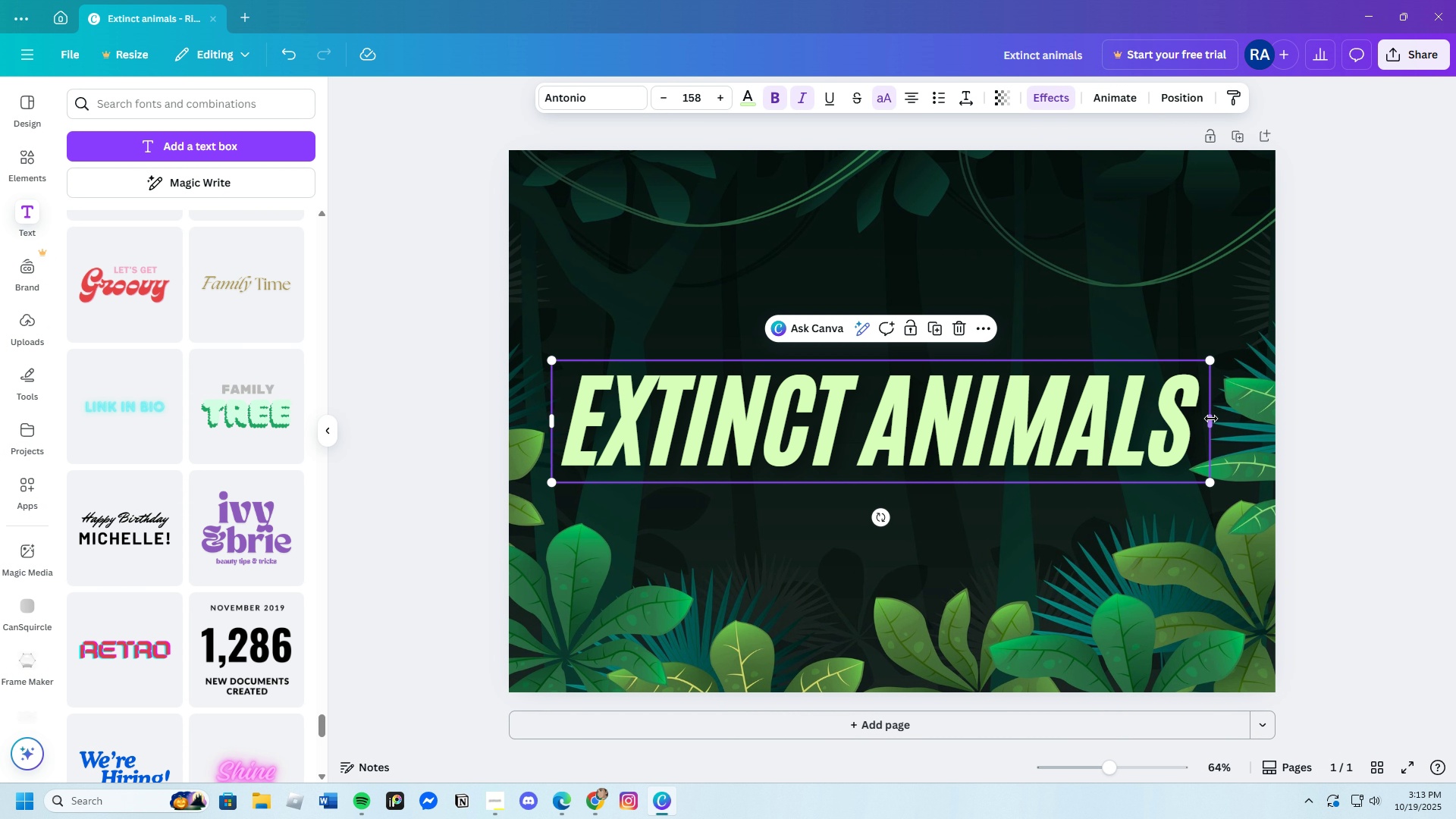 
left_click_drag(start_coordinate=[1211, 419], to_coordinate=[908, 411])
 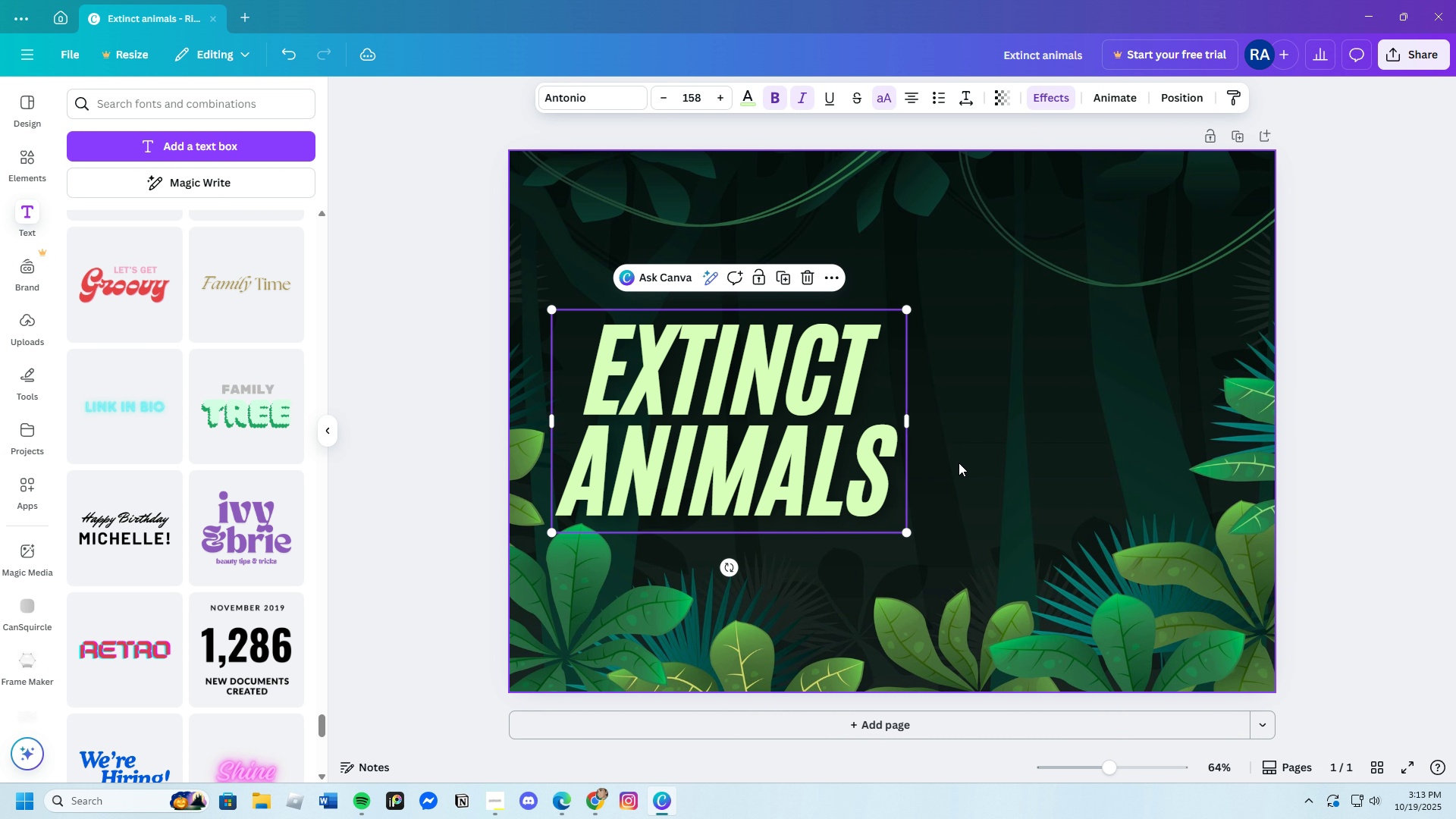 
left_click([959, 463])
 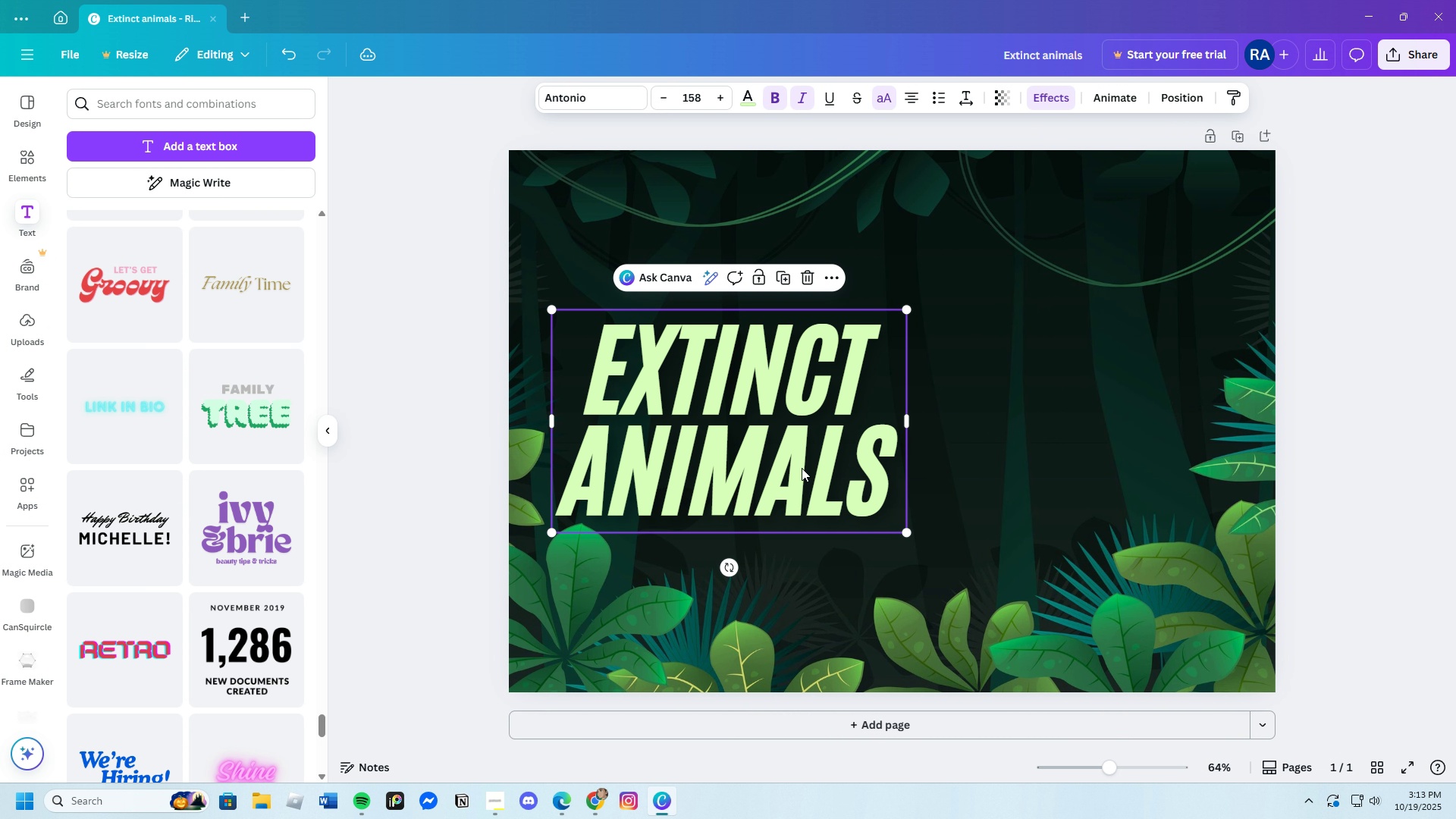 
left_click_drag(start_coordinate=[797, 466], to_coordinate=[1172, 304])
 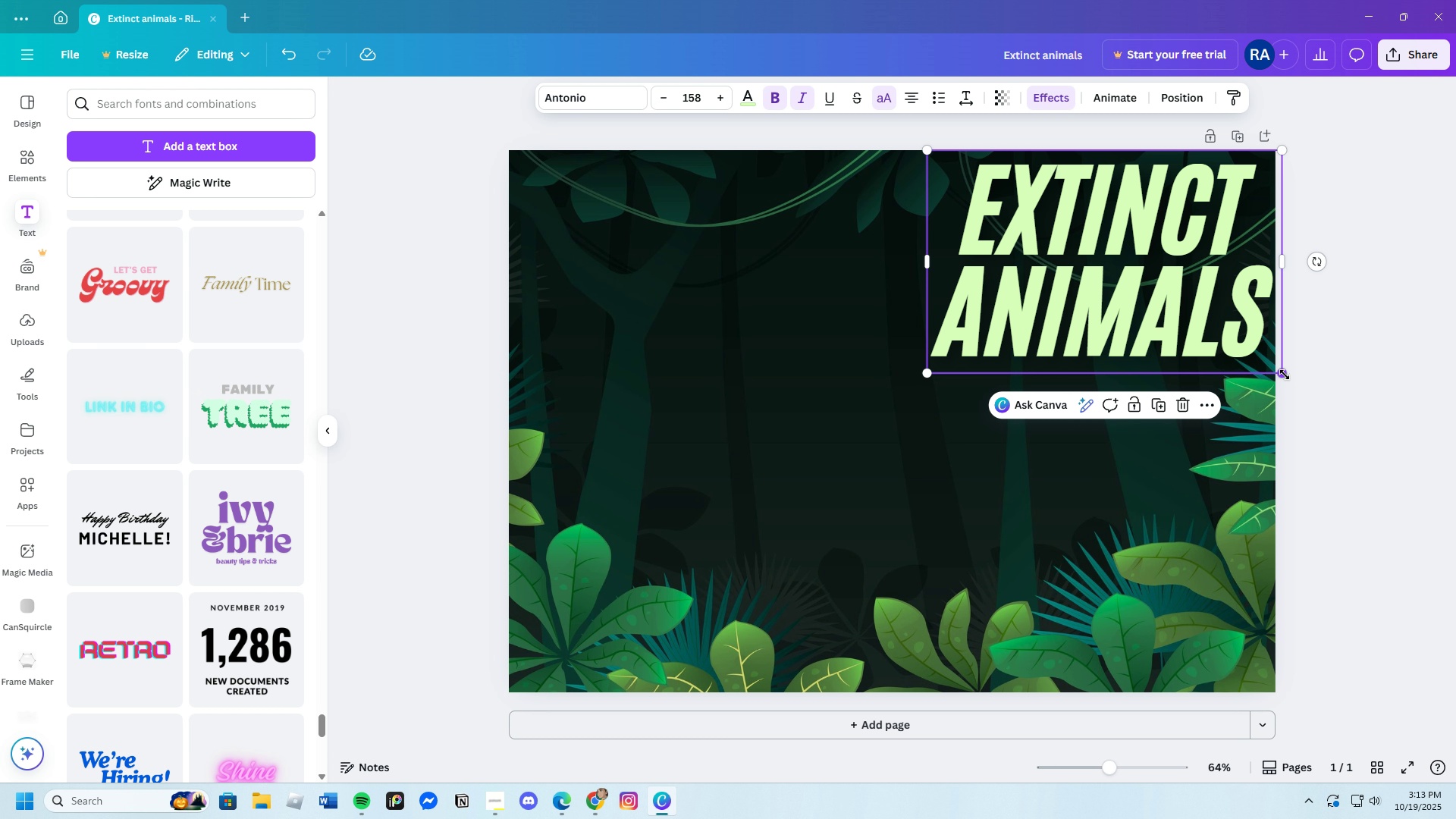 
left_click_drag(start_coordinate=[1281, 371], to_coordinate=[1099, 243])
 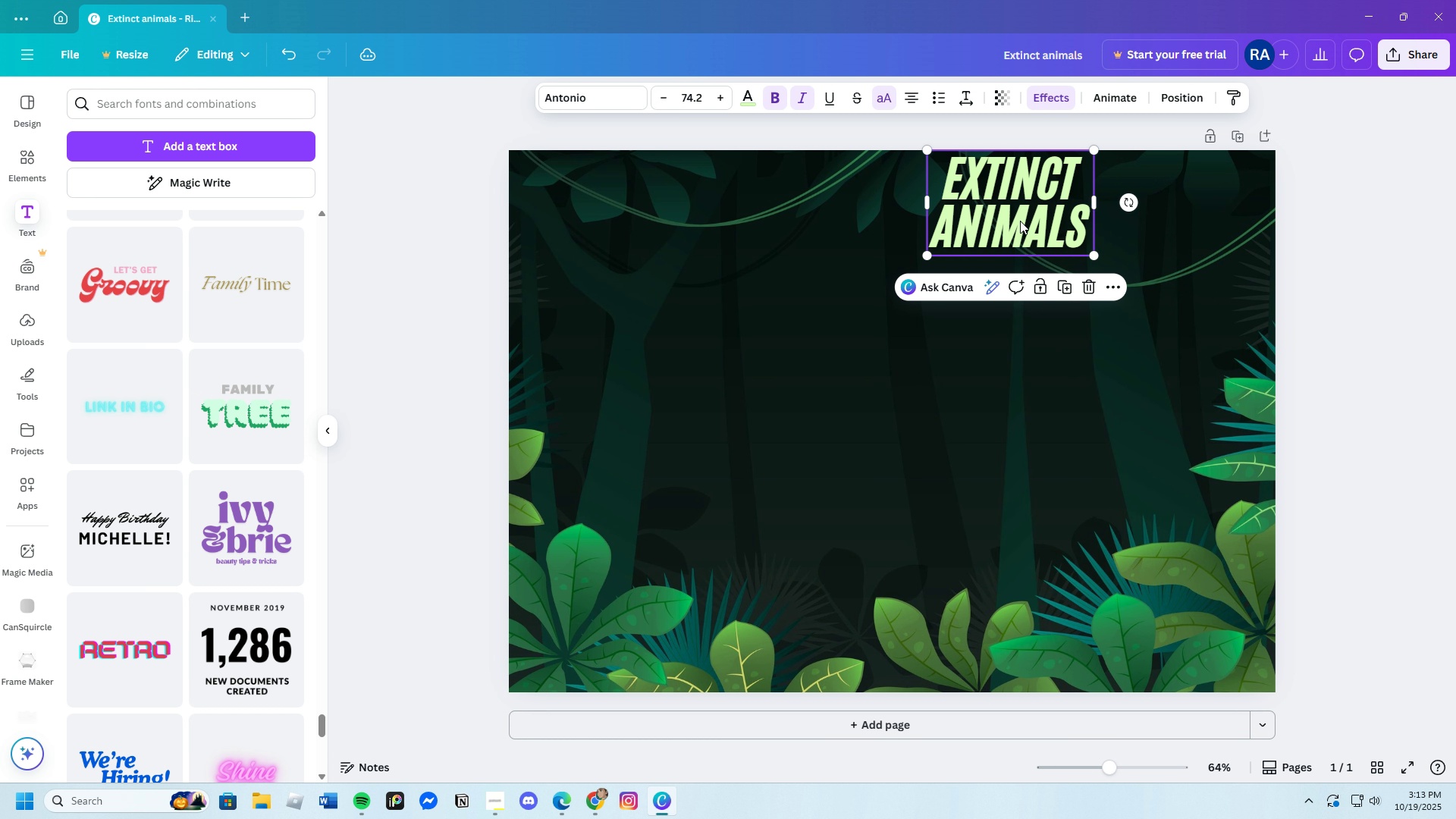 
left_click_drag(start_coordinate=[1020, 221], to_coordinate=[1191, 243])
 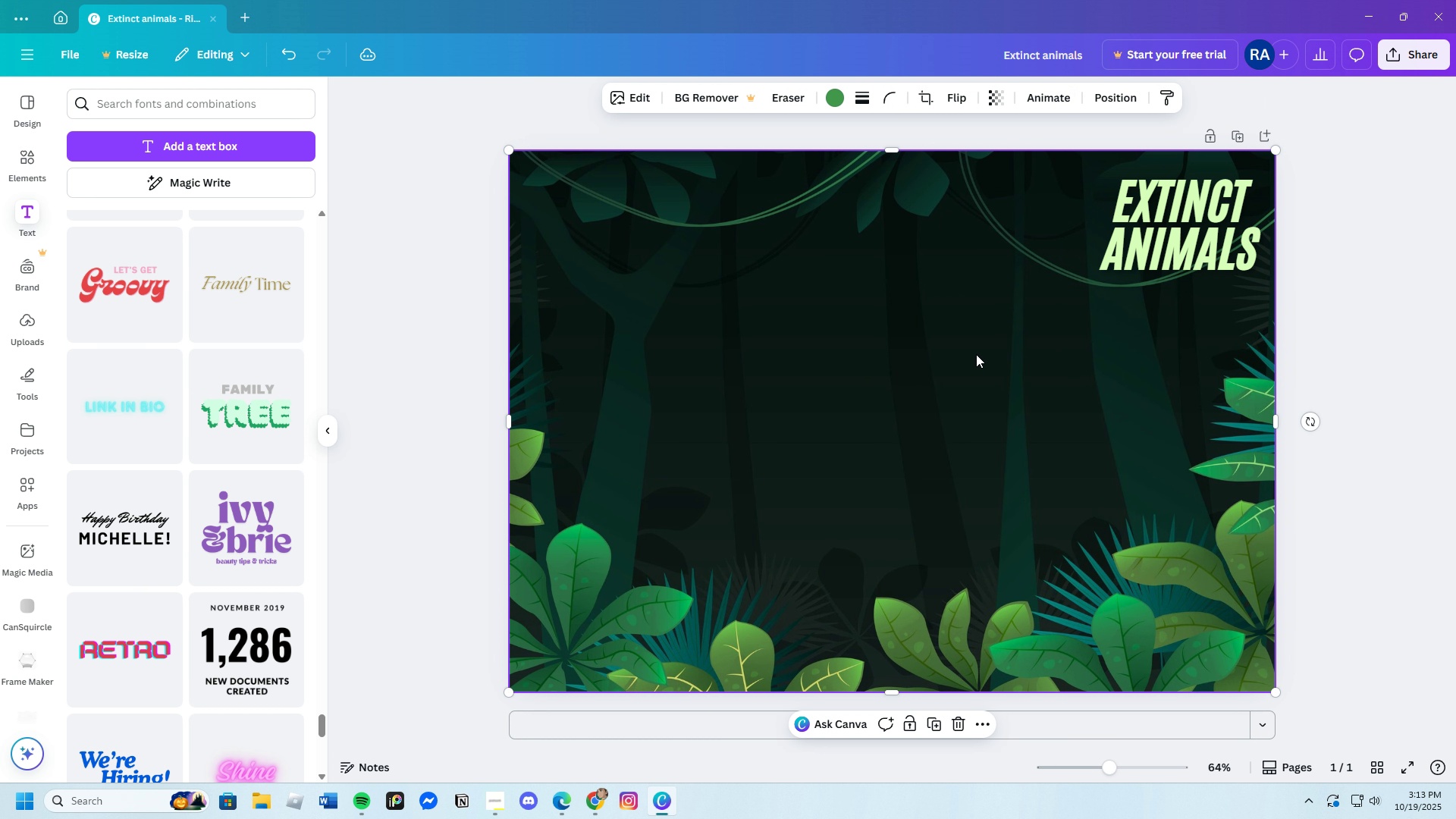 
left_click([976, 354])
 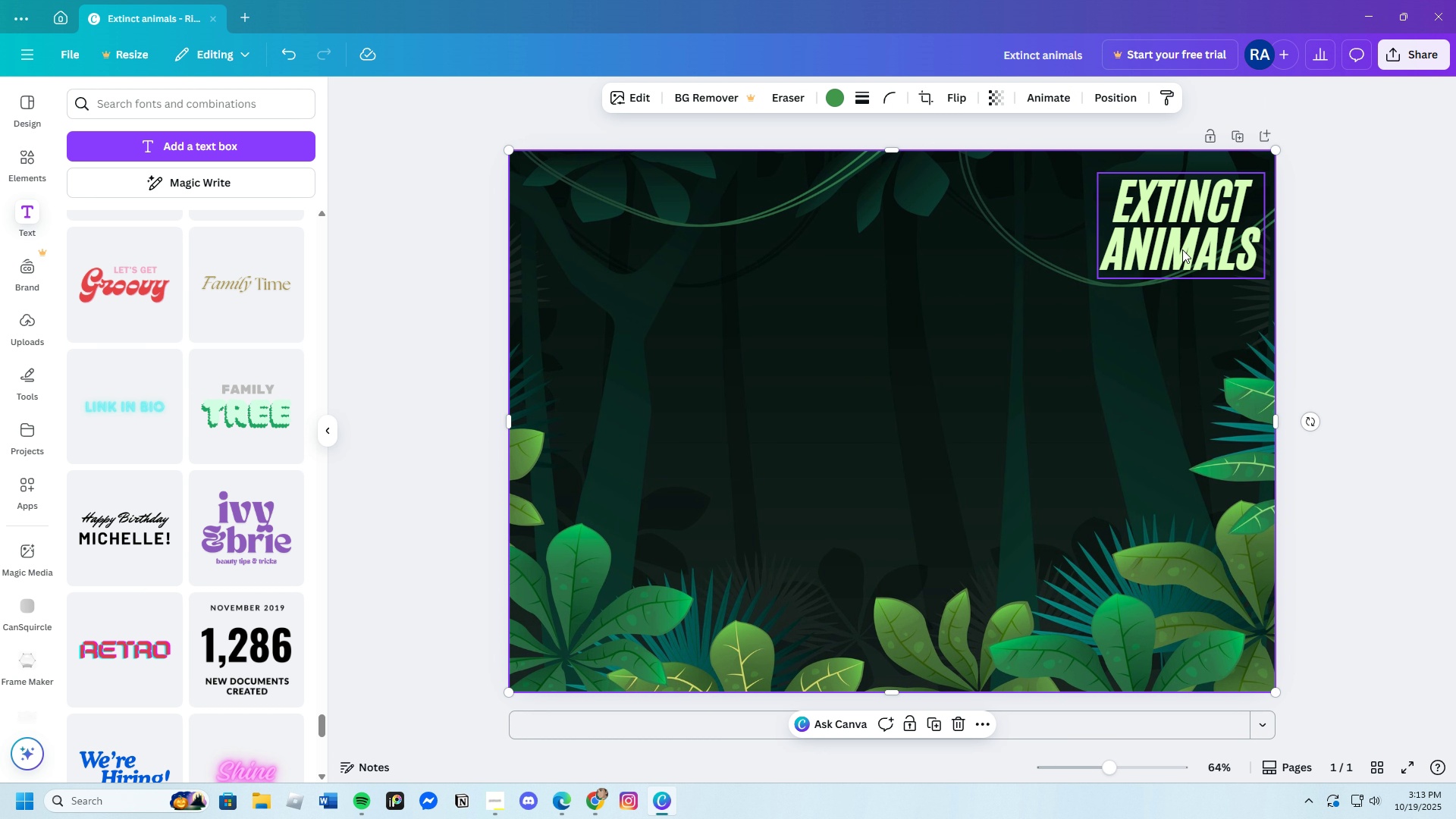 
left_click_drag(start_coordinate=[1180, 239], to_coordinate=[1138, 253])
 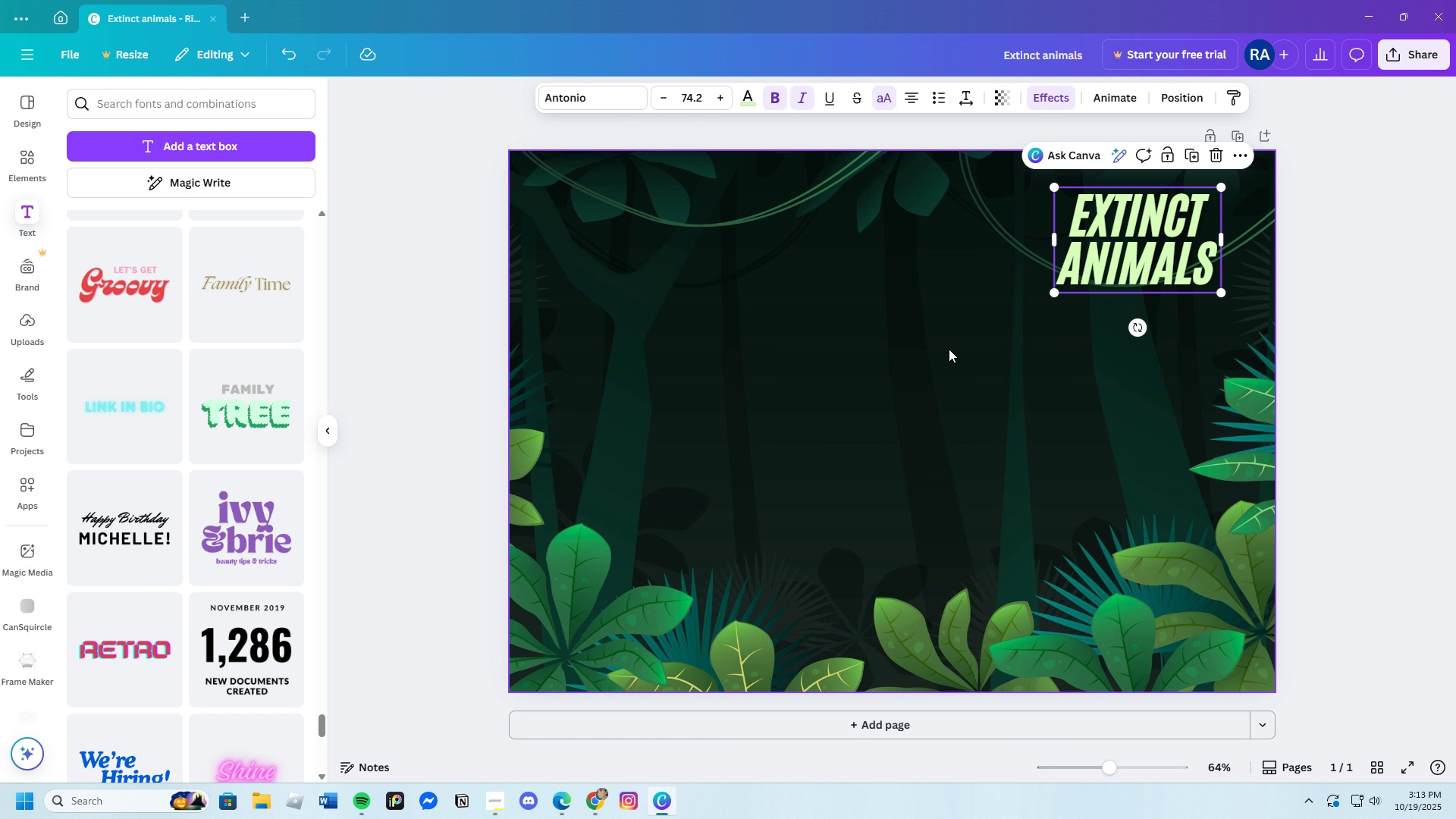 
left_click([949, 349])
 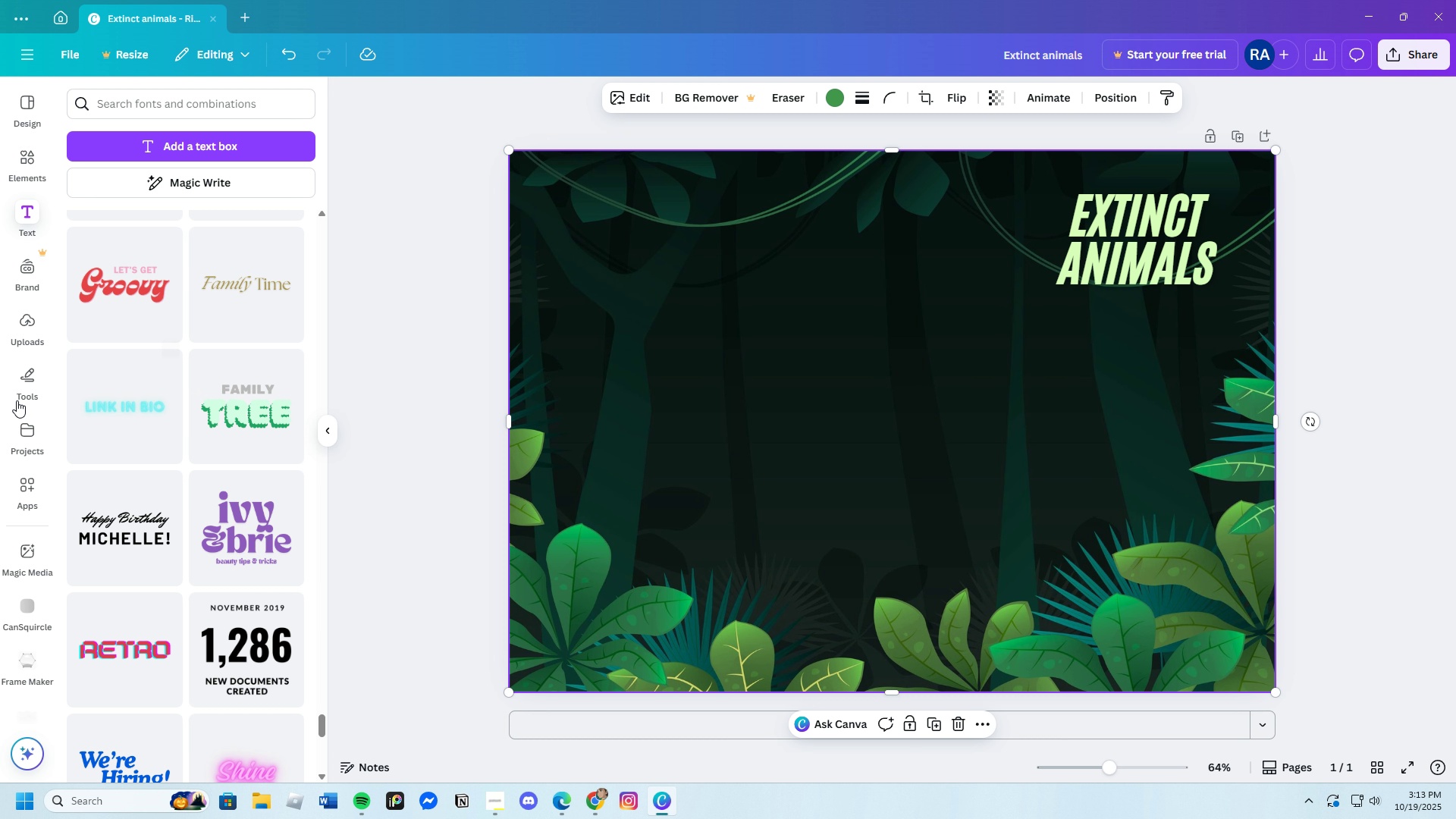 
wait(5.13)
 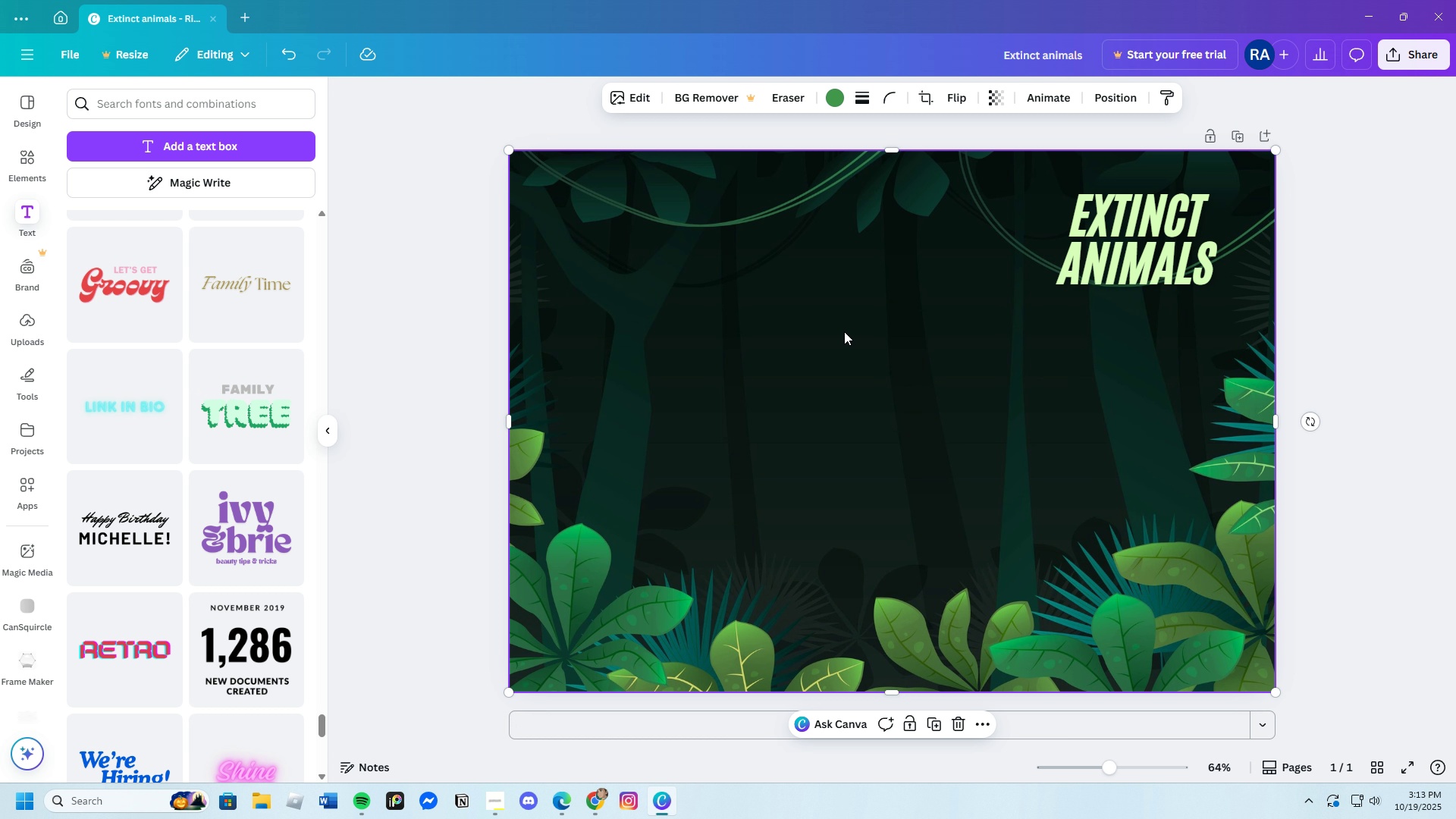 
left_click([36, 157])
 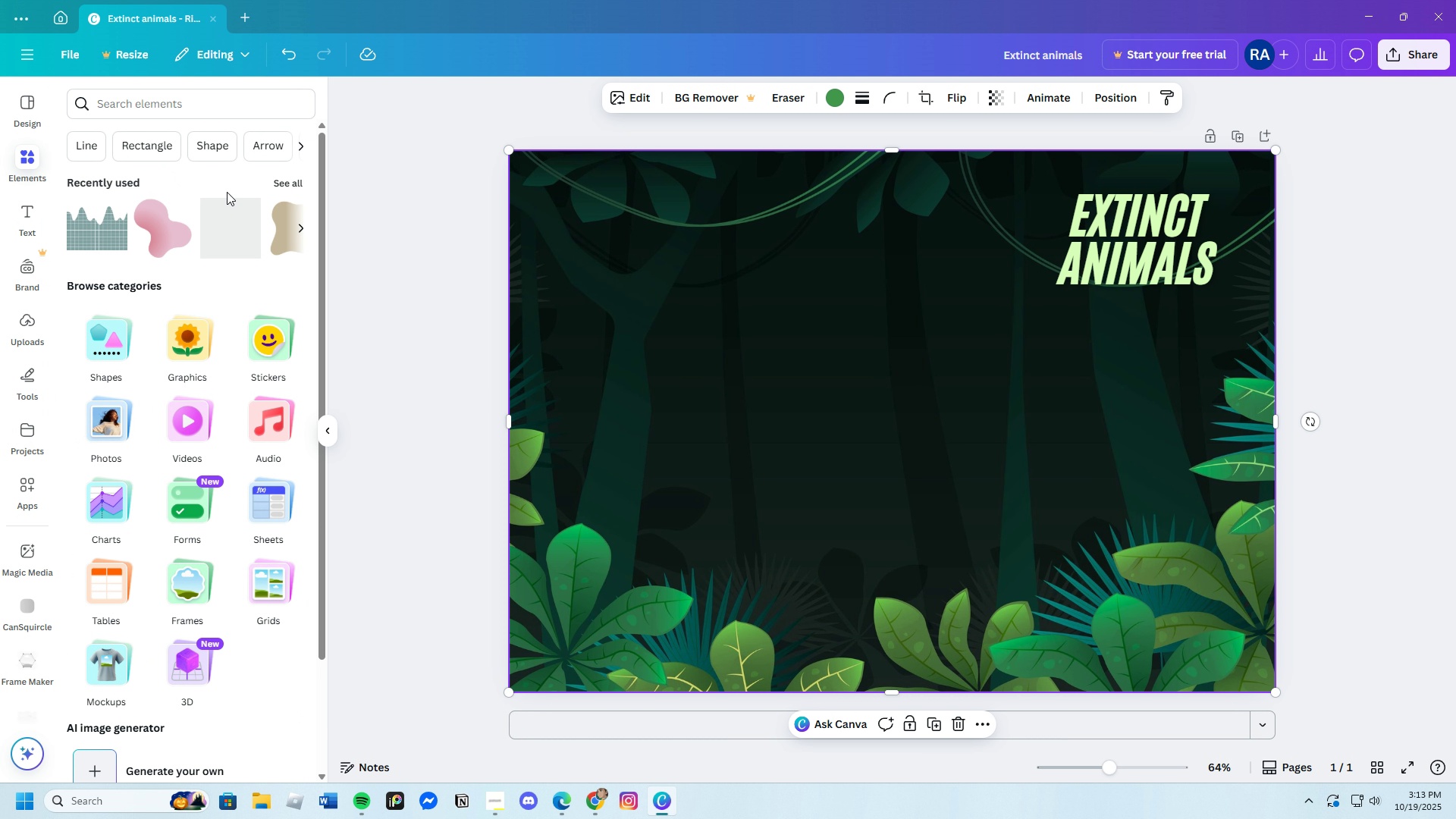 
left_click([281, 181])
 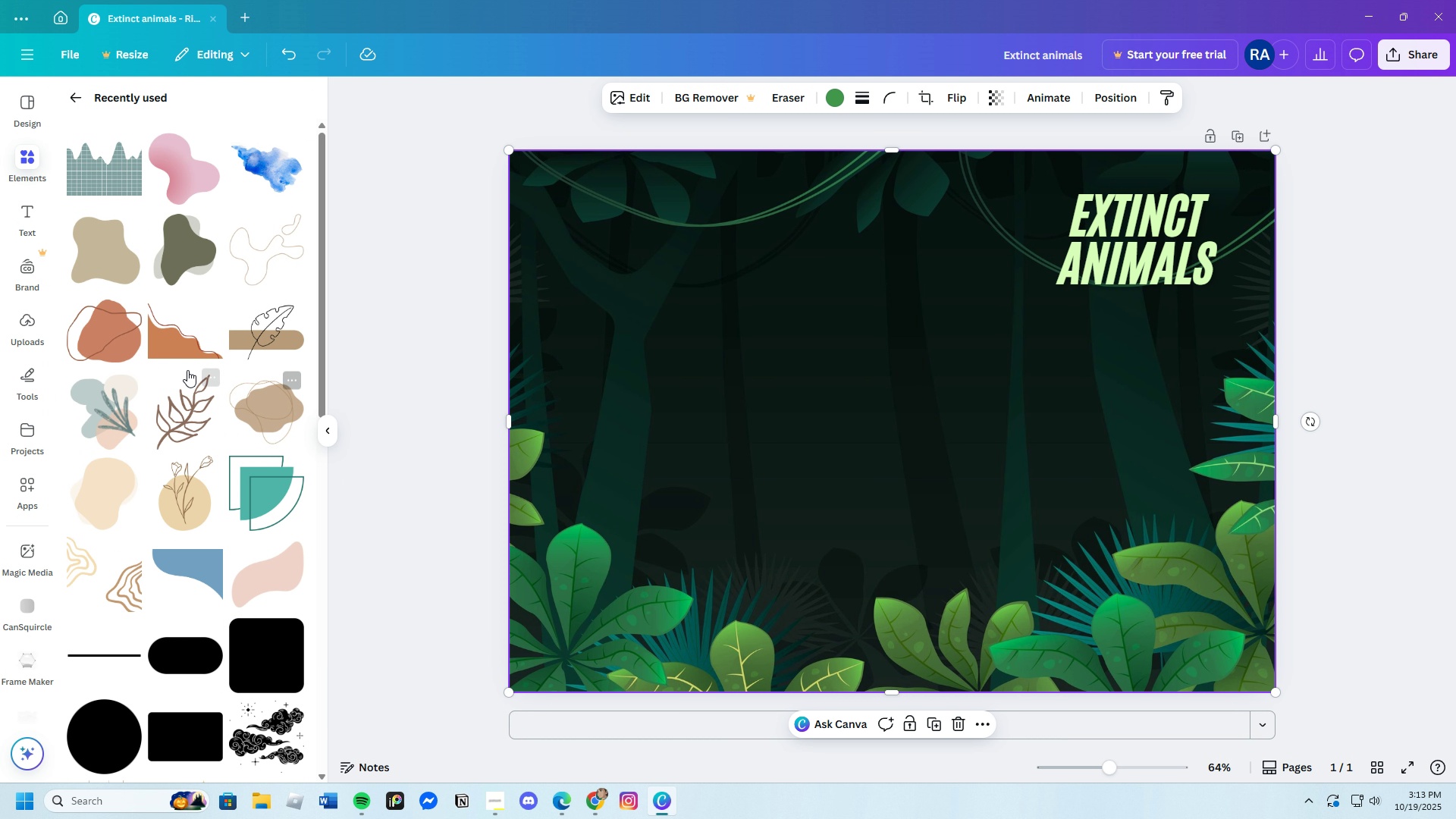 
left_click([176, 261])
 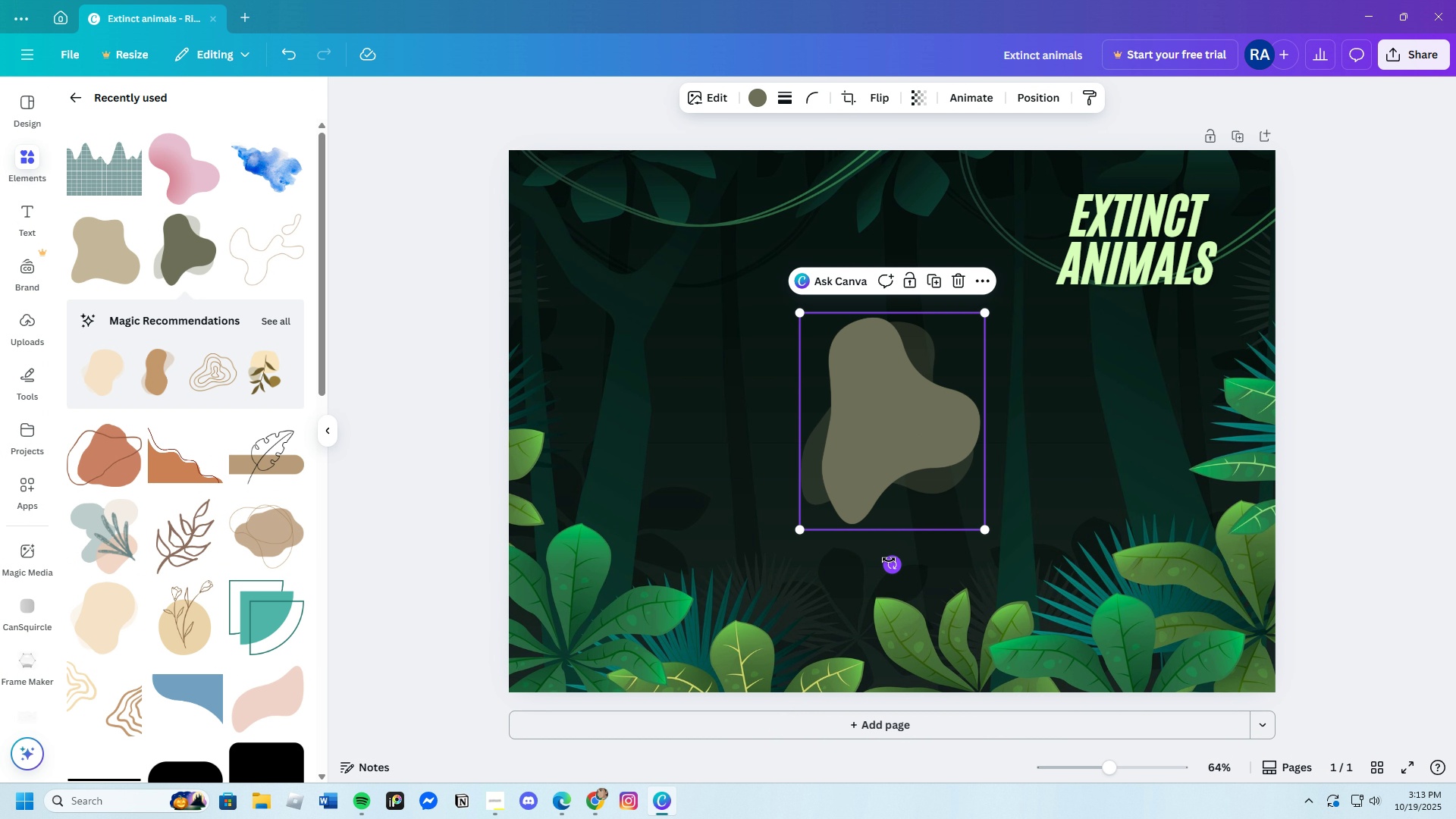 
left_click_drag(start_coordinate=[890, 566], to_coordinate=[1076, 507])
 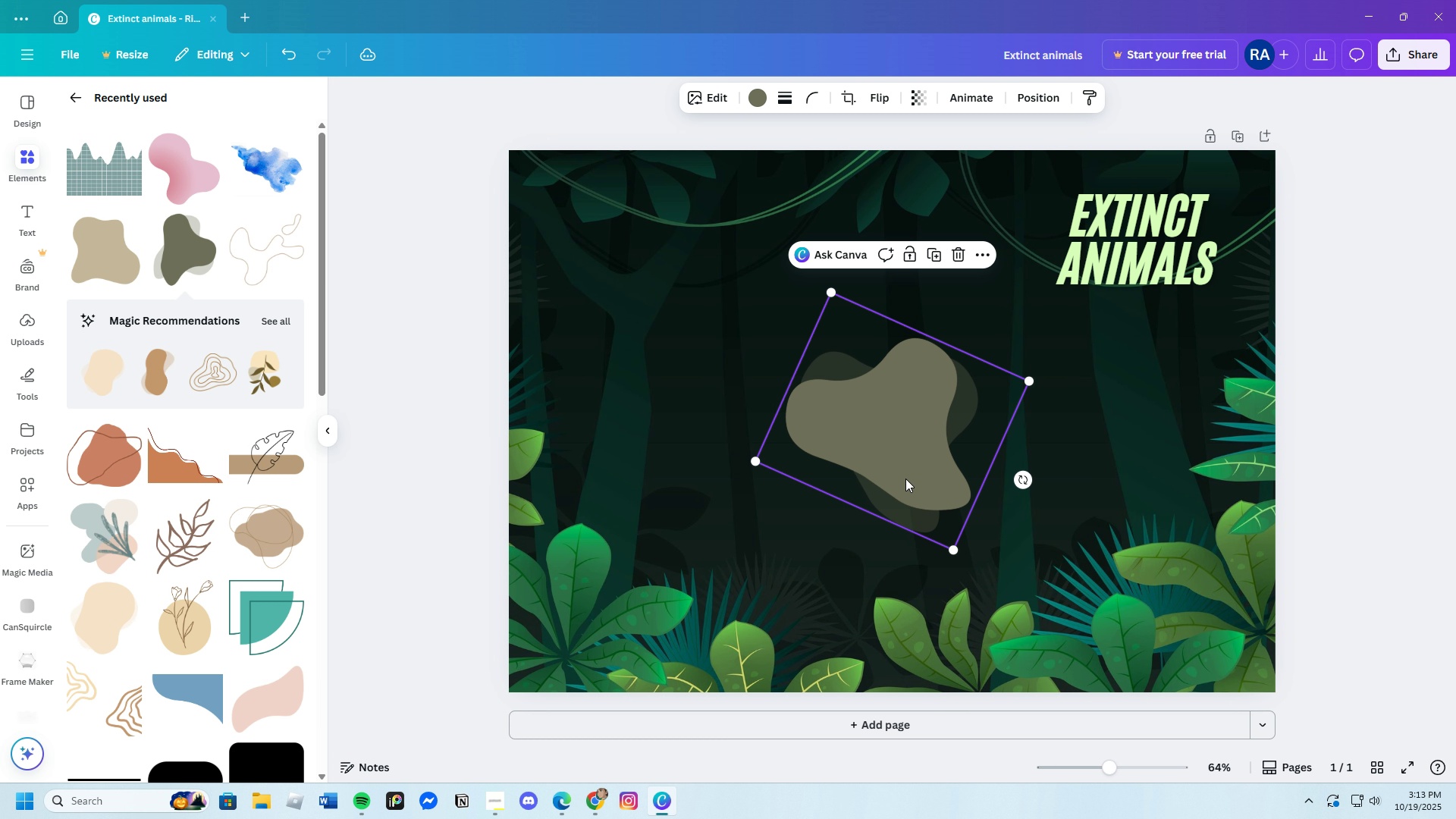 
left_click_drag(start_coordinate=[905, 478], to_coordinate=[1161, 265])
 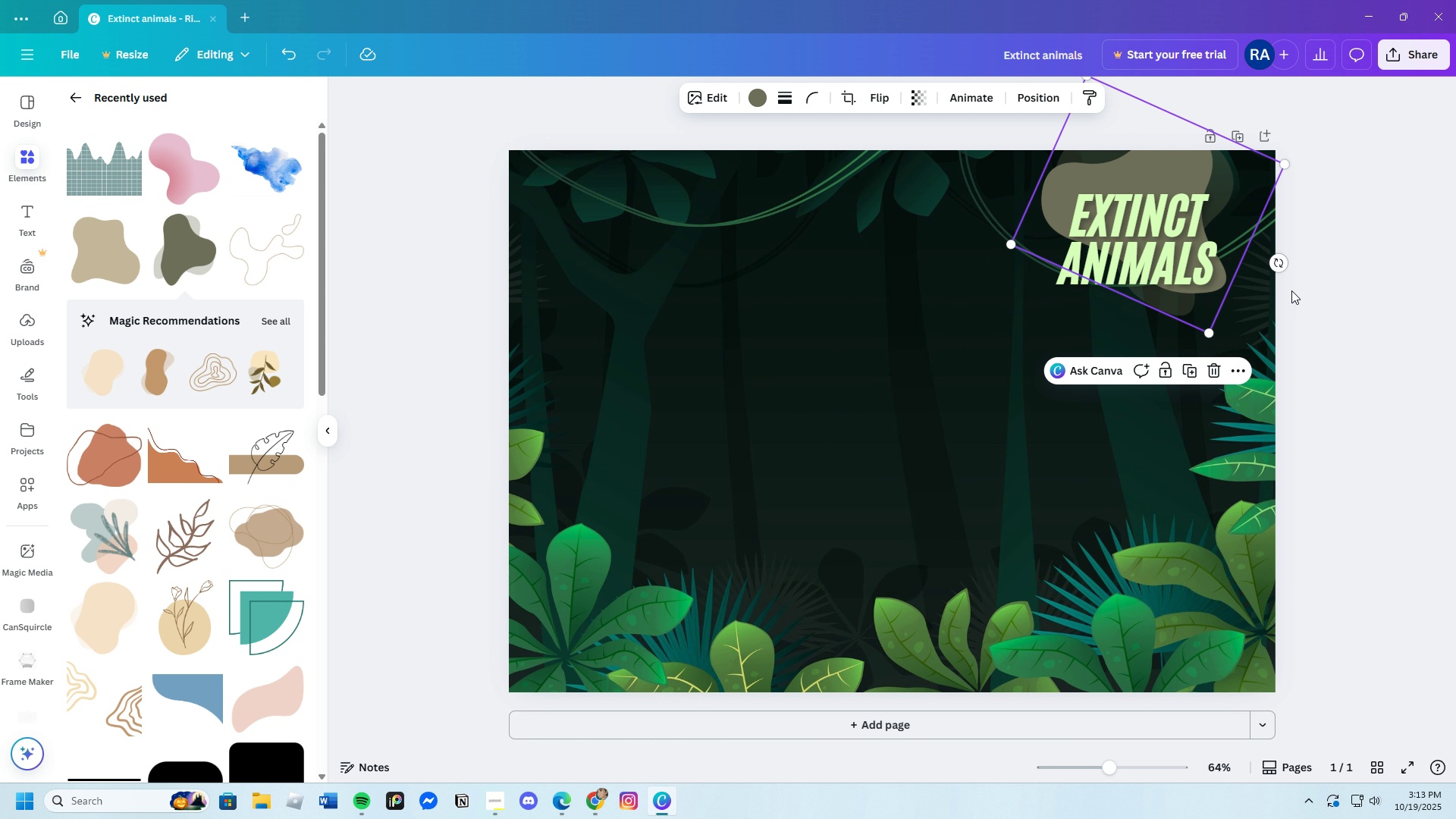 
left_click_drag(start_coordinate=[1283, 269], to_coordinate=[1201, 242])
 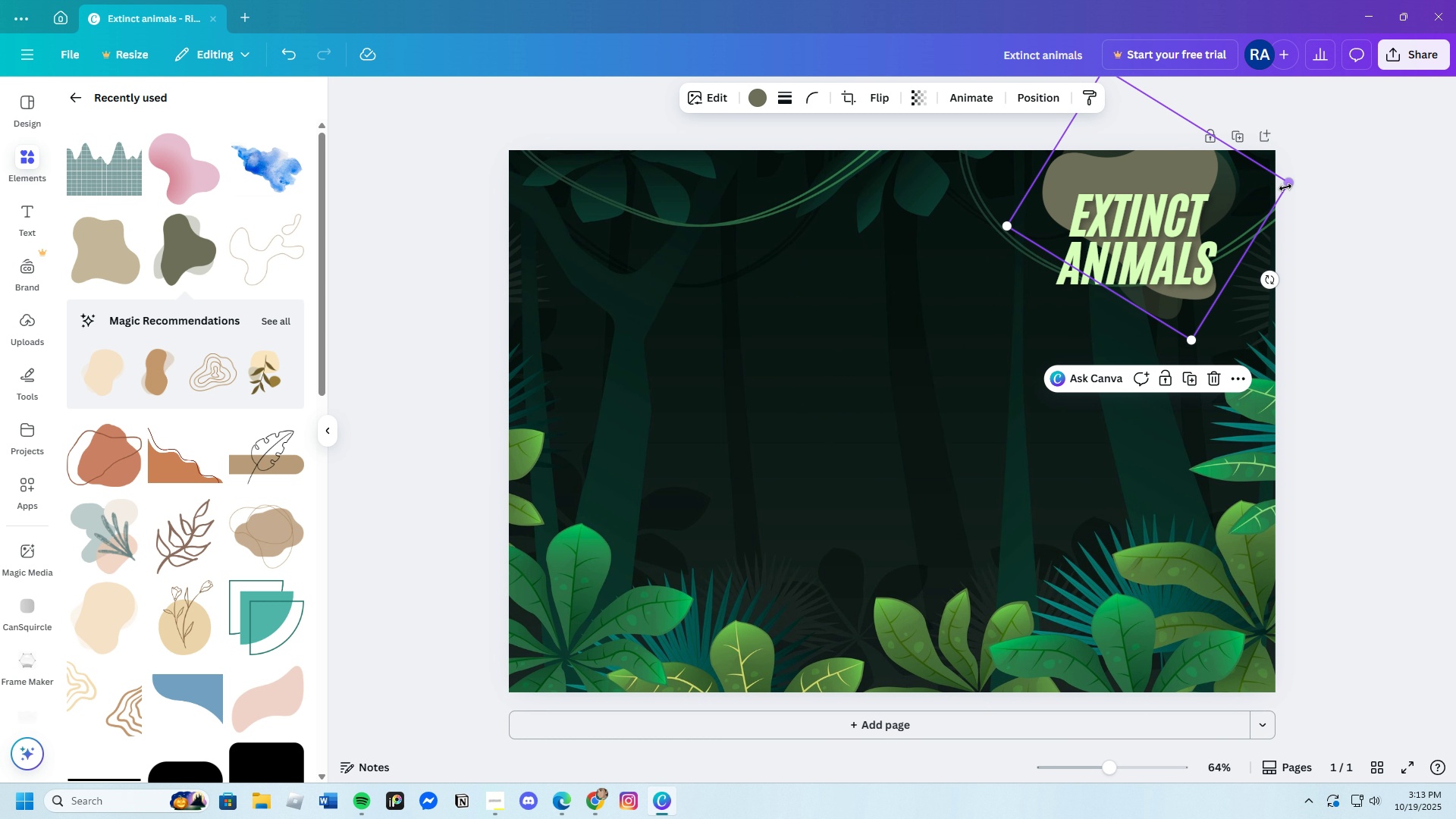 
left_click_drag(start_coordinate=[1288, 187], to_coordinate=[1360, 186])
 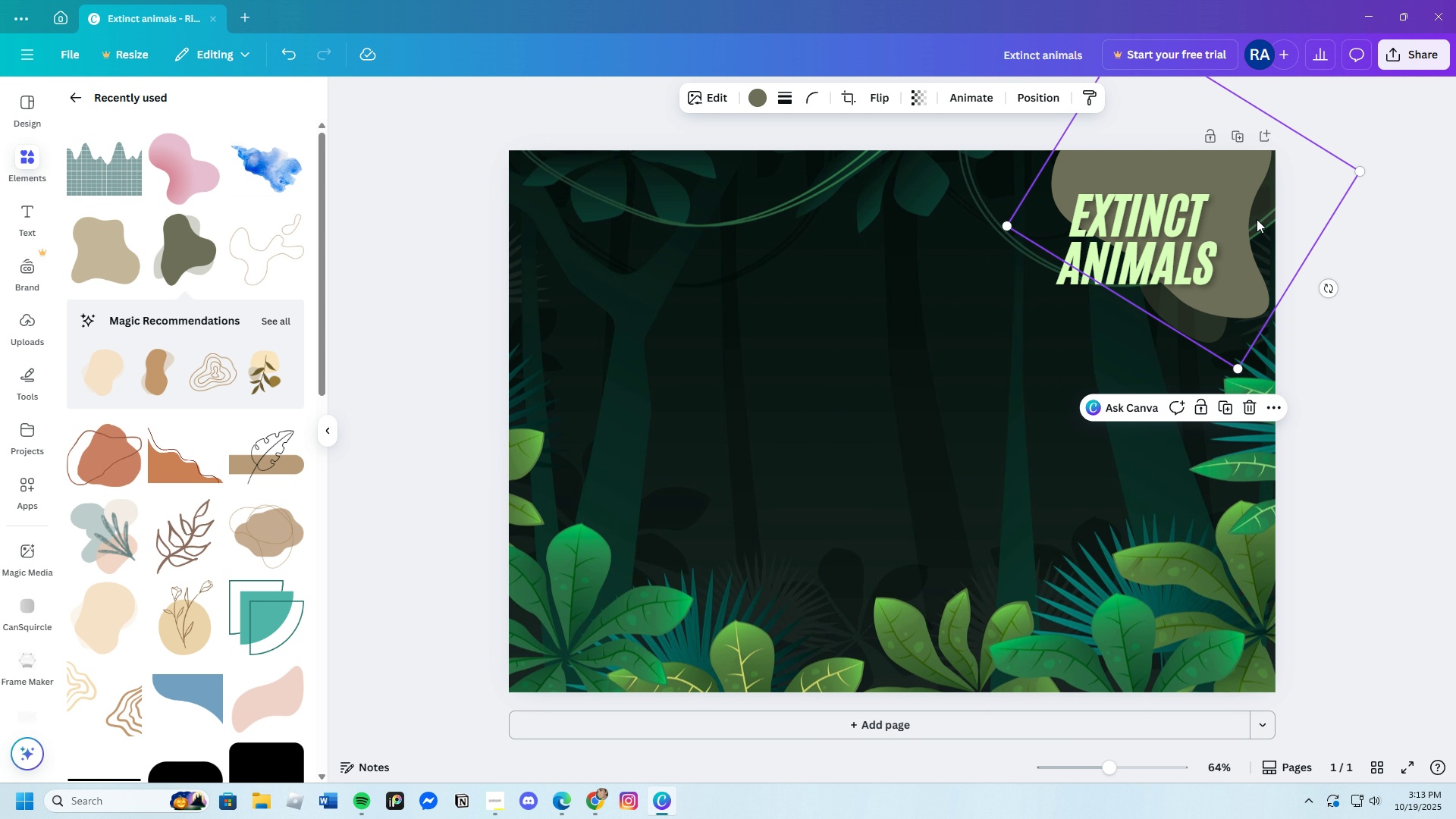 
left_click_drag(start_coordinate=[1257, 217], to_coordinate=[1273, 225])
 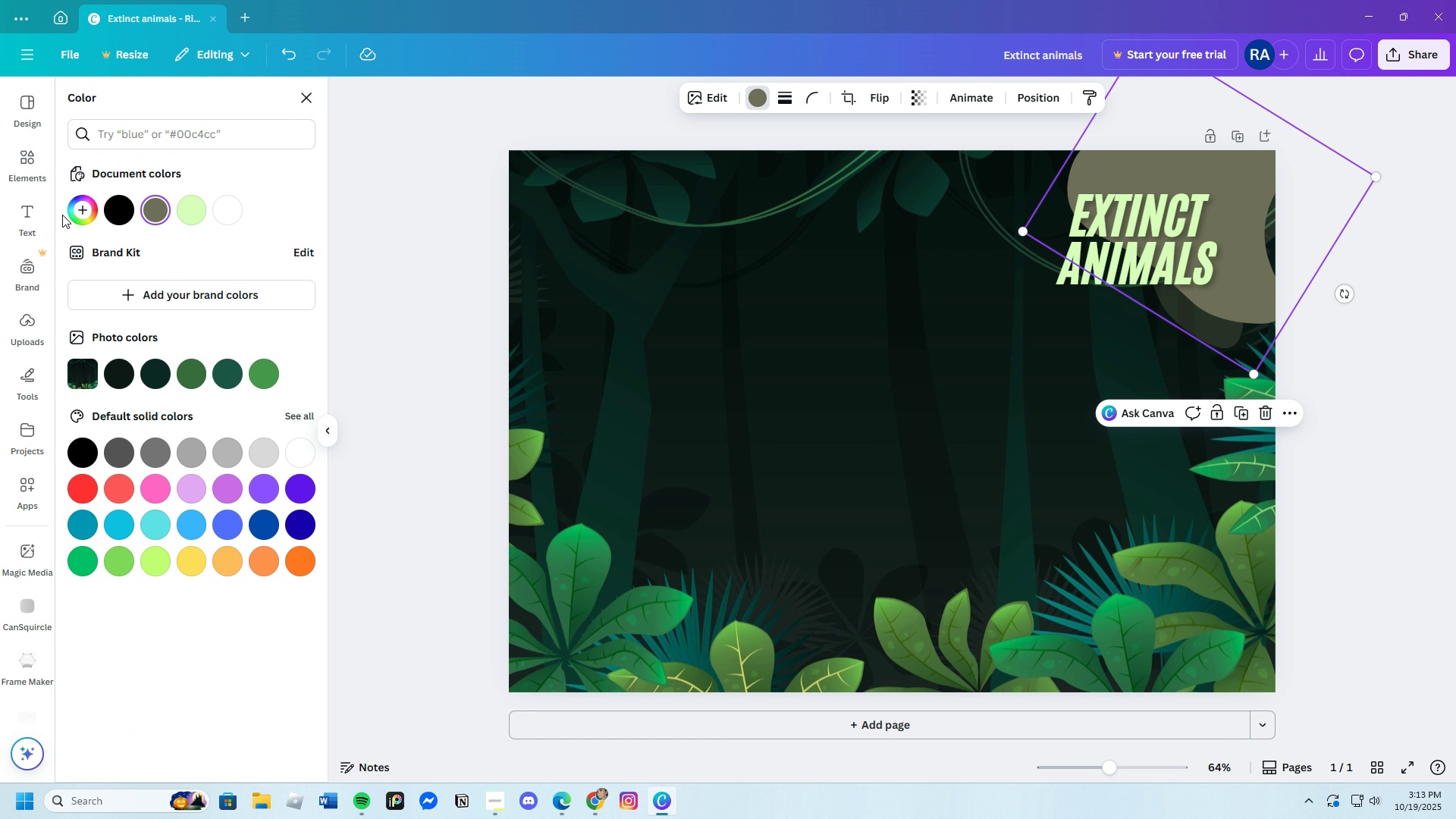 
left_click([192, 378])
 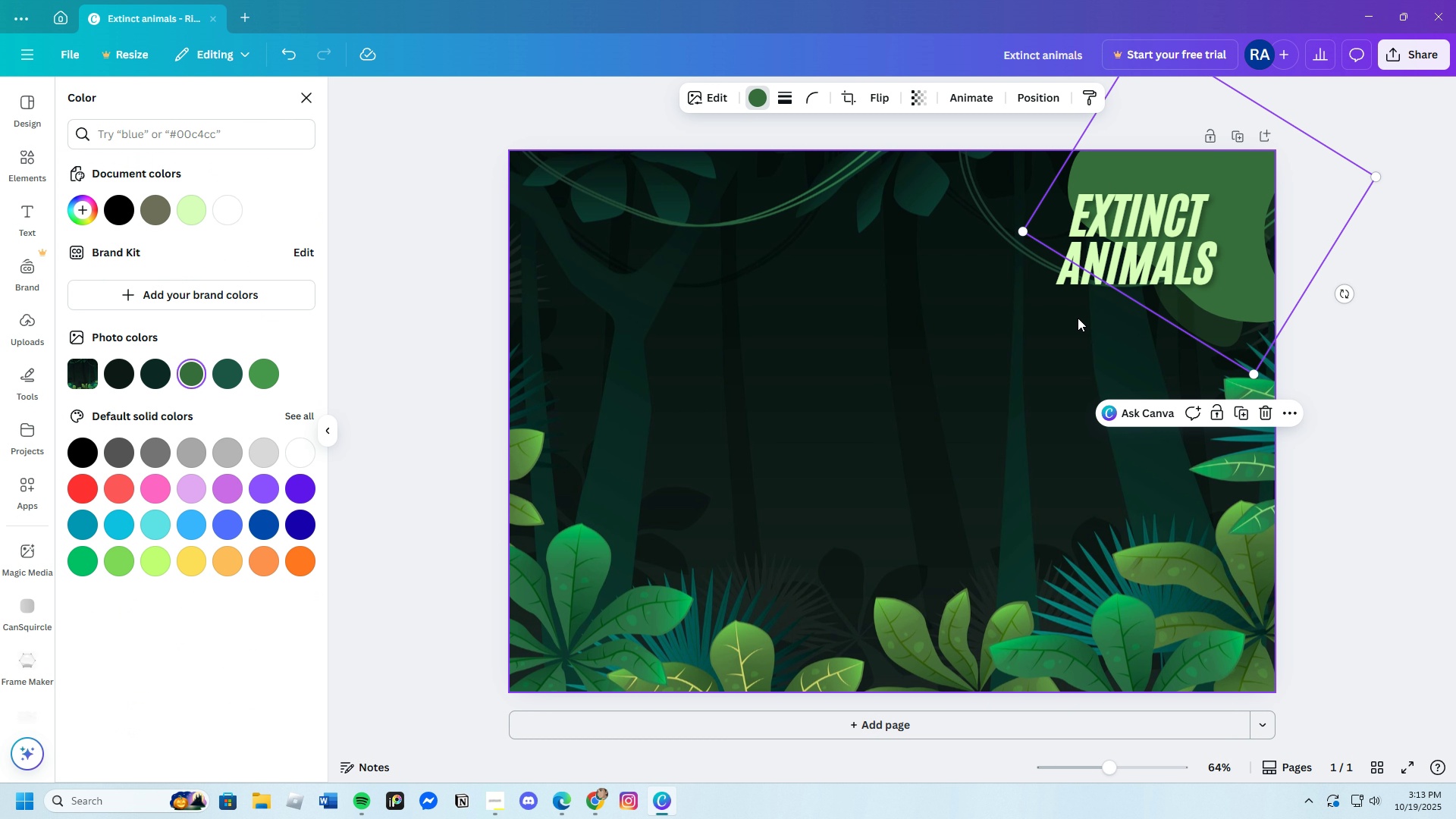 
left_click([1026, 326])
 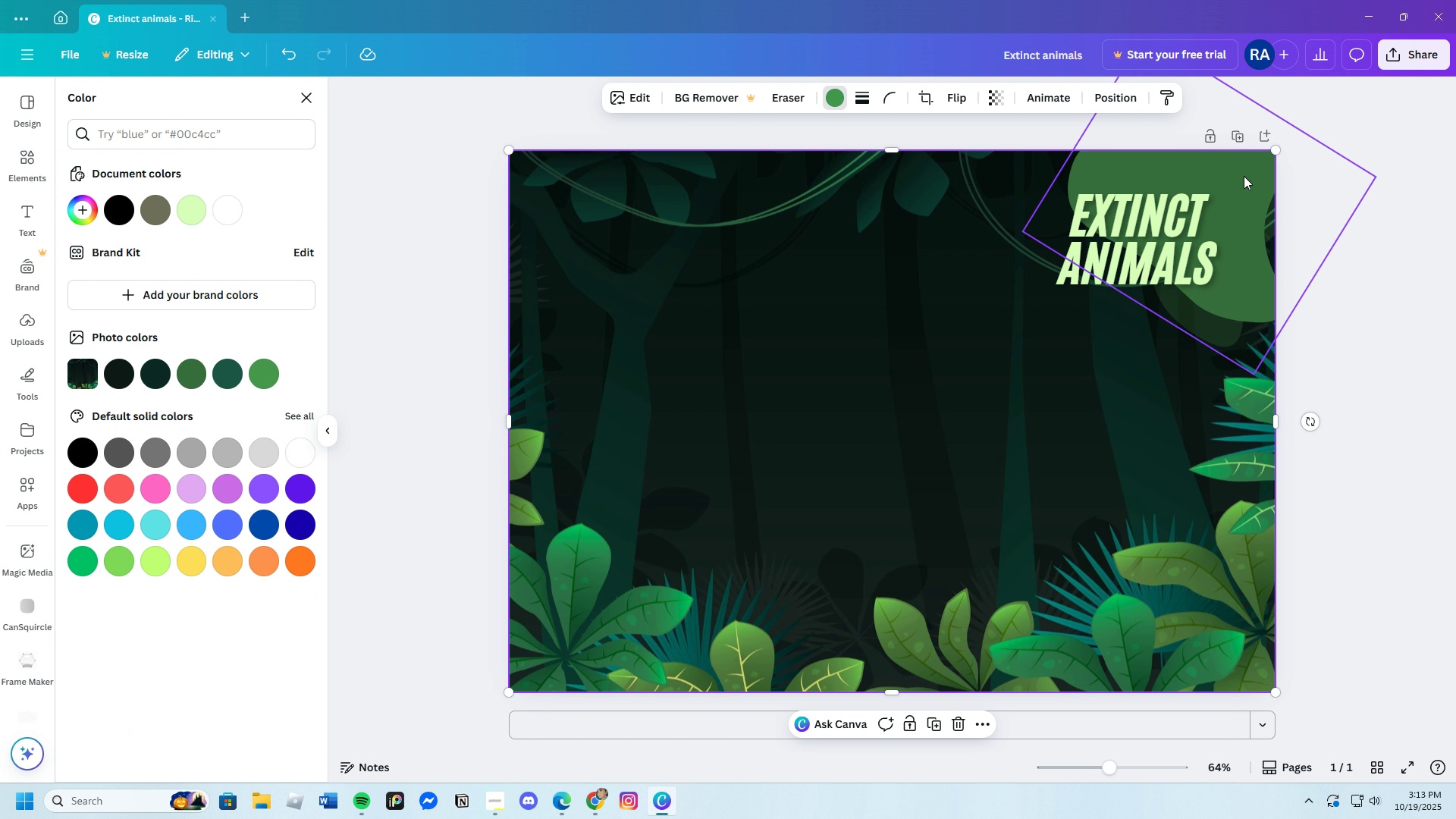 
left_click([1244, 176])
 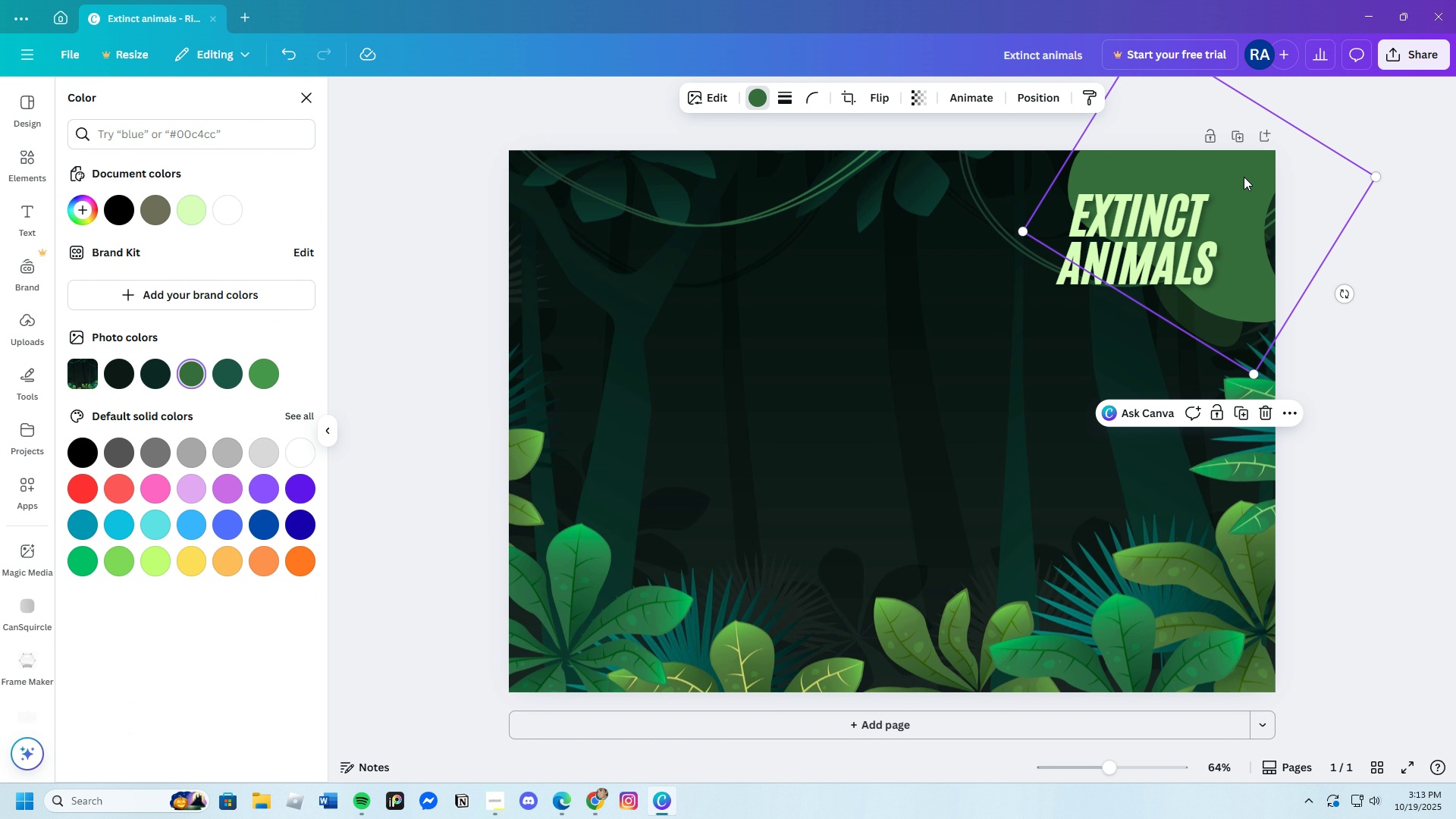 
left_click_drag(start_coordinate=[1244, 176], to_coordinate=[1257, 187])
 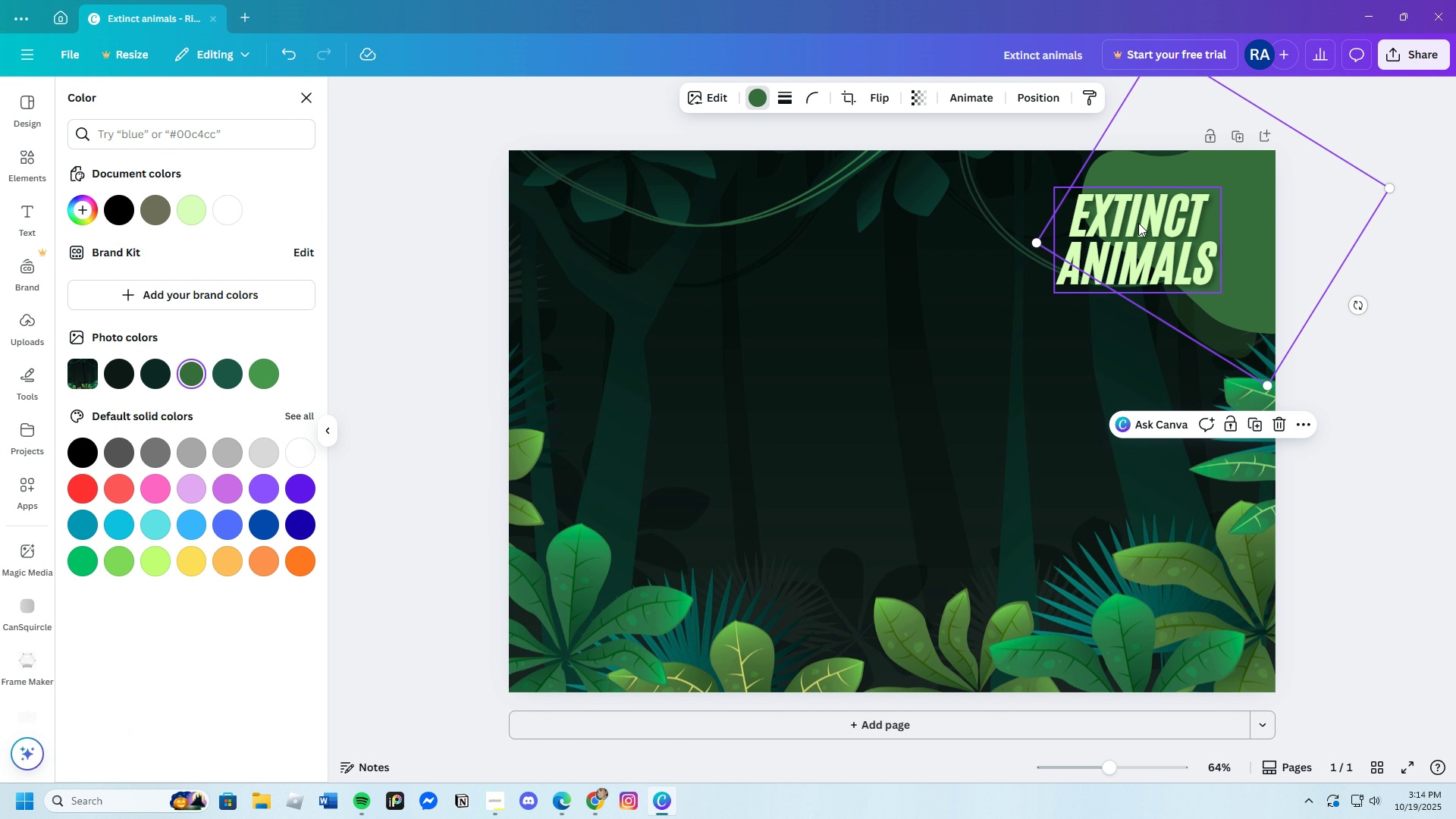 
left_click([1138, 223])
 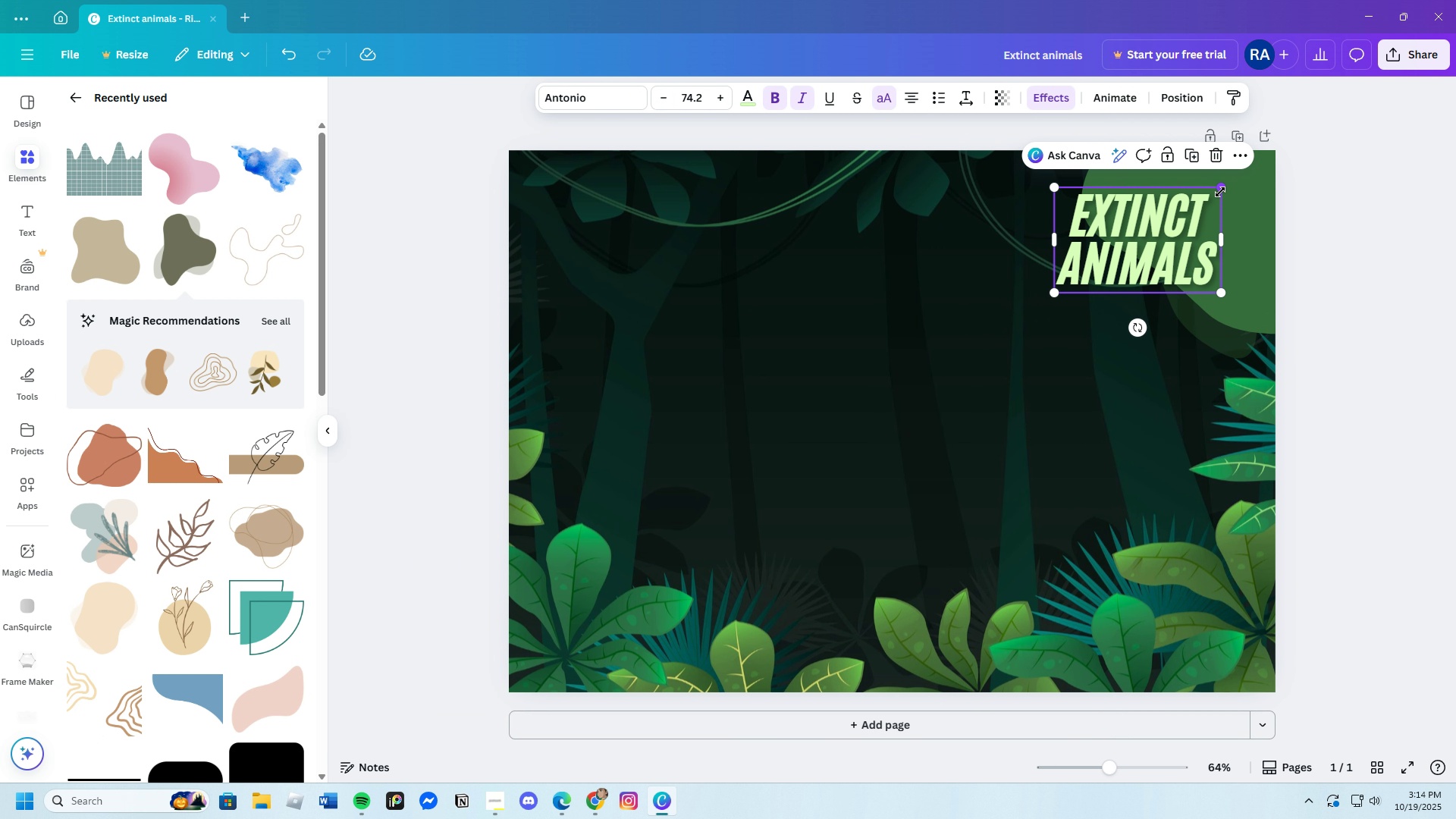 
left_click_drag(start_coordinate=[1221, 188], to_coordinate=[1275, 170])
 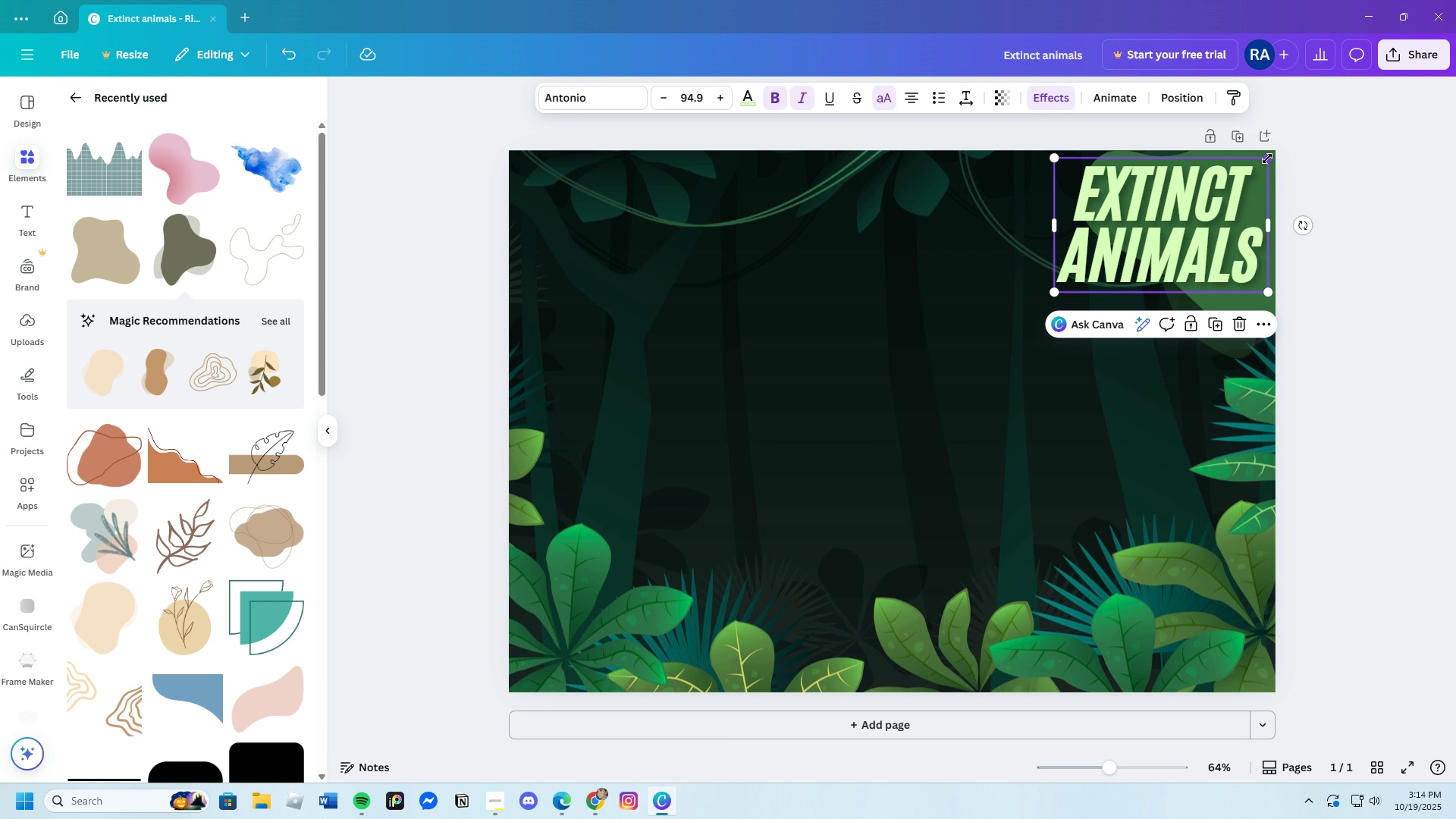 
left_click_drag(start_coordinate=[1267, 158], to_coordinate=[1249, 176])
 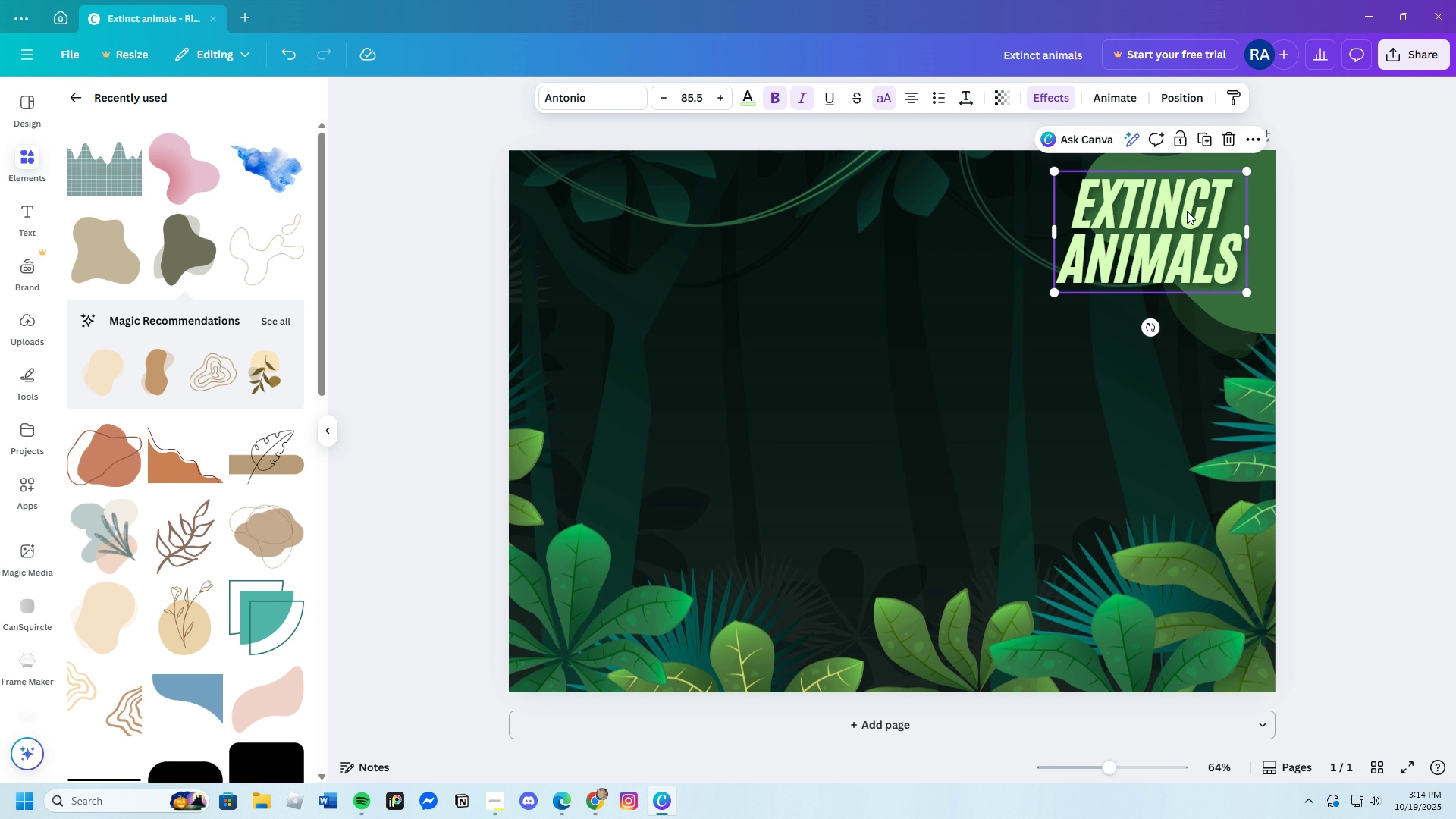 
left_click_drag(start_coordinate=[1187, 211], to_coordinate=[1206, 219])
 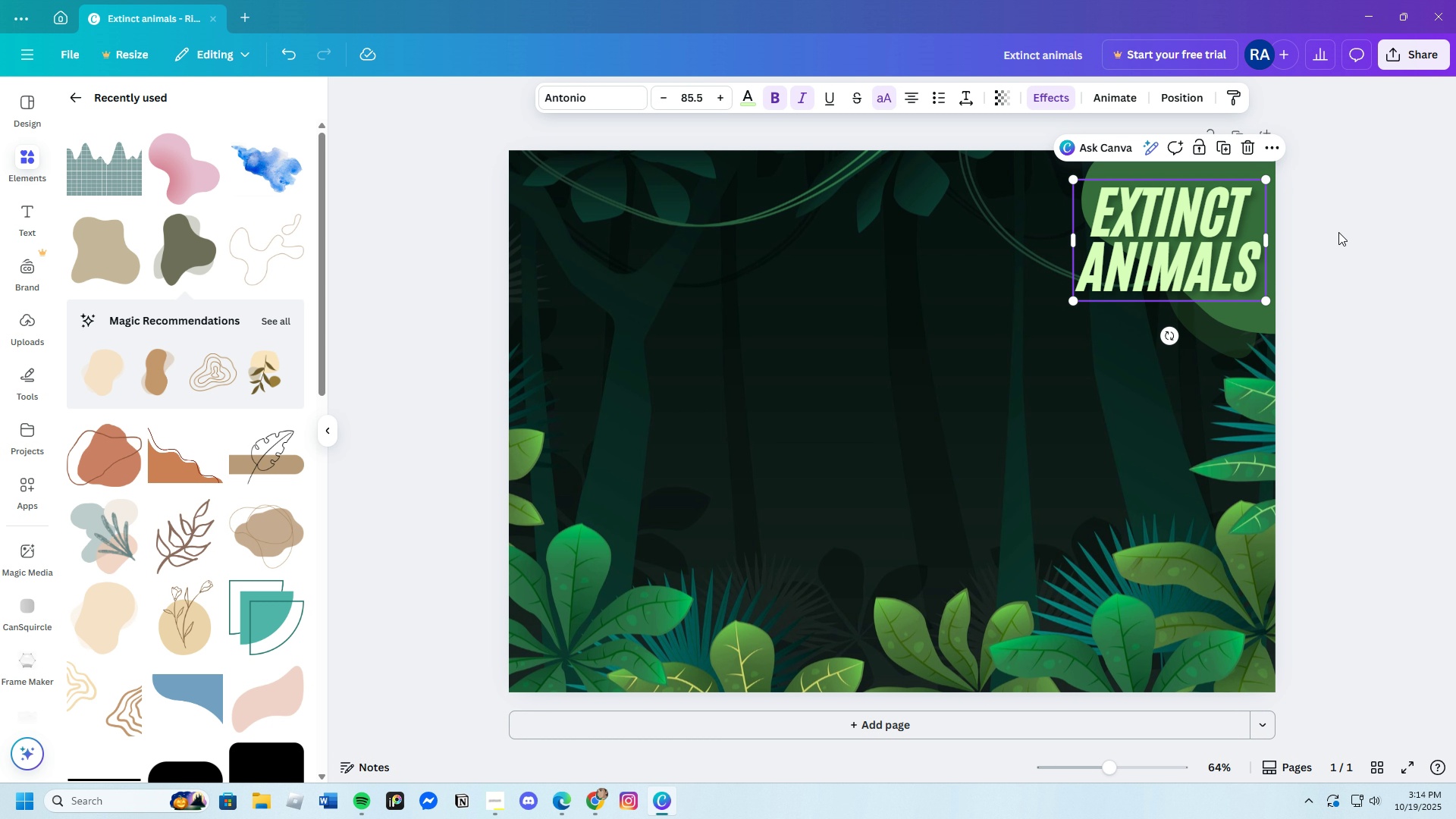 
left_click([1338, 232])
 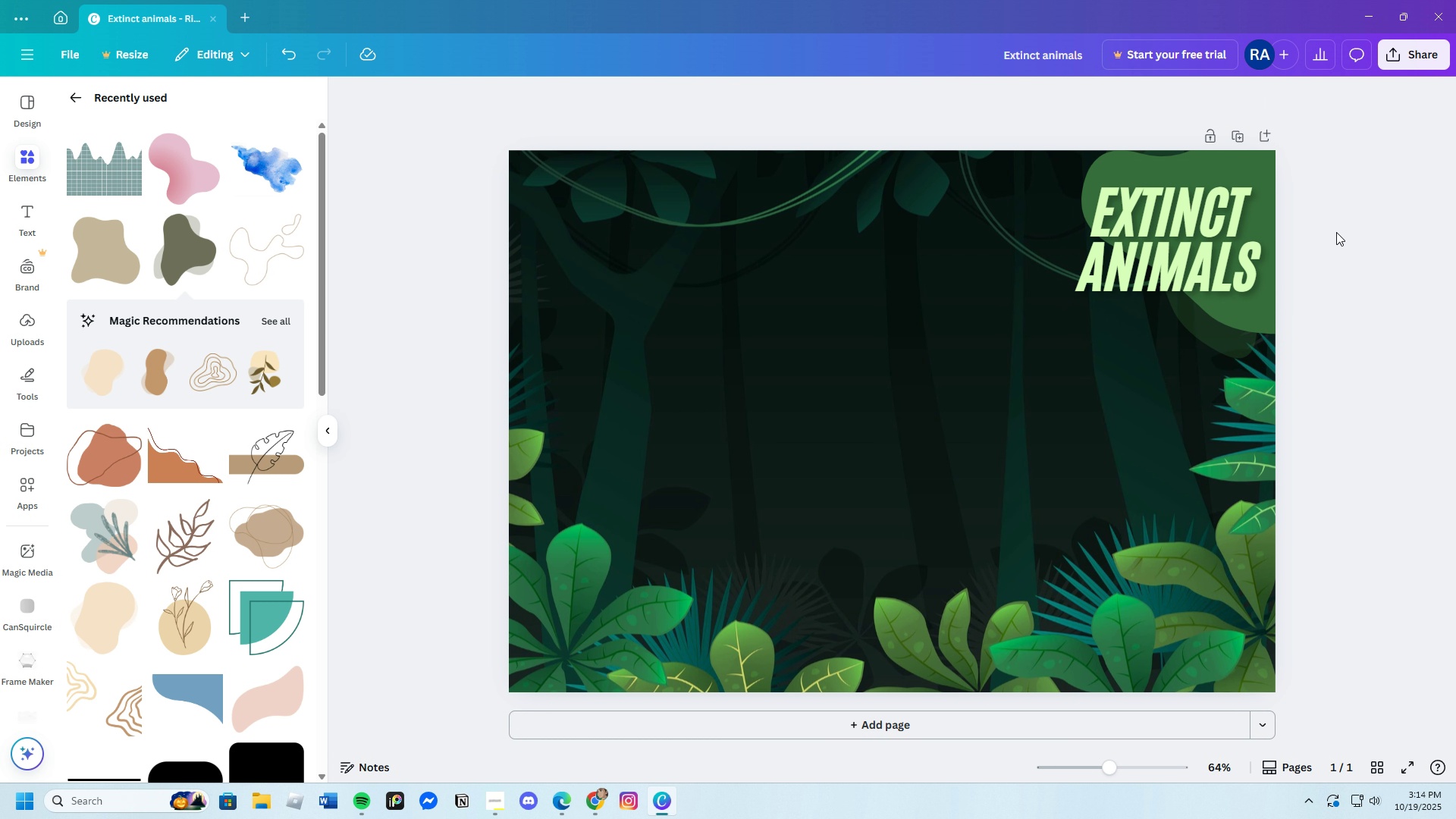 
wait(9.42)
 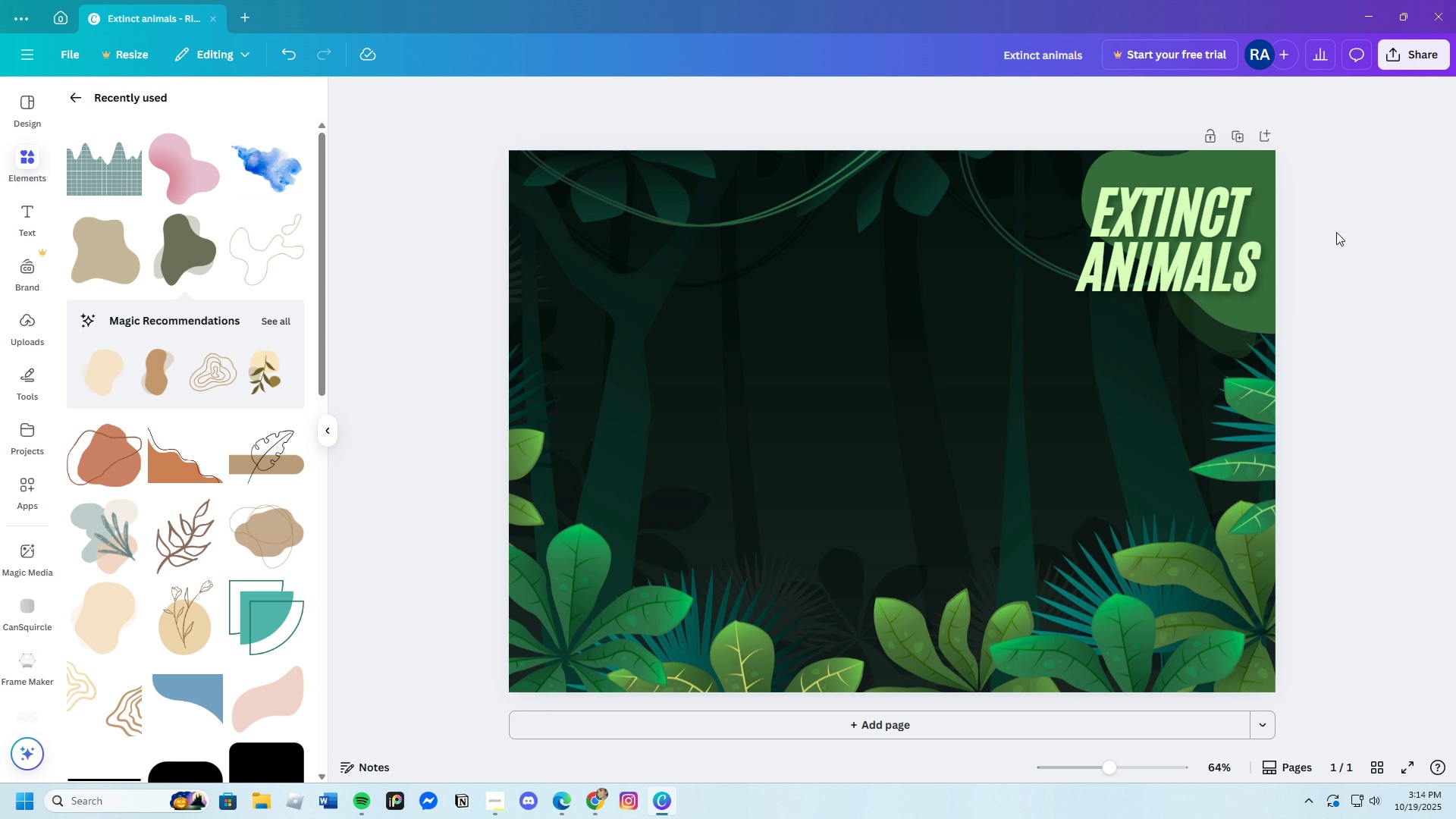 
left_click([431, 438])
 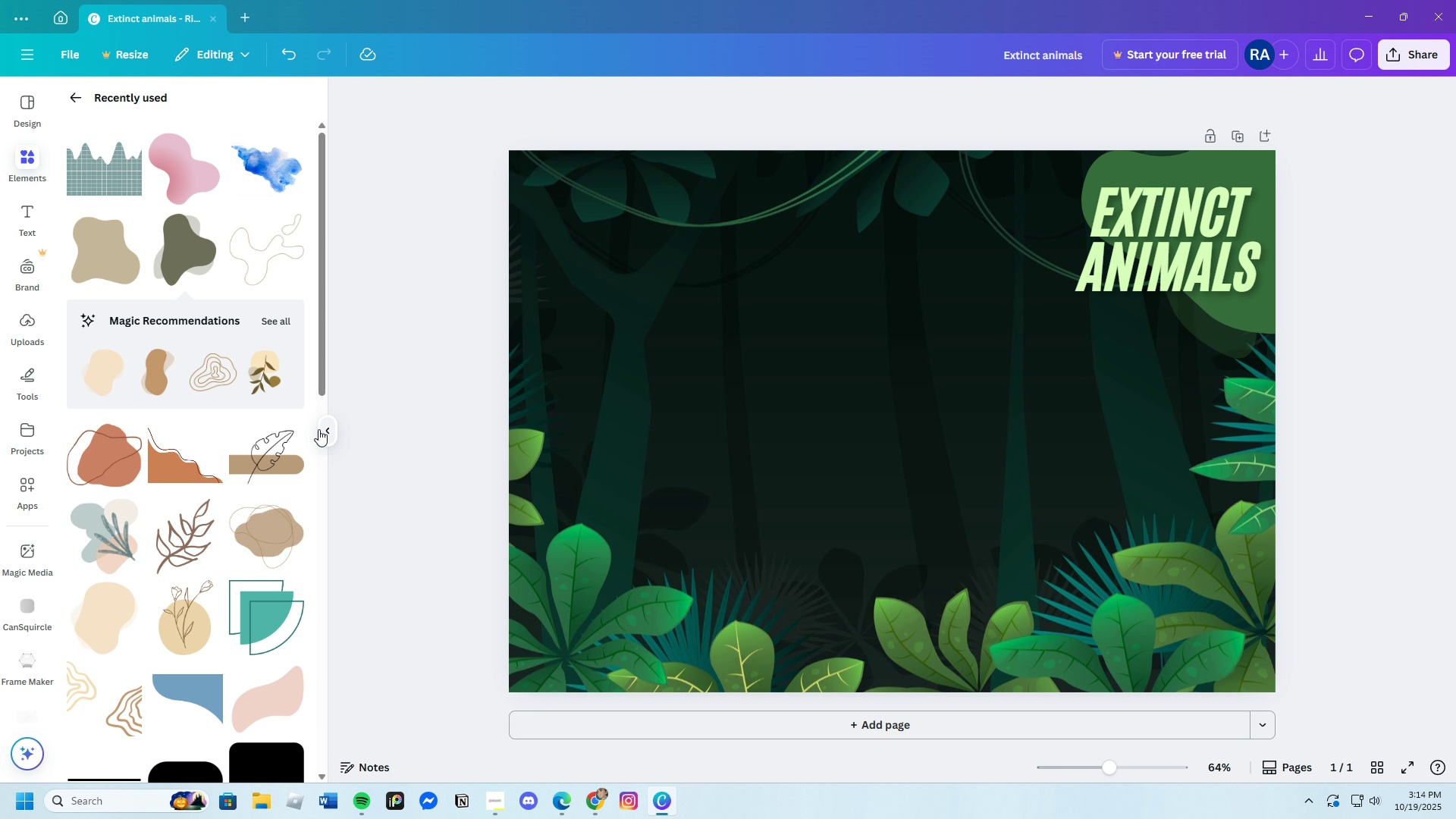 
left_click([319, 429])
 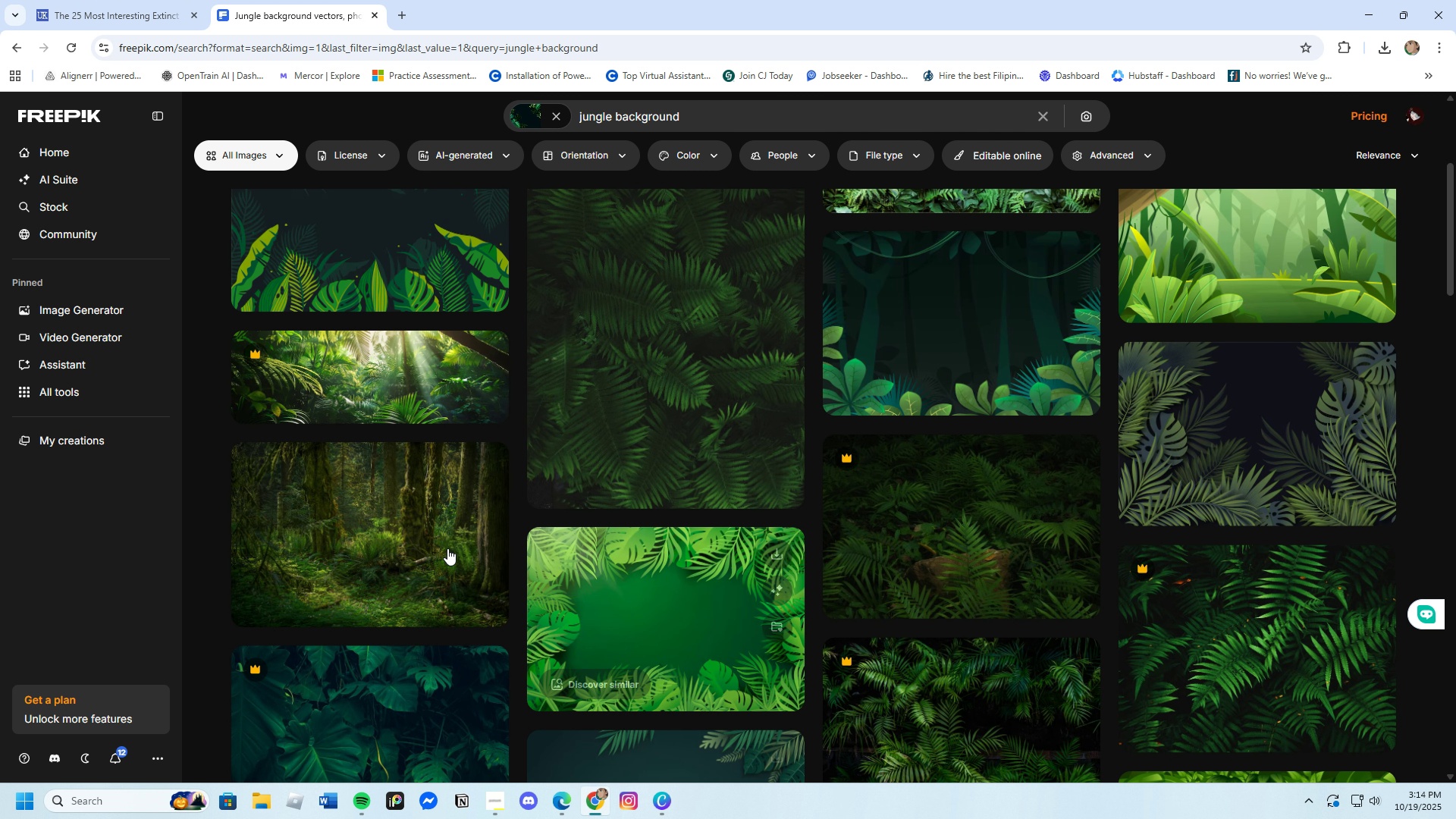 
wait(5.87)
 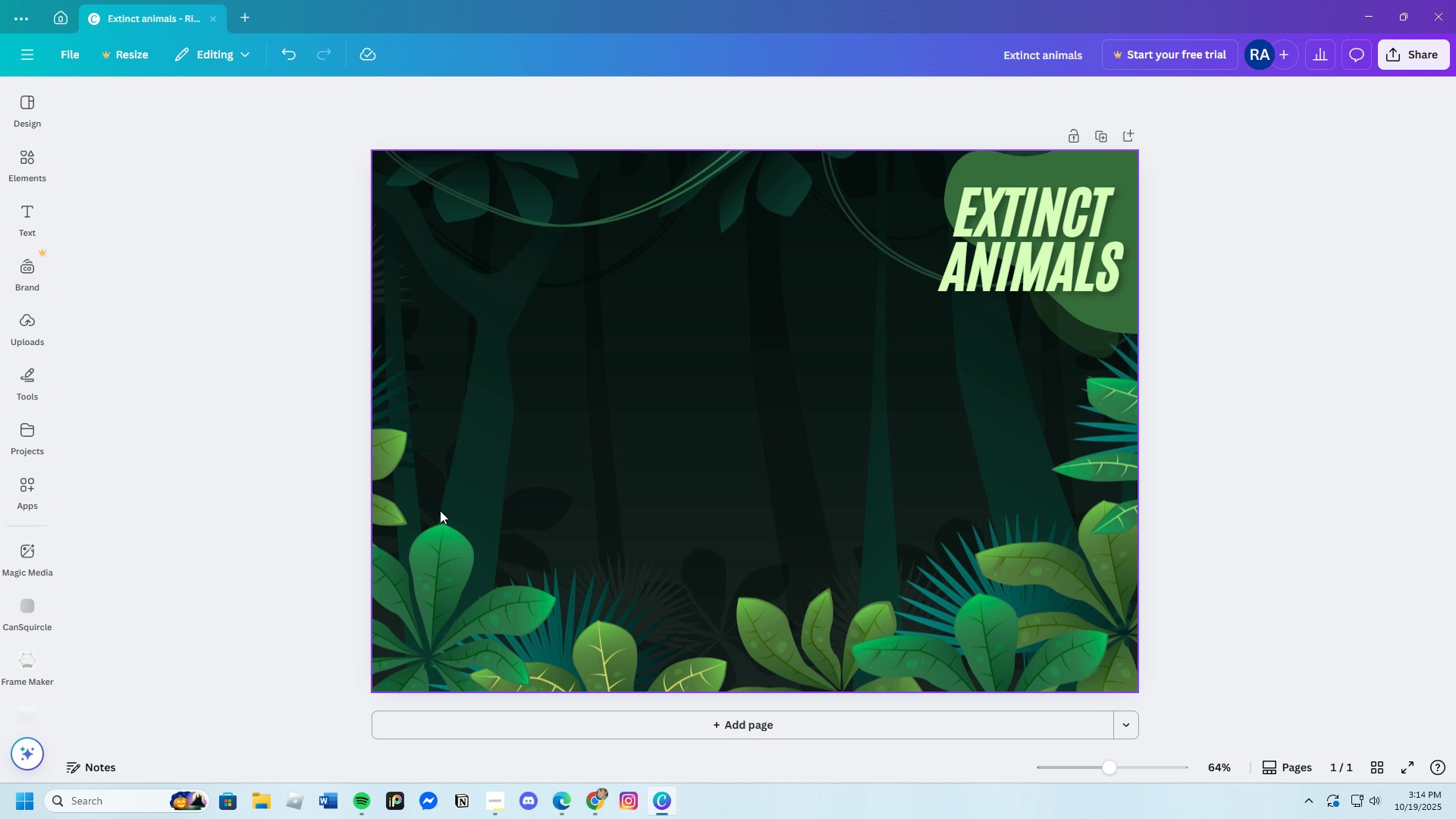 
left_click([104, 20])
 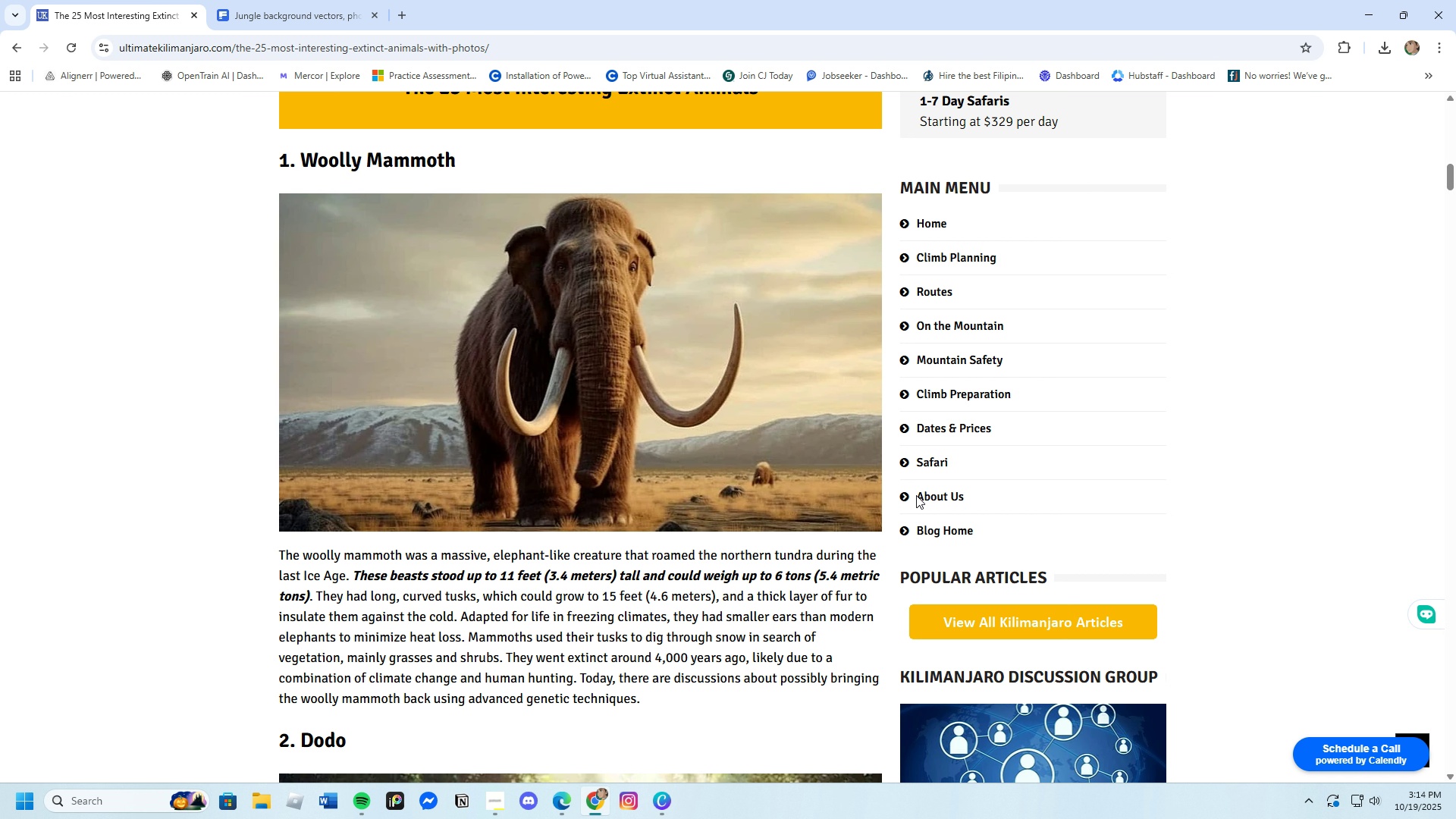 
scroll: coordinate [921, 492], scroll_direction: up, amount: 19.0
 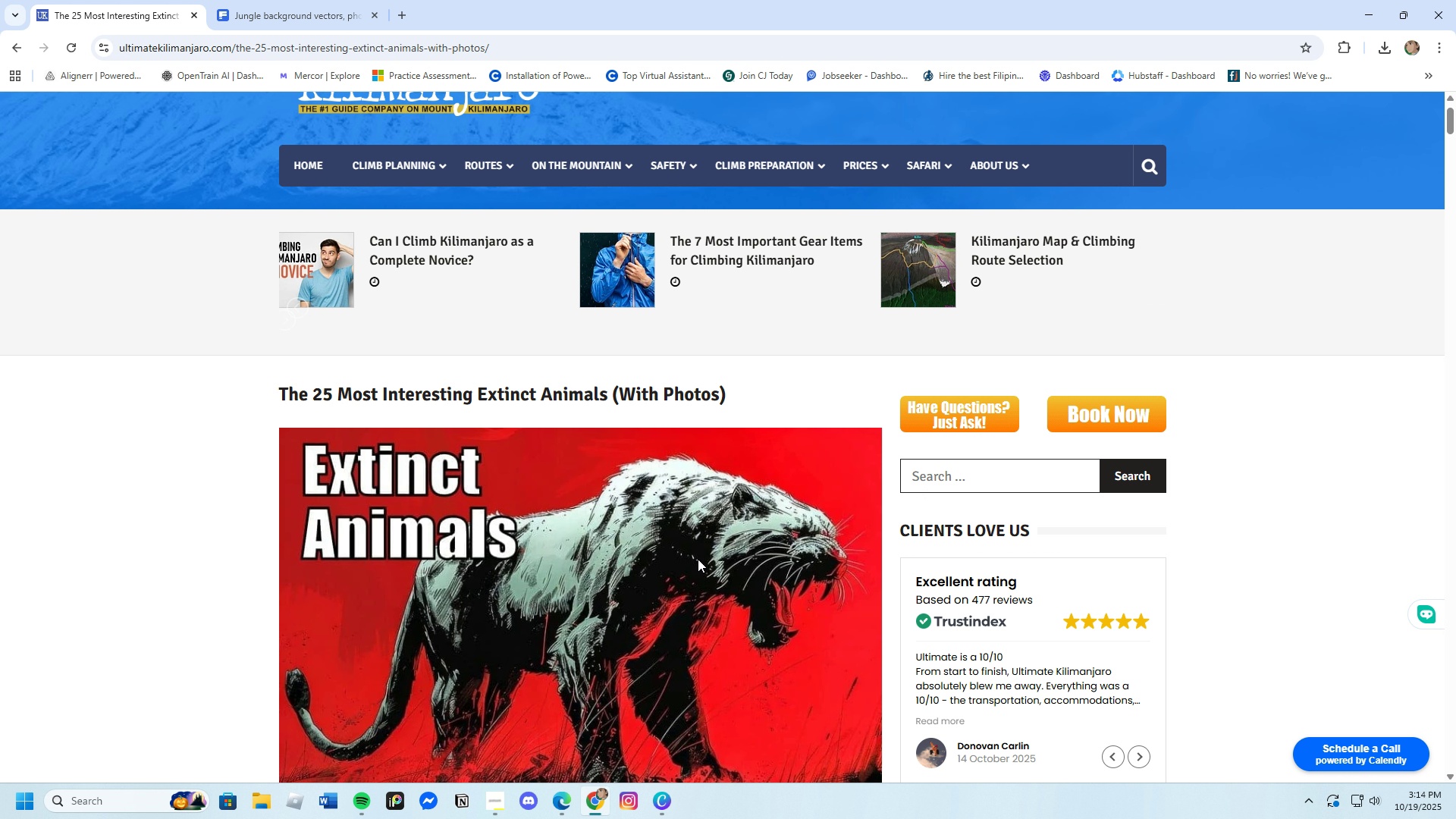 
scroll: coordinate [667, 686], scroll_direction: down, amount: 9.0
 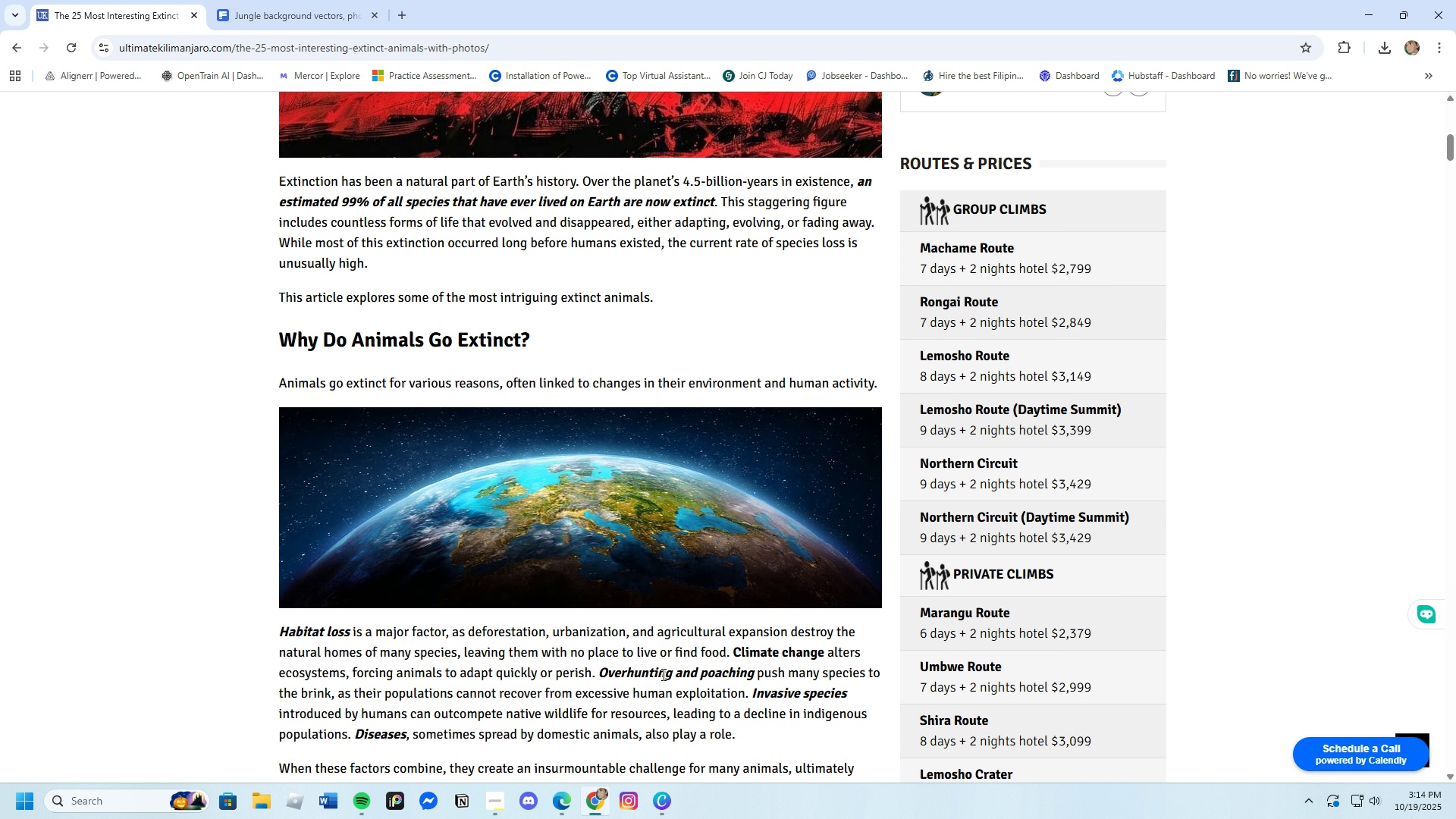 
scroll: coordinate [662, 674], scroll_direction: up, amount: 1.0
 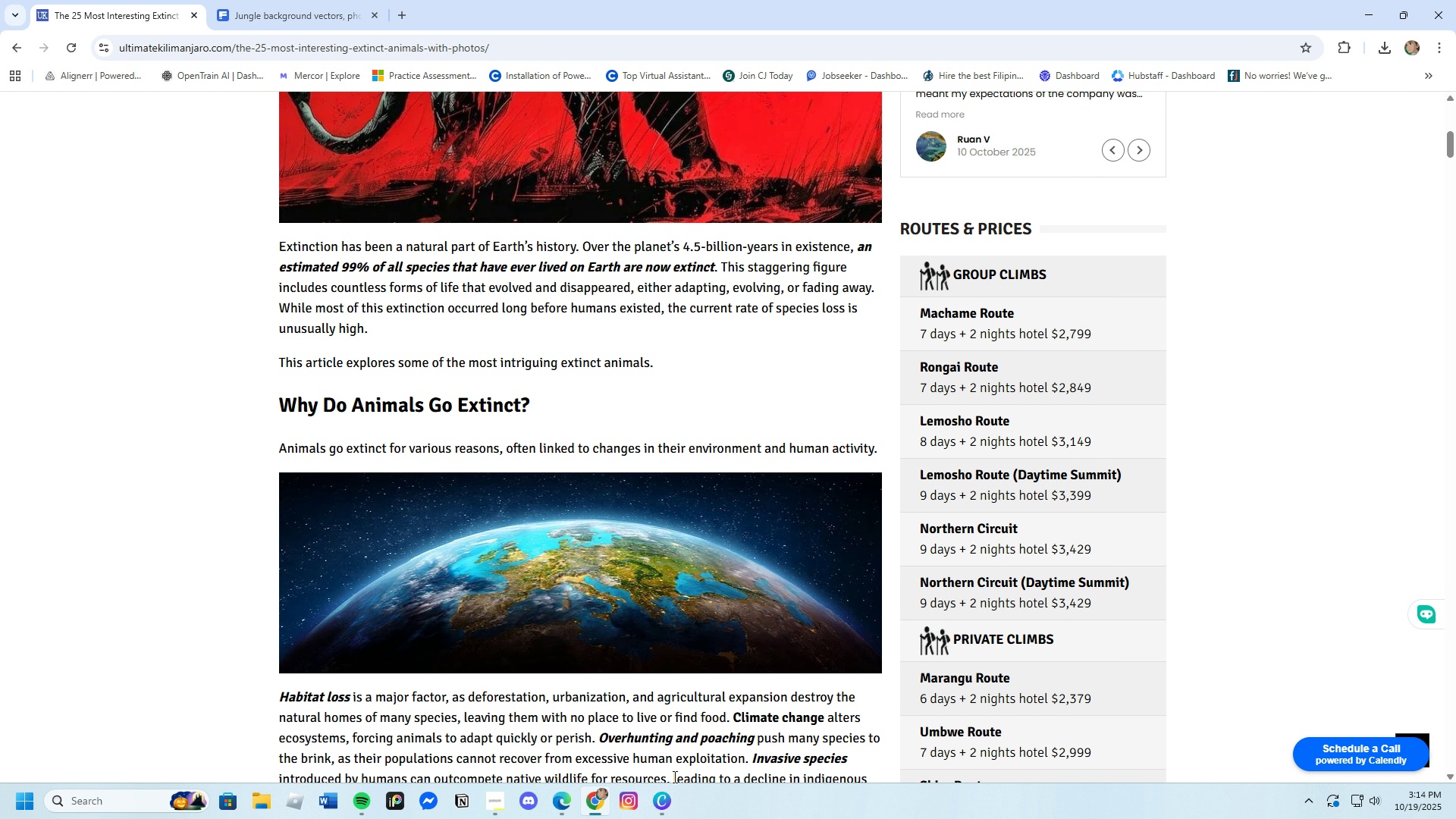 
left_click([664, 809])
 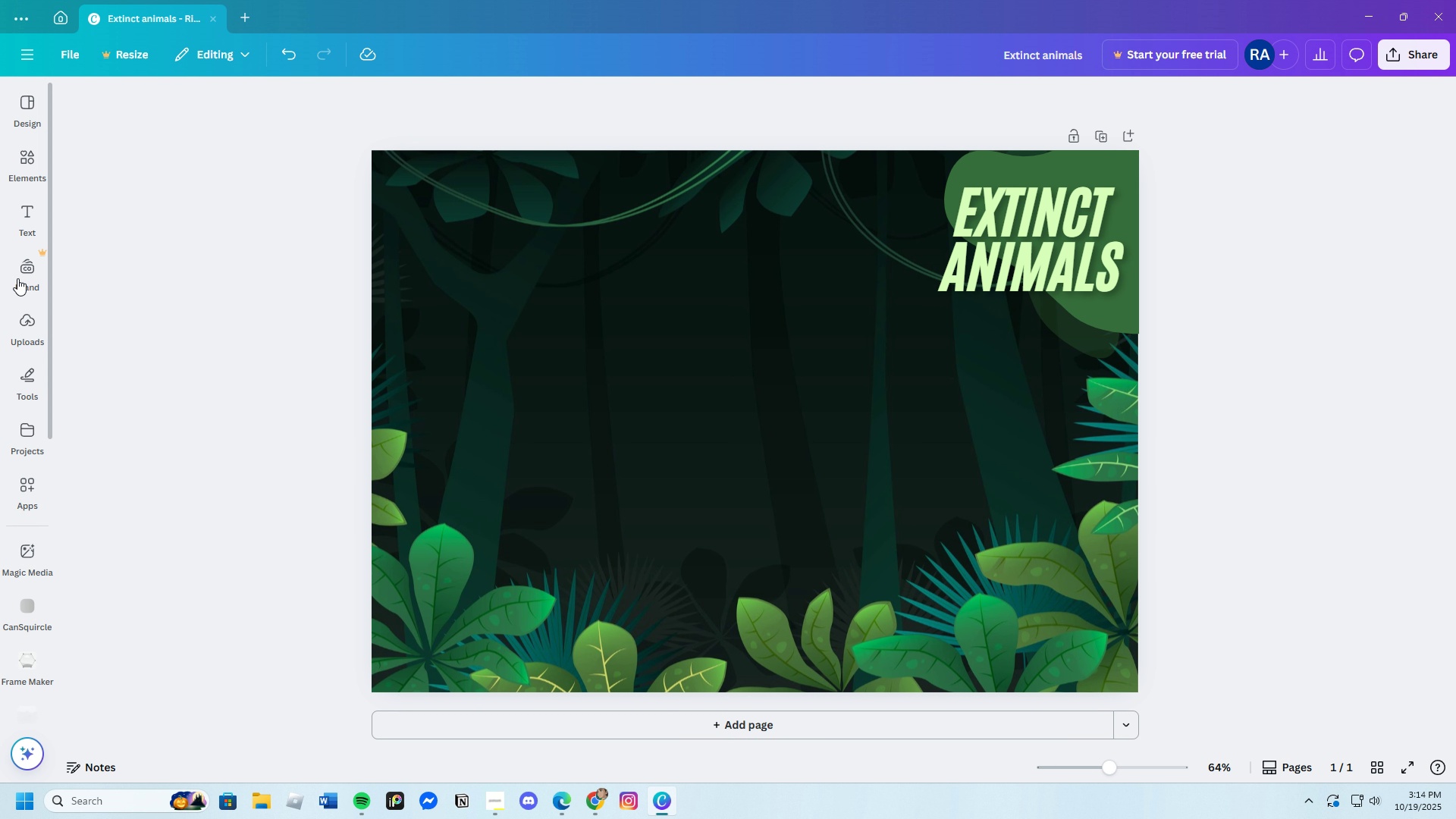 
left_click([14, 224])
 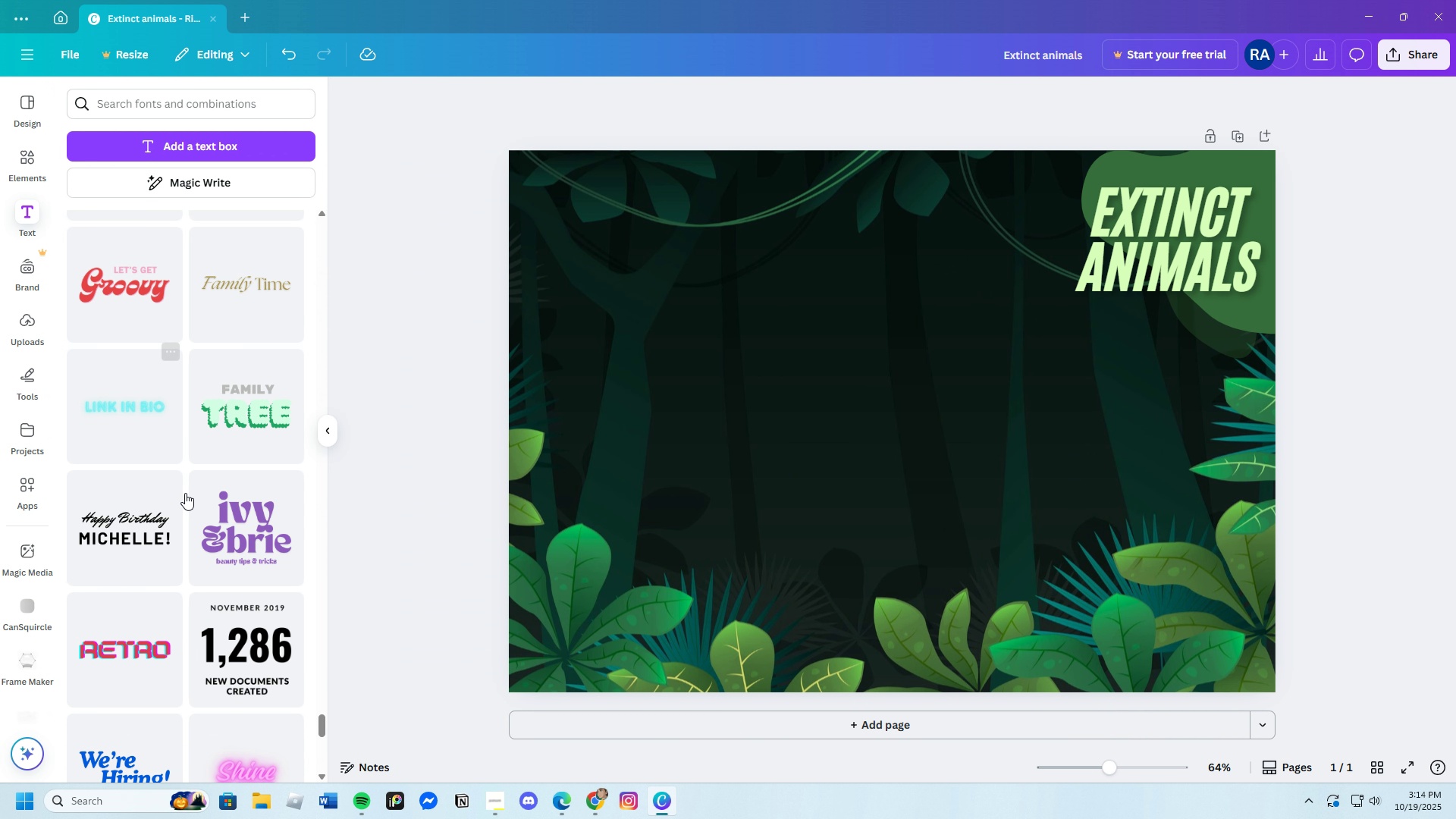 
scroll: coordinate [214, 572], scroll_direction: down, amount: 8.0
 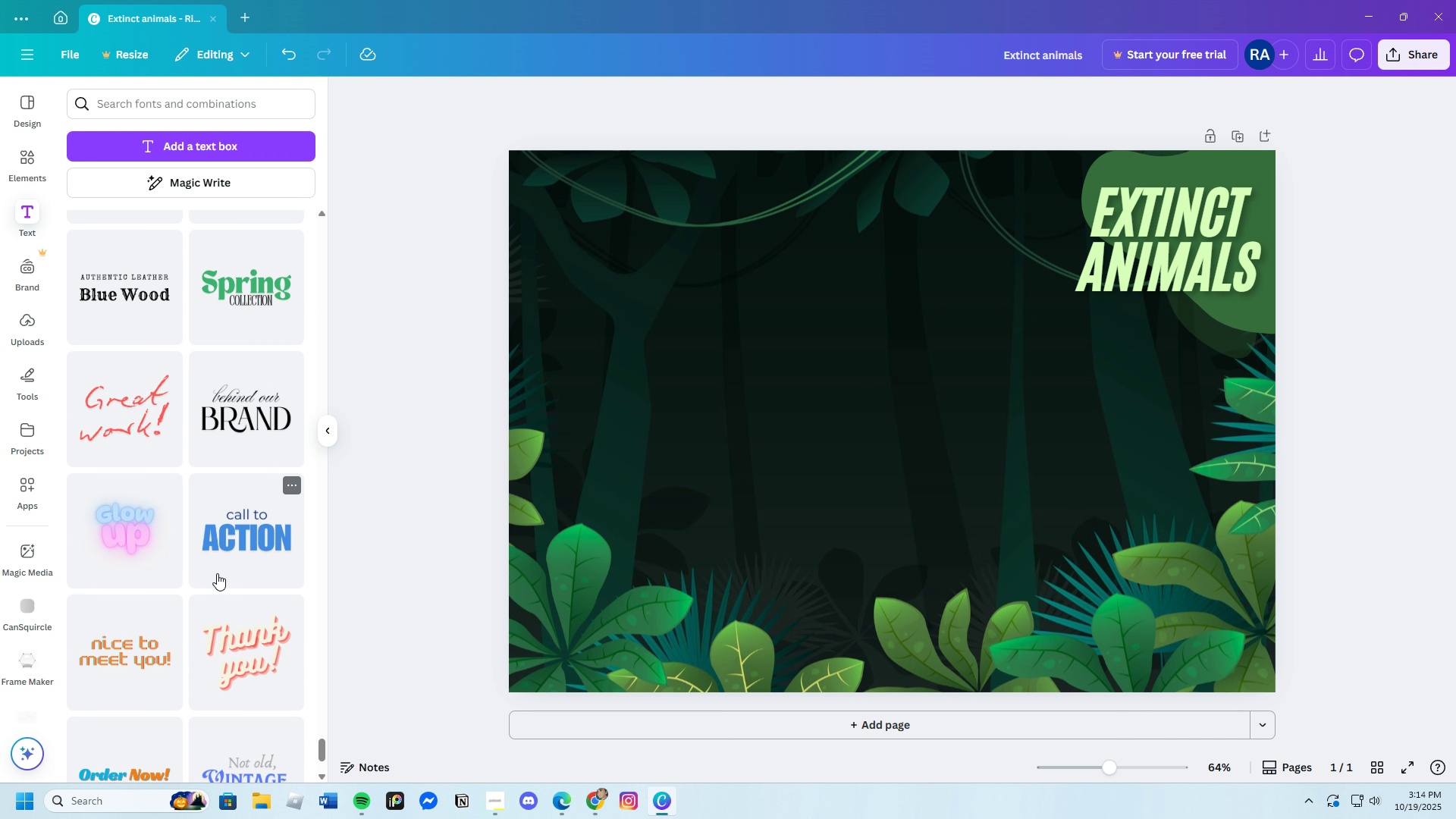 
scroll: coordinate [217, 573], scroll_direction: up, amount: 3.0
 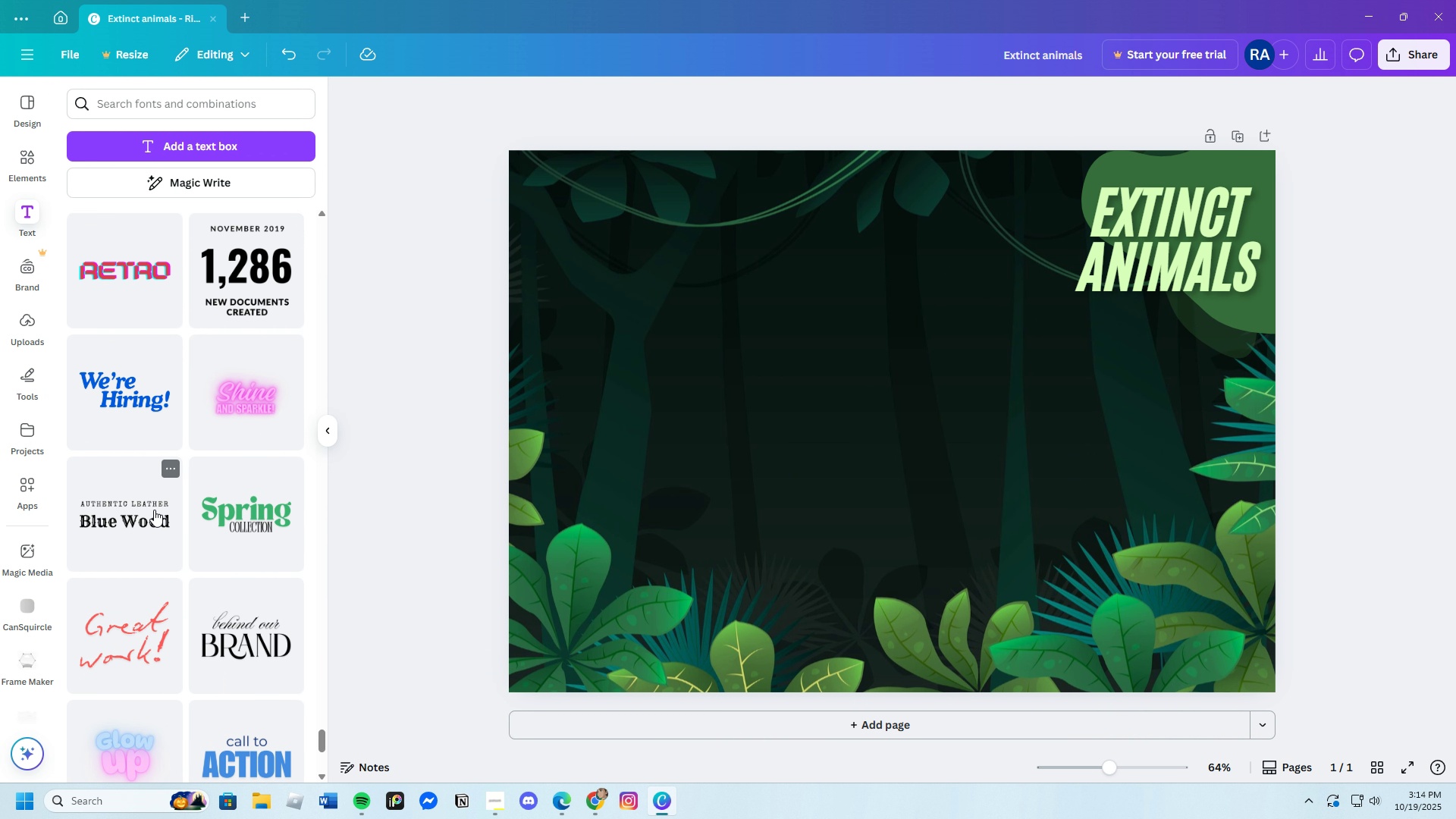 
left_click([121, 414])
 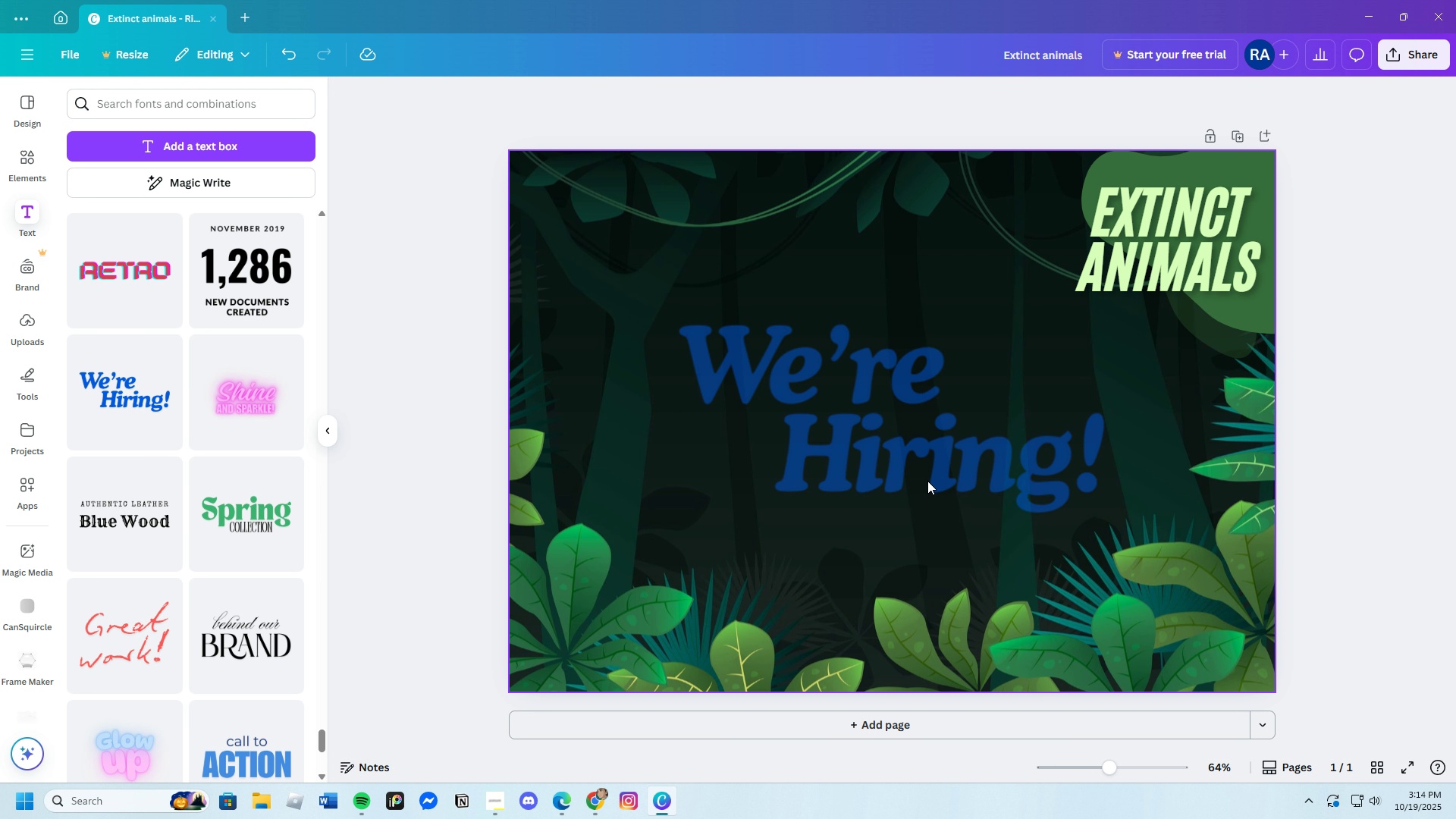 
left_click([665, 799])
 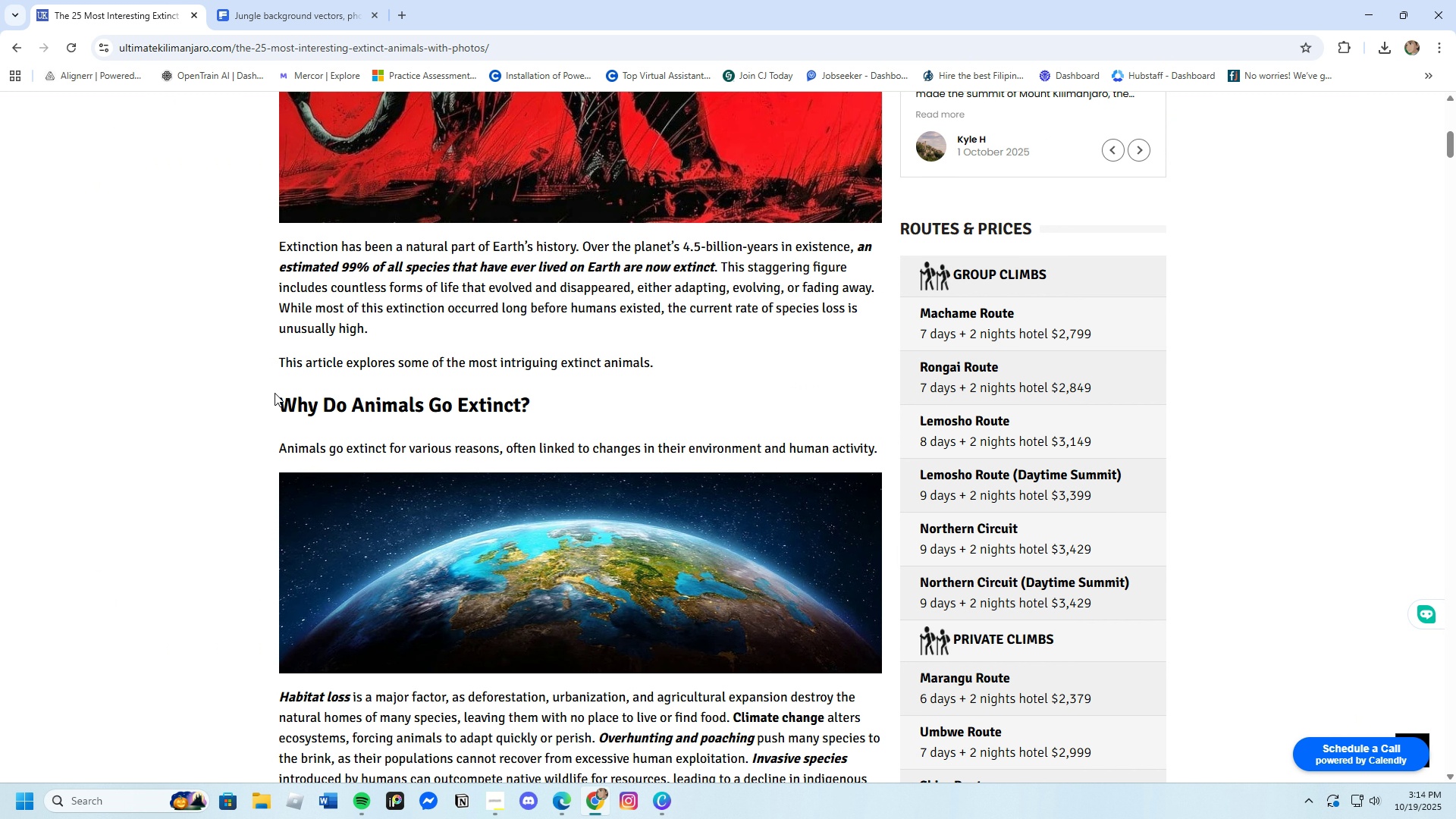 
left_click_drag(start_coordinate=[275, 396], to_coordinate=[587, 394])
 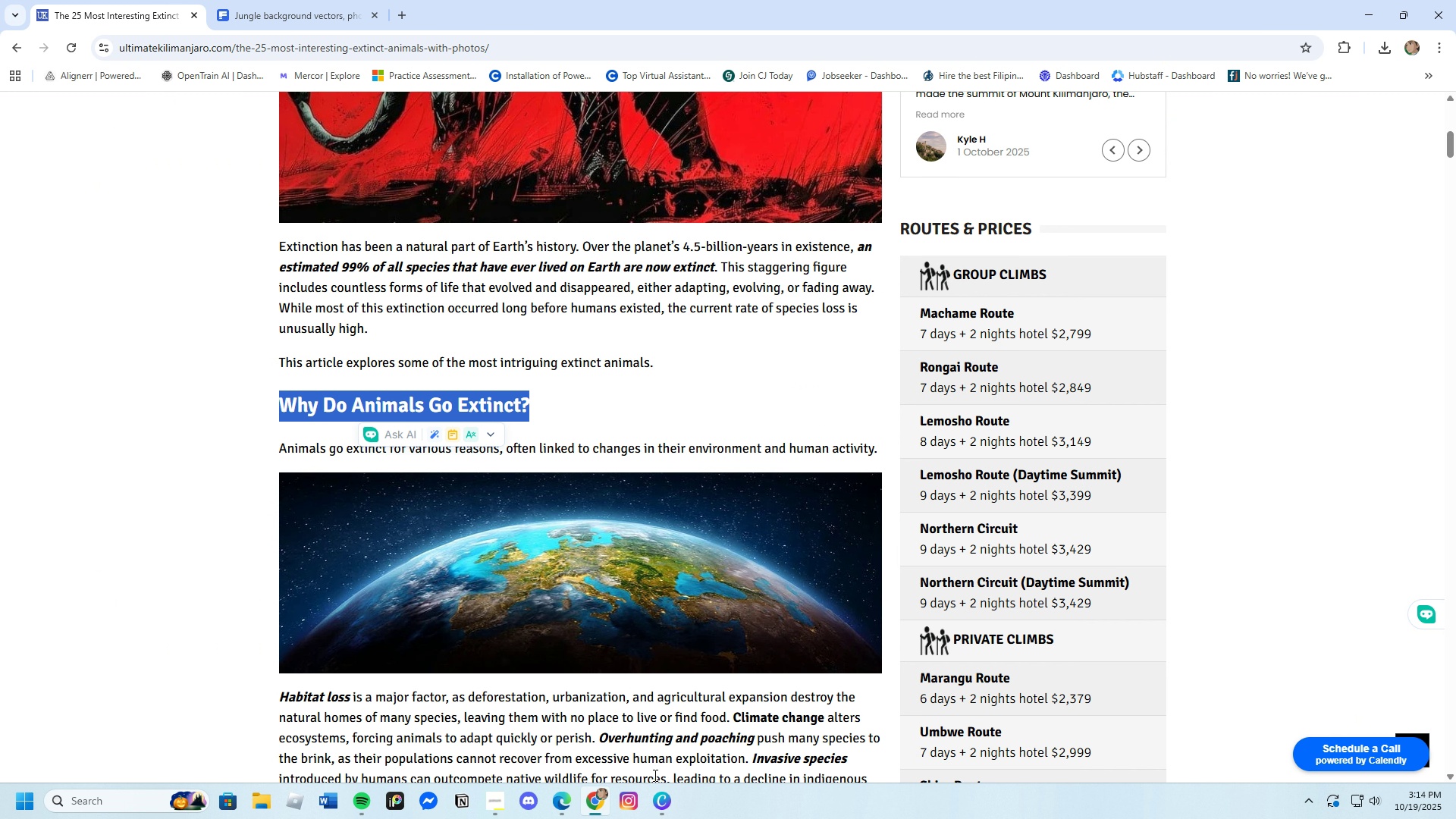 
left_click([662, 805])
 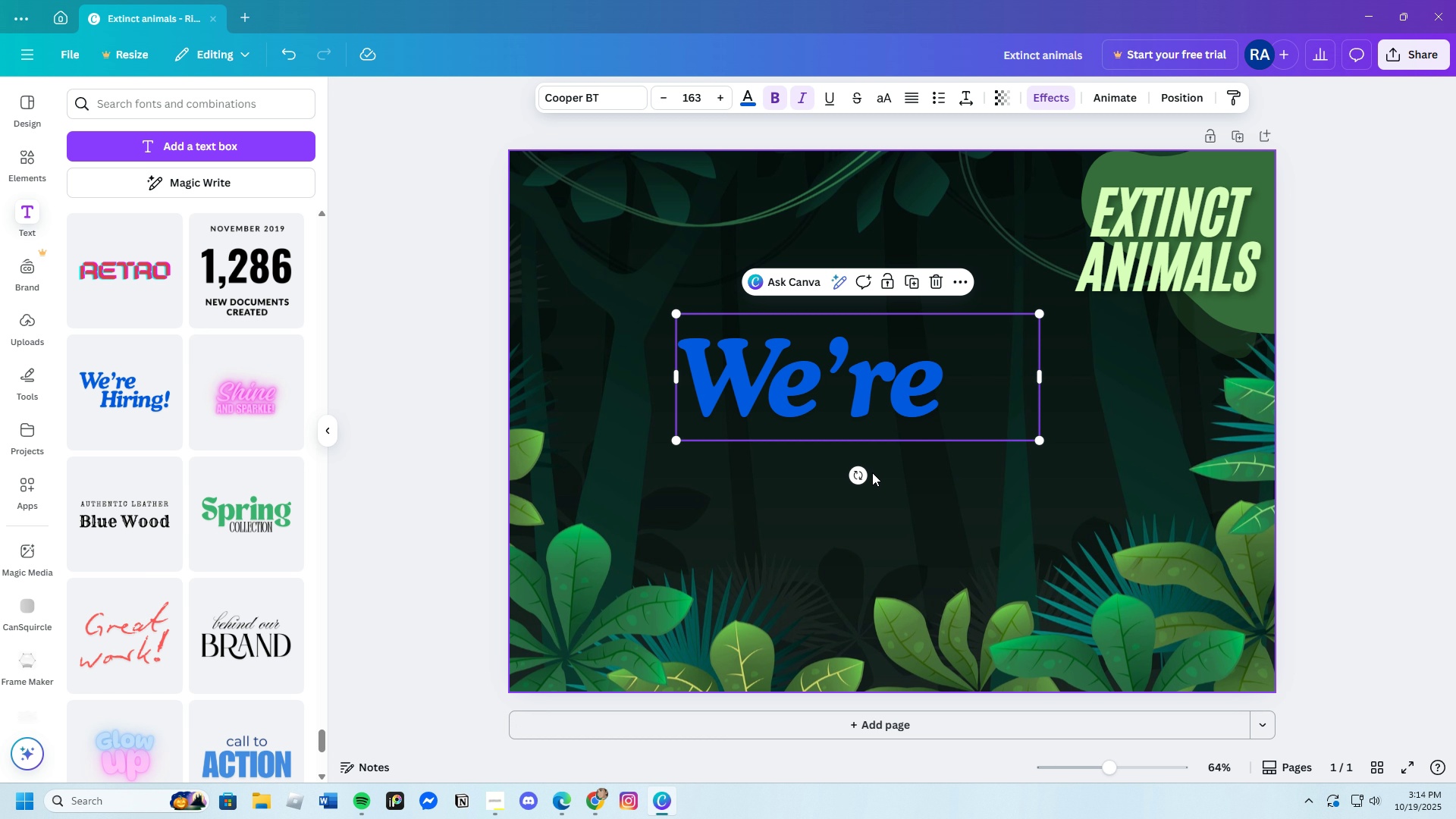 
key(Backspace)
 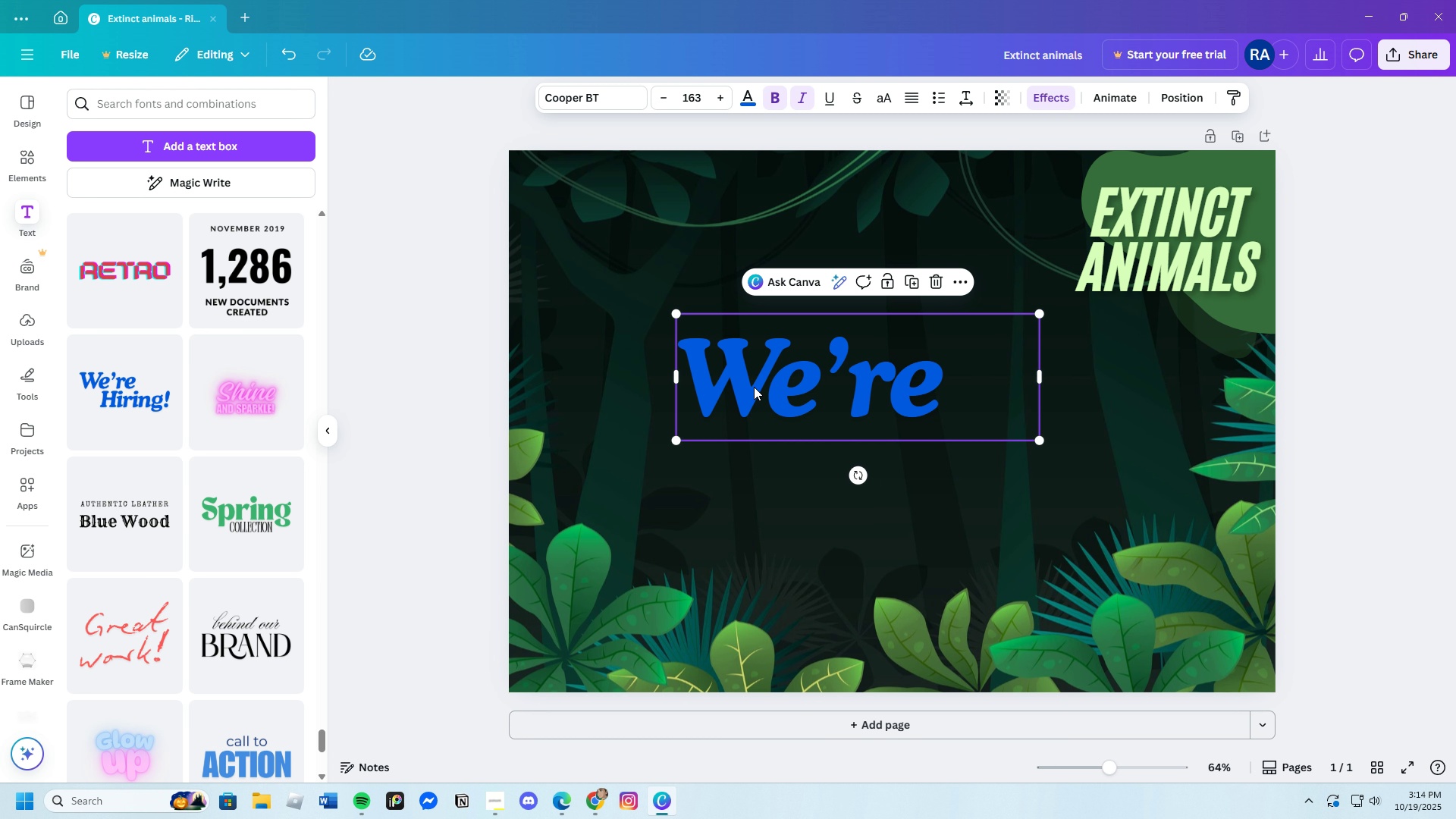 
left_click([771, 391])
 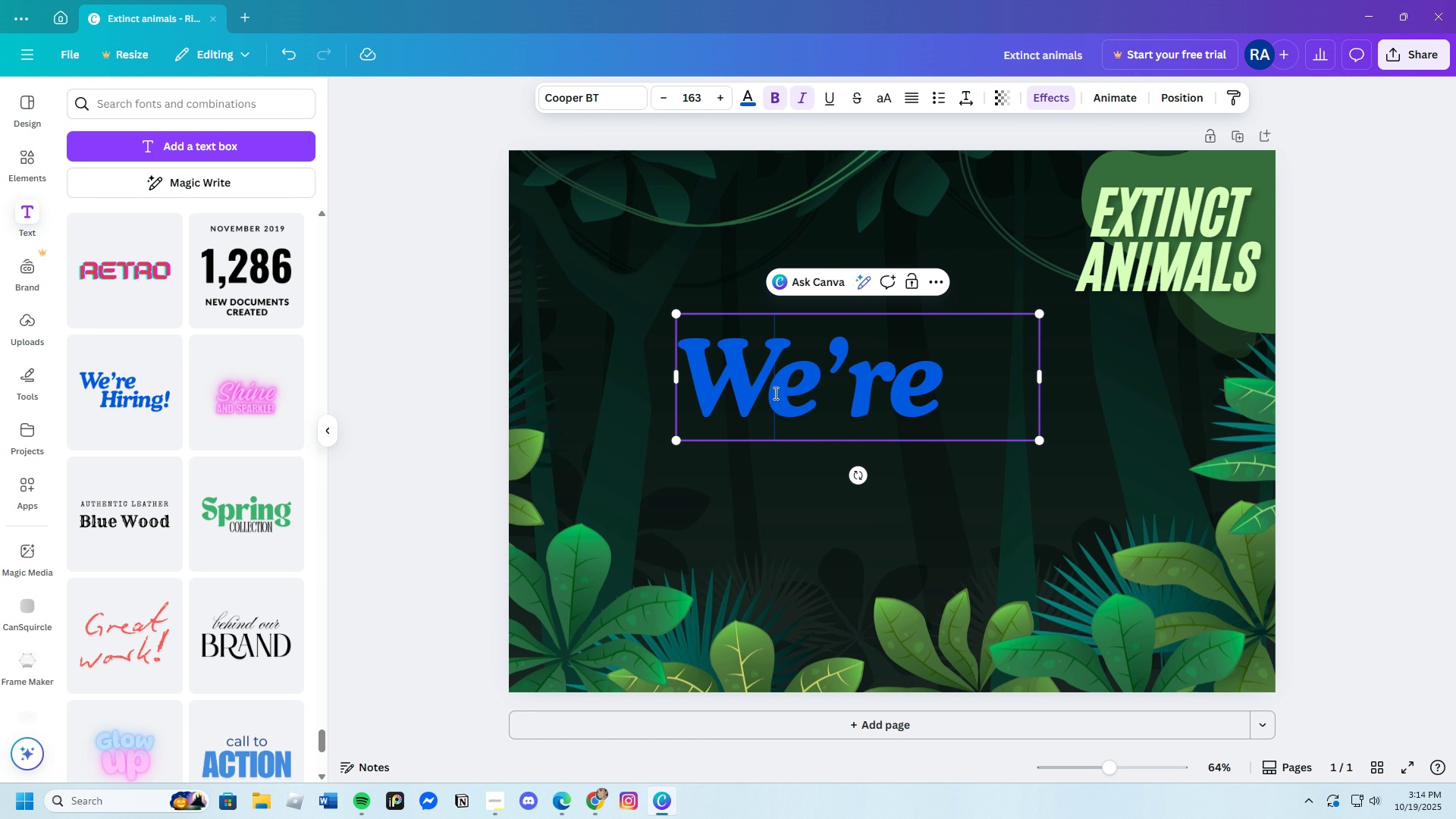 
double_click([772, 391])
 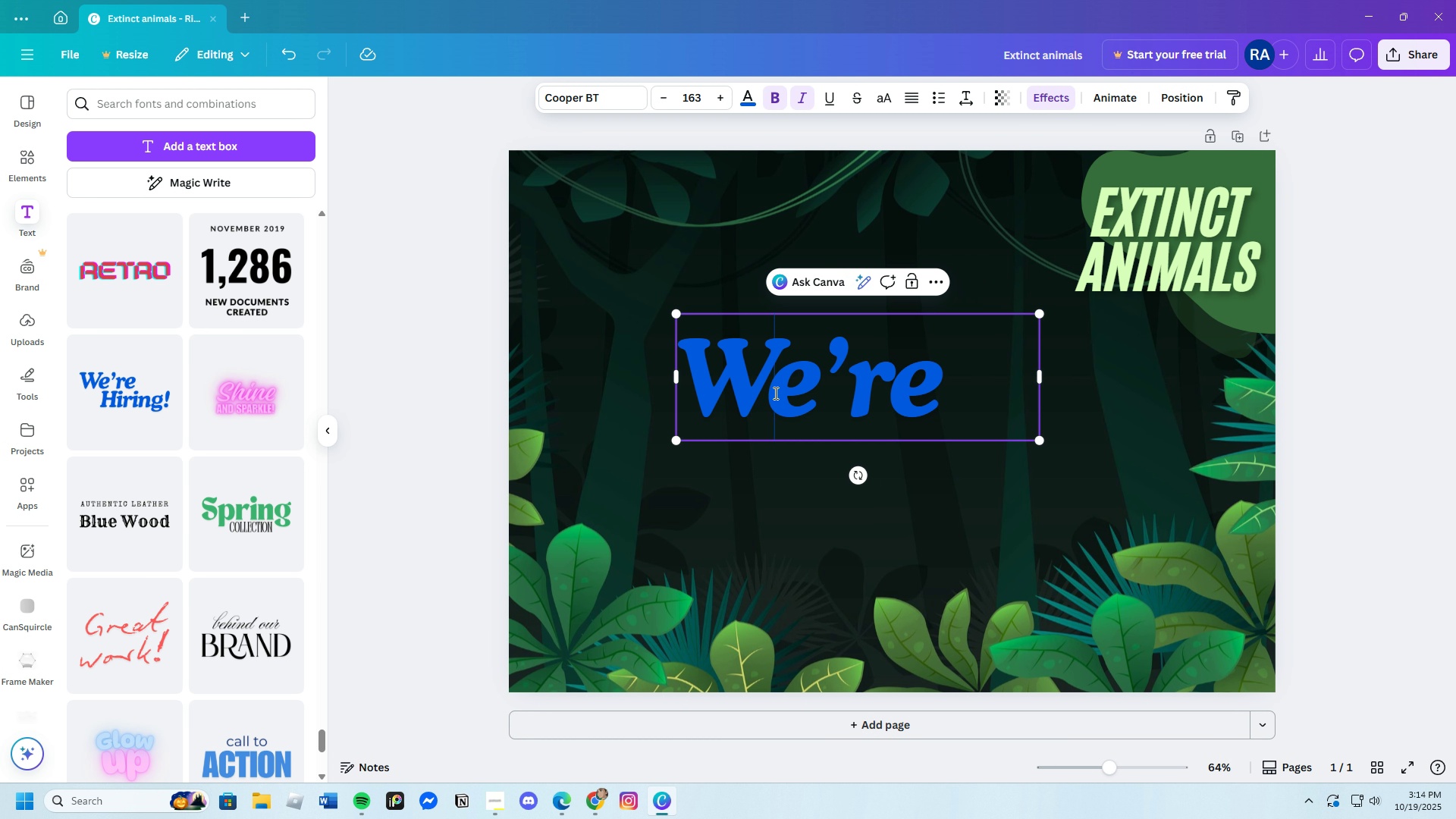 
left_click([772, 391])
 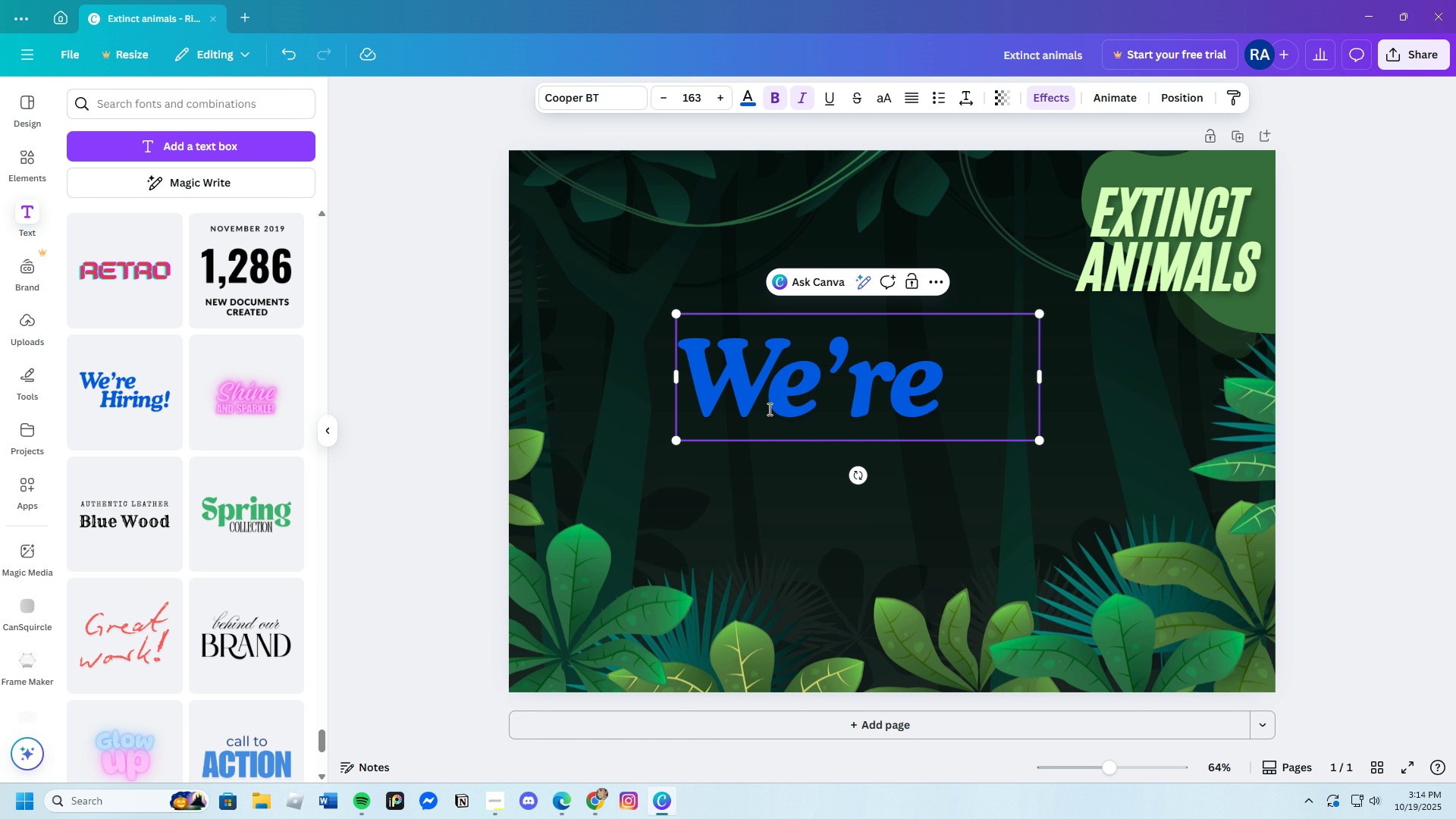 
left_click_drag(start_coordinate=[768, 409], to_coordinate=[977, 410])
 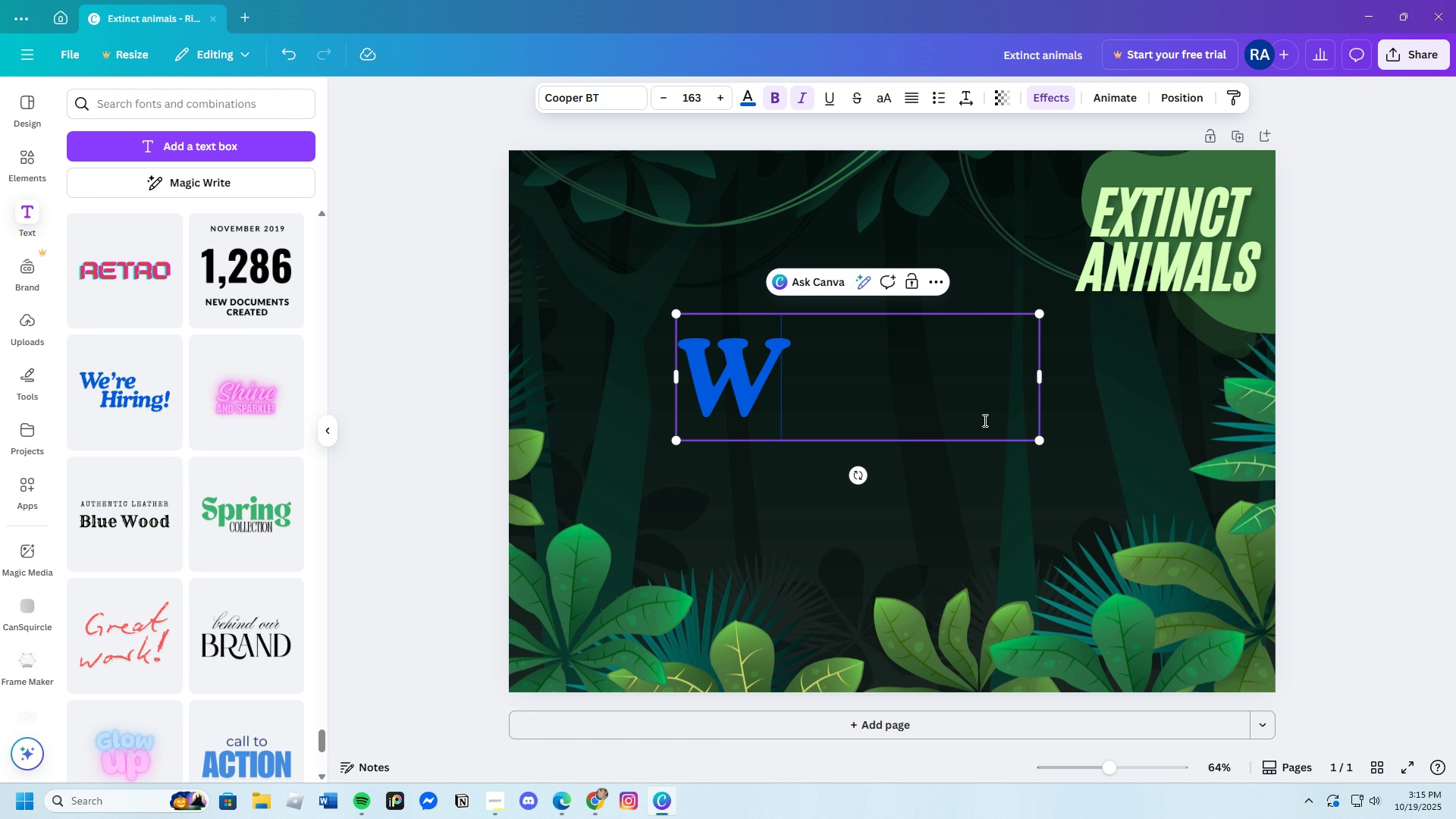 
key(Backspace)
 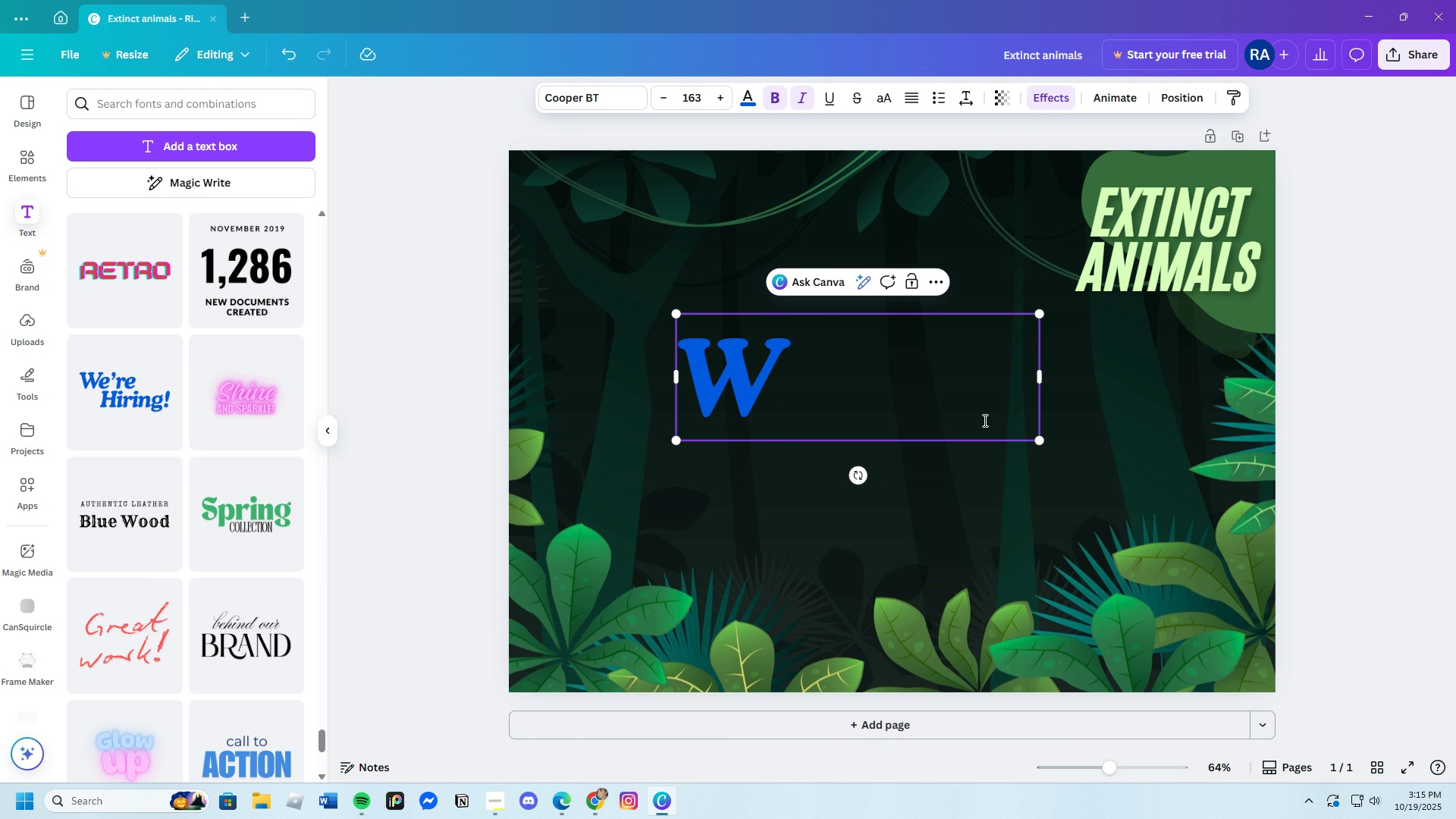 
key(Control+V)
 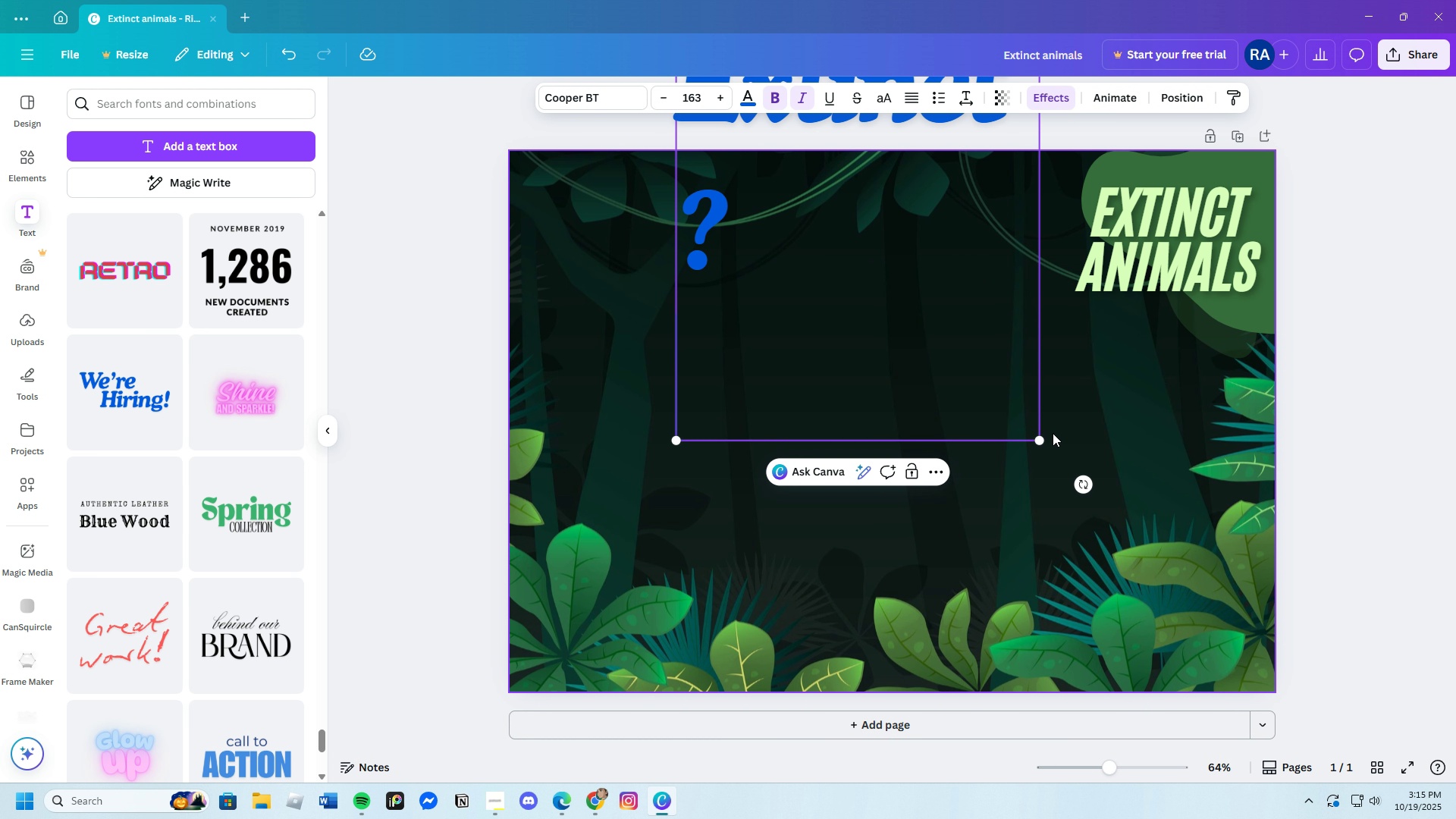 
left_click_drag(start_coordinate=[1040, 441], to_coordinate=[922, 316])
 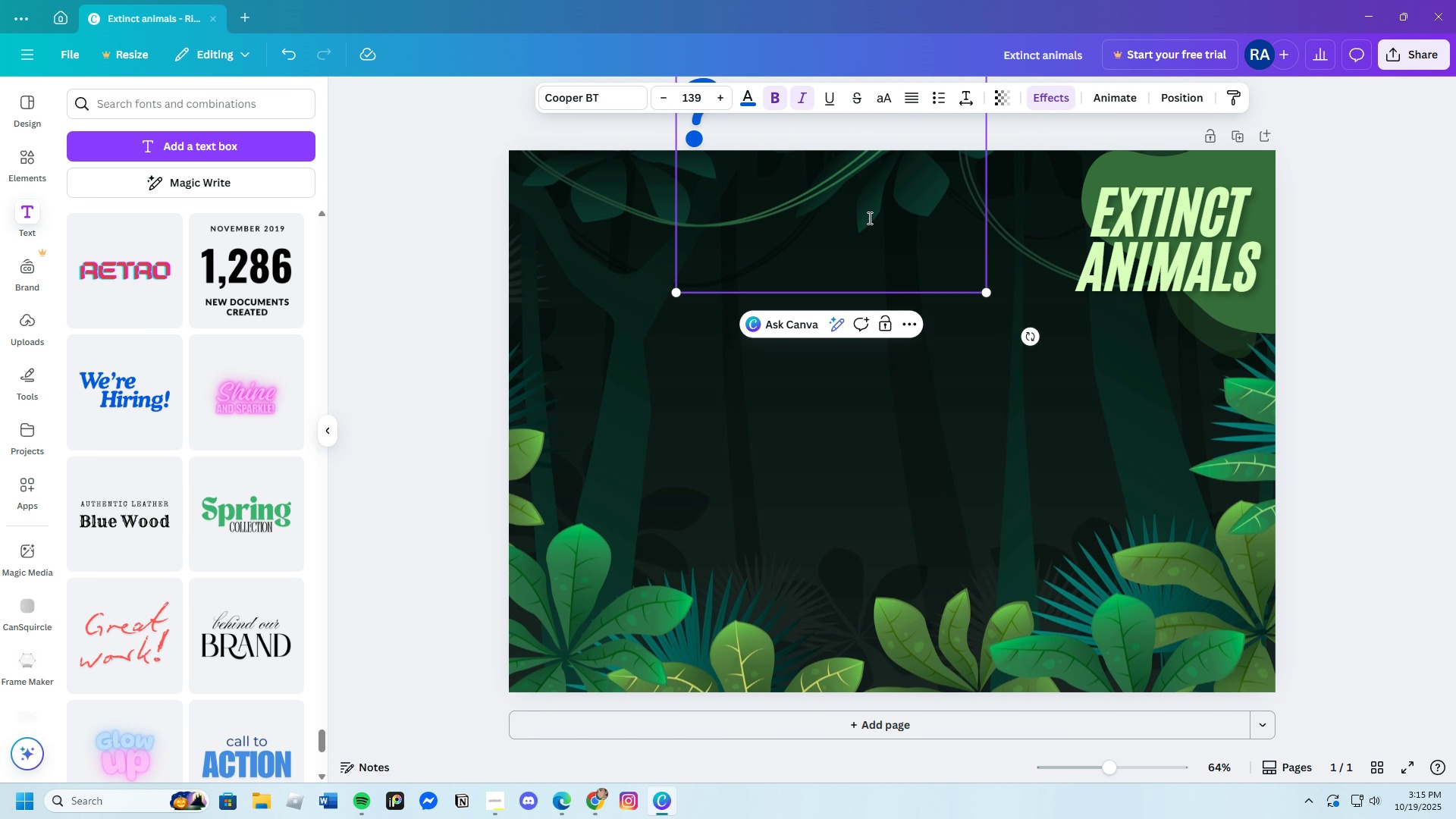 
left_click_drag(start_coordinate=[868, 218], to_coordinate=[959, 519])
 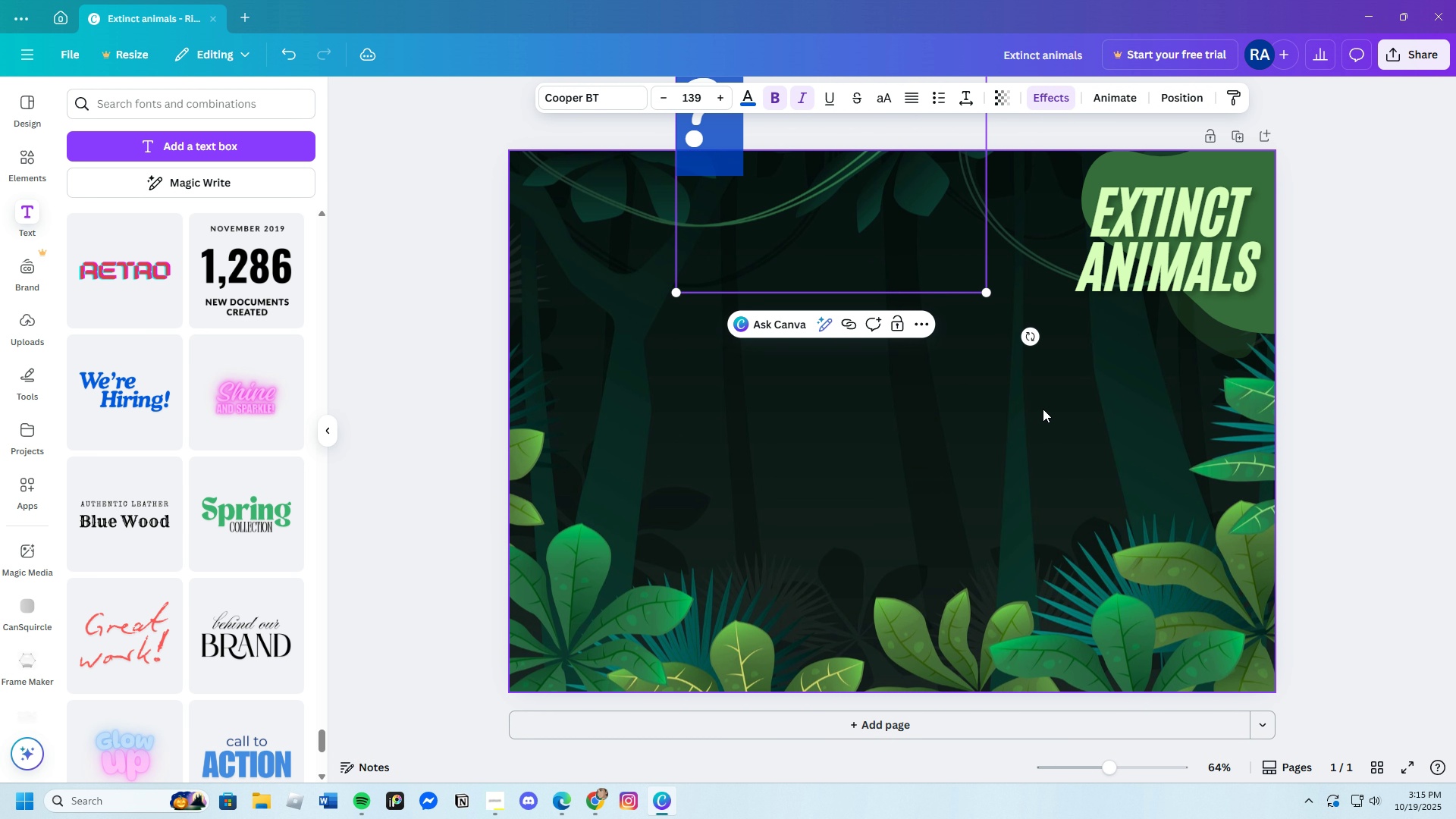 
left_click_drag(start_coordinate=[1043, 409], to_coordinate=[1037, 404])
 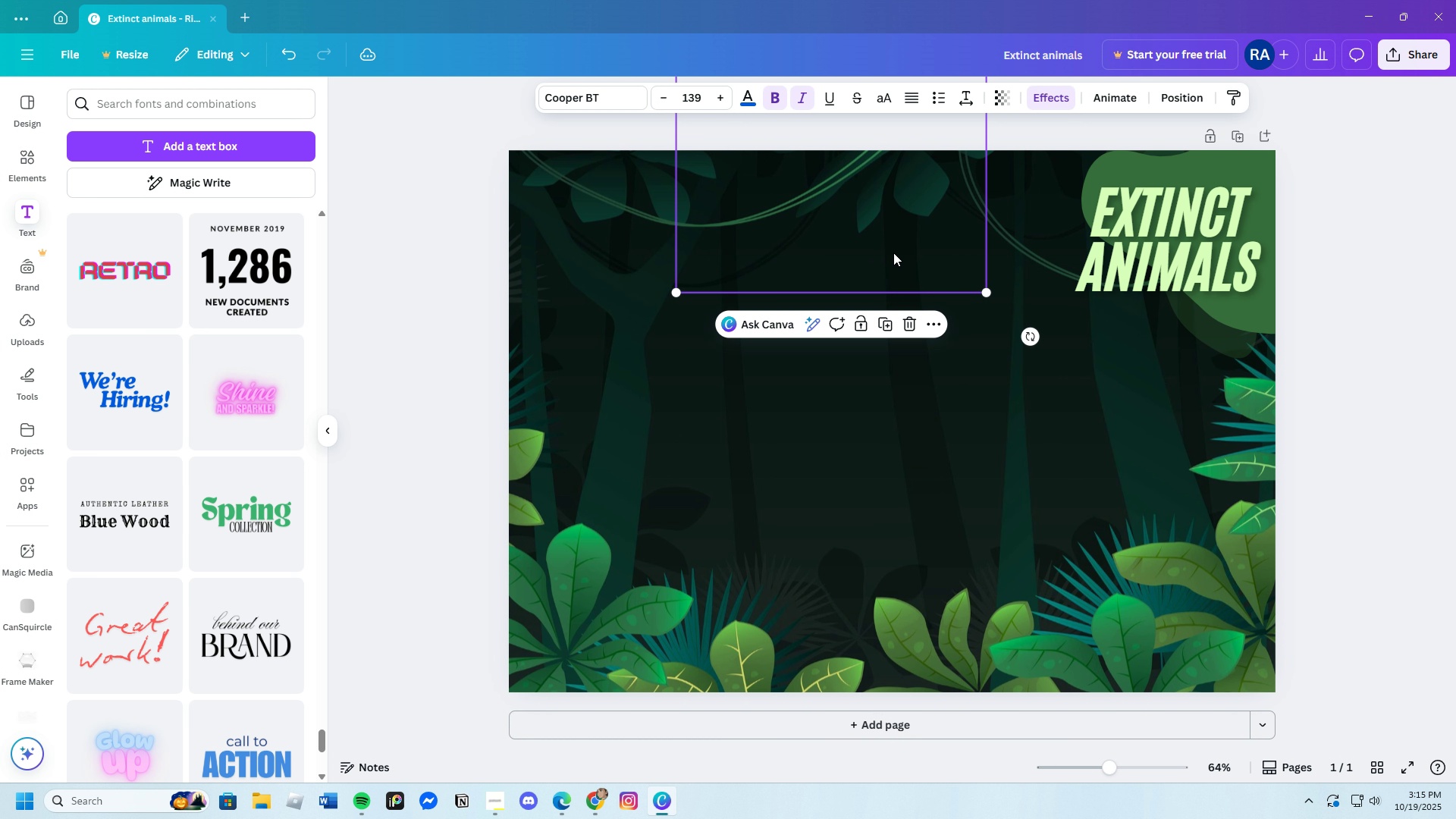 
double_click([893, 253])
 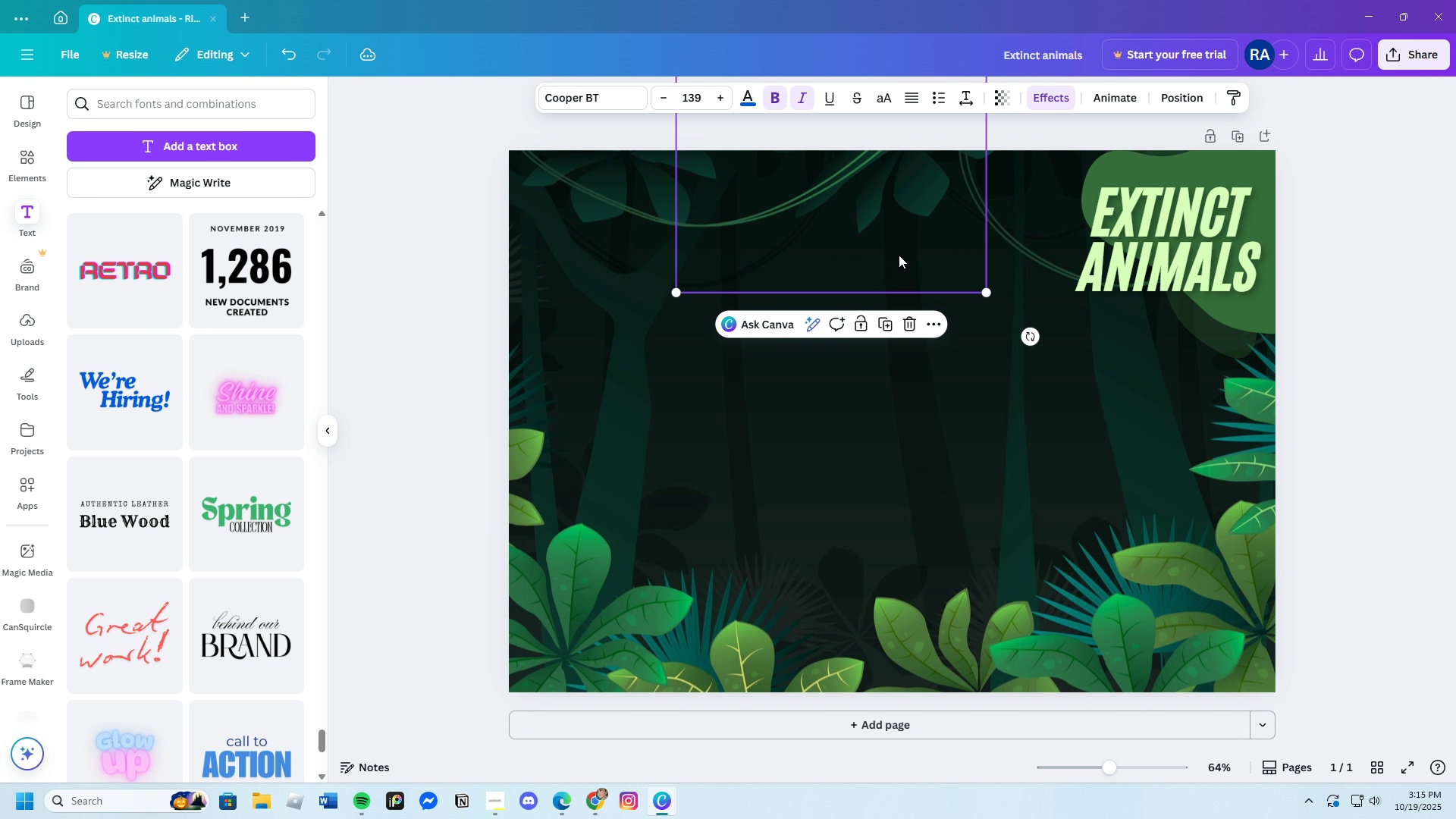 
left_click_drag(start_coordinate=[894, 249], to_coordinate=[1003, 562])
 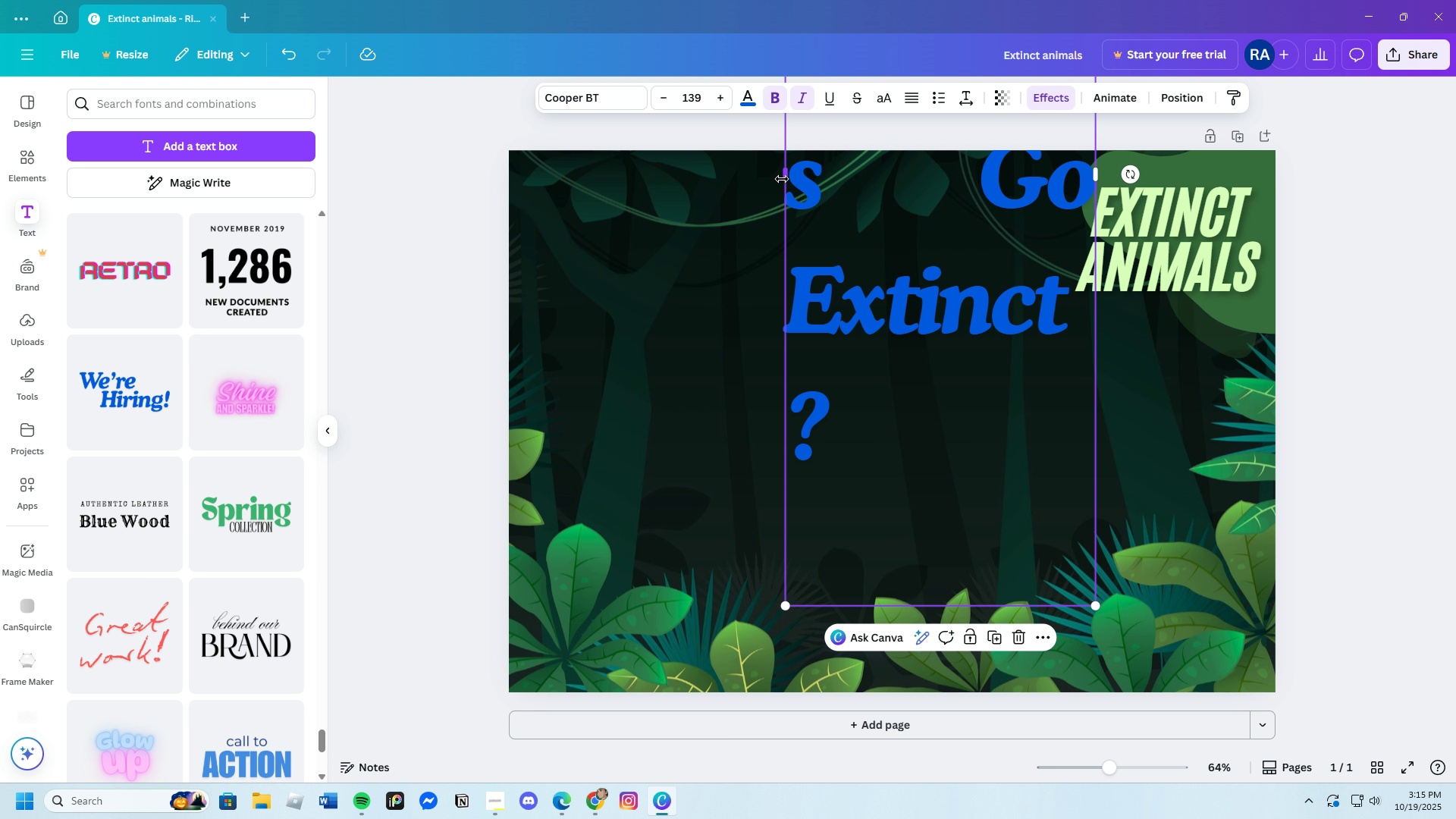 
left_click_drag(start_coordinate=[784, 177], to_coordinate=[455, 296])
 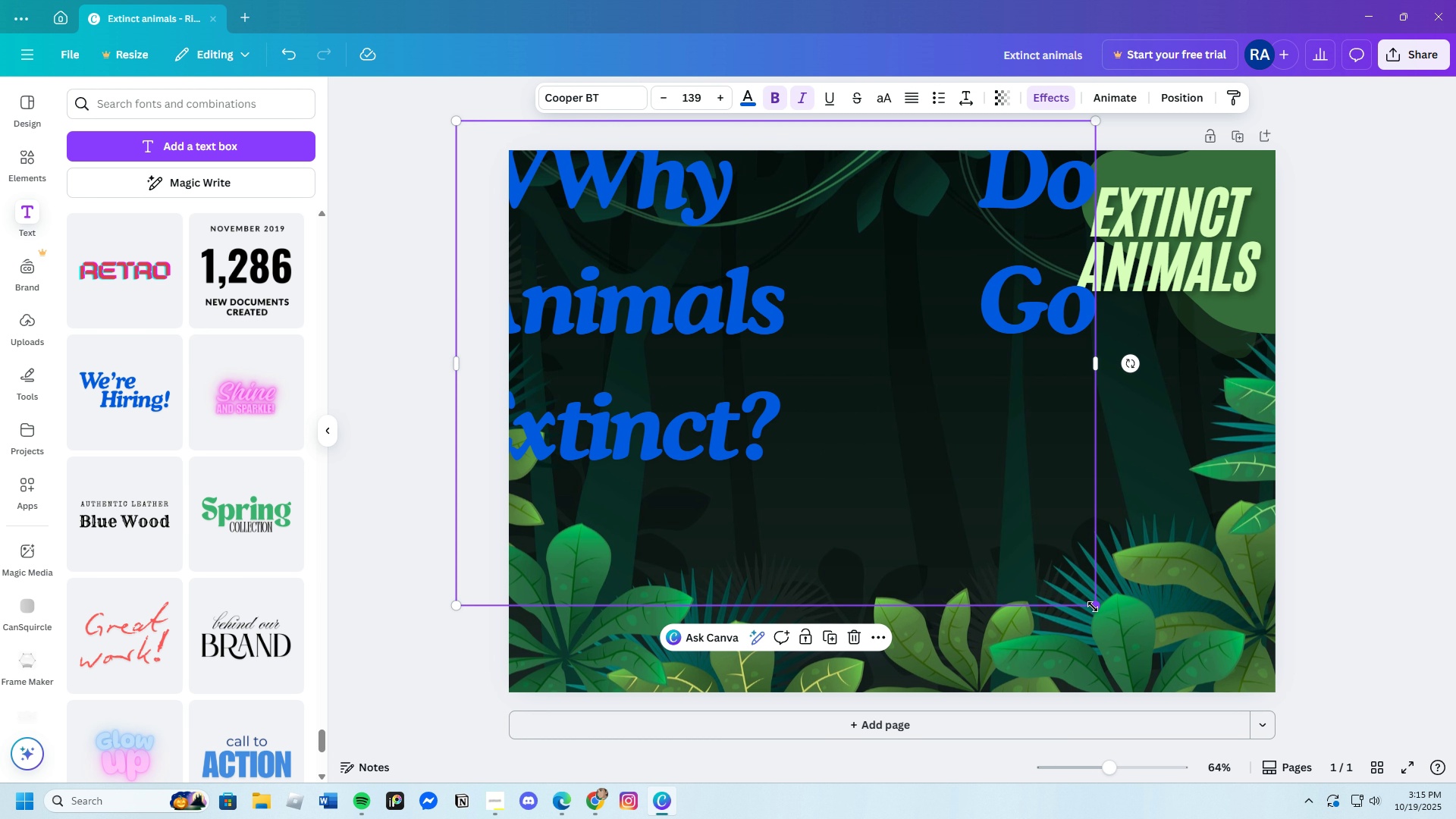 
left_click_drag(start_coordinate=[1094, 606], to_coordinate=[770, 395])
 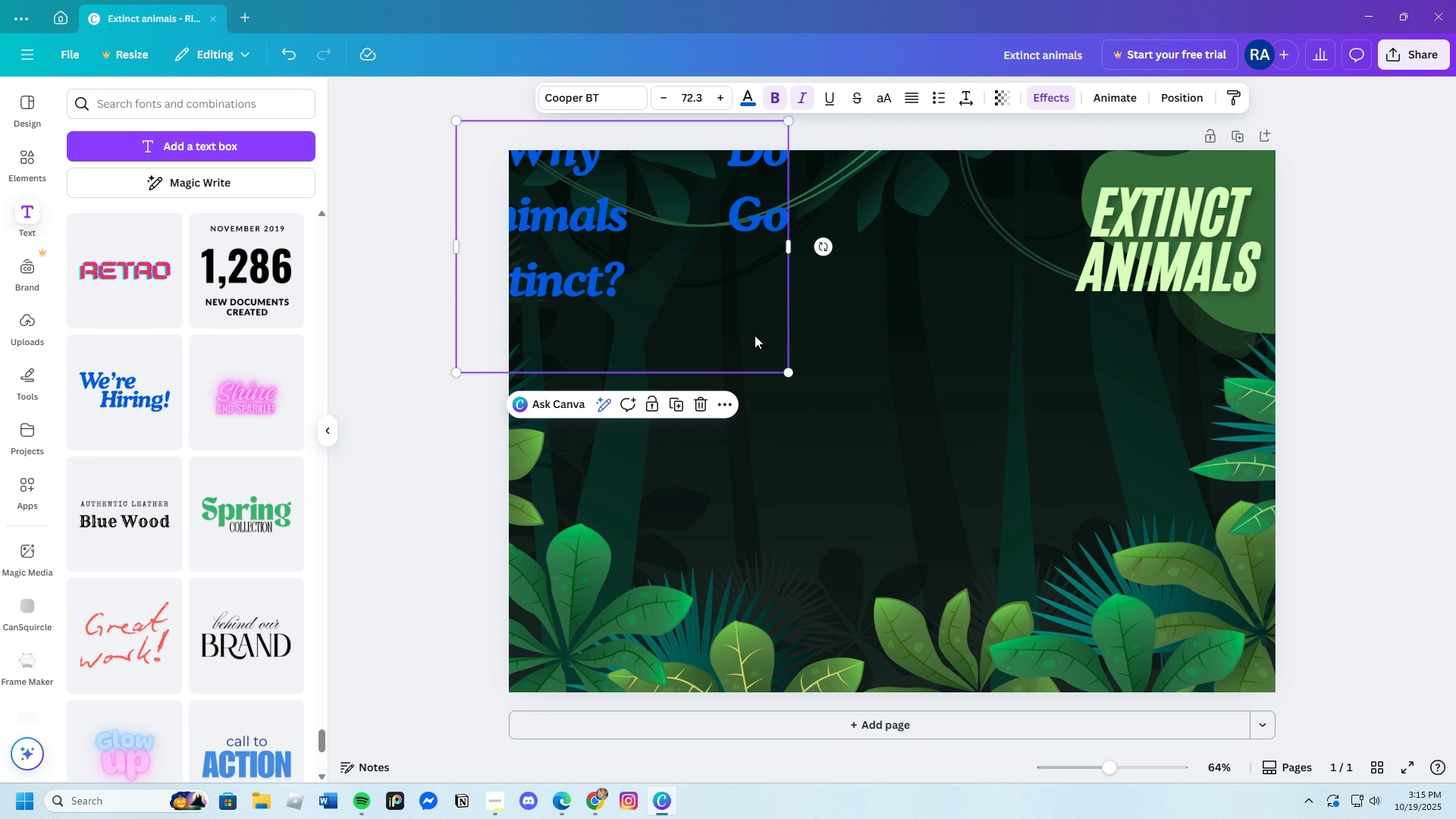 
left_click_drag(start_coordinate=[755, 335], to_coordinate=[974, 497])
 